 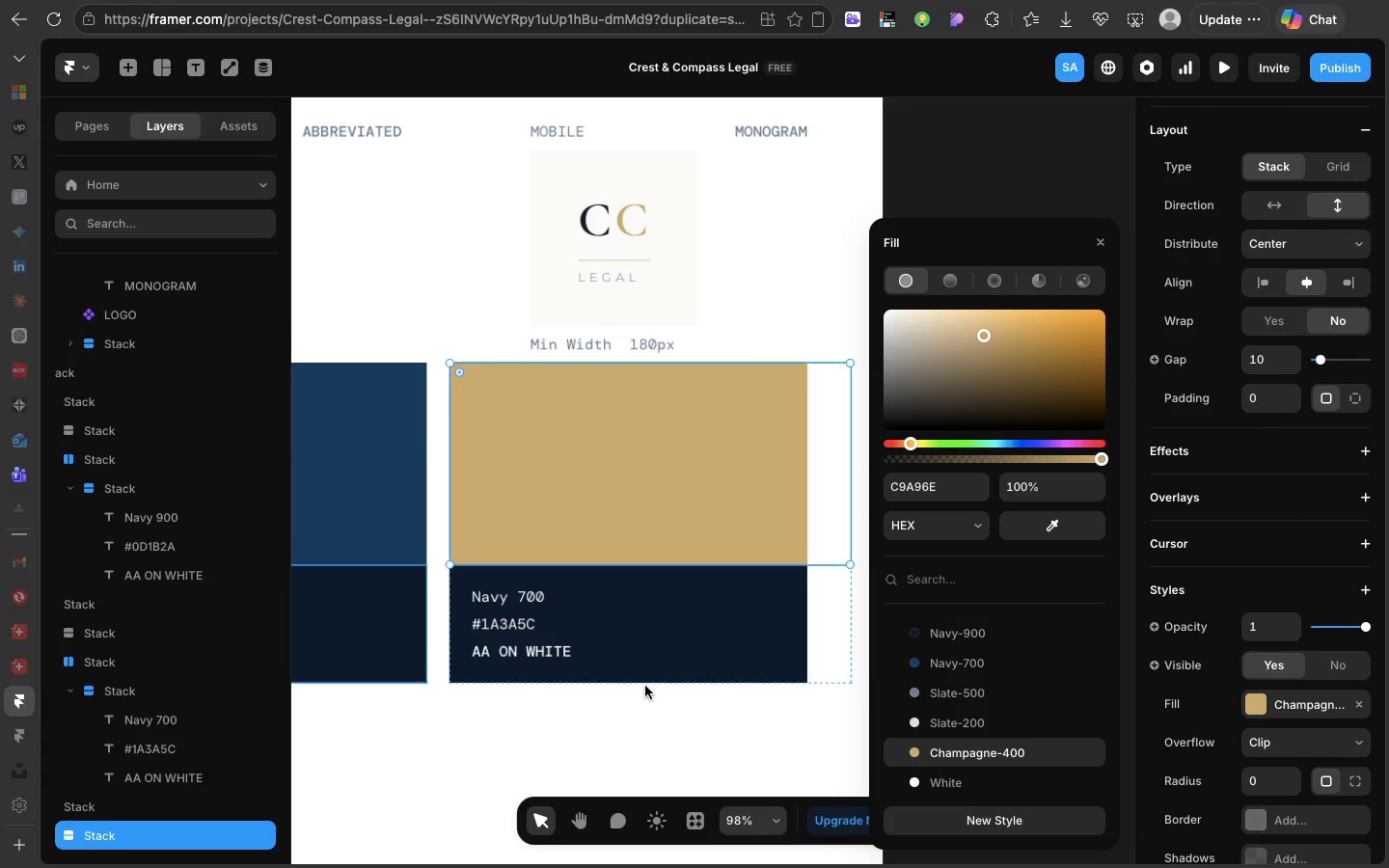 
left_click([563, 649])
 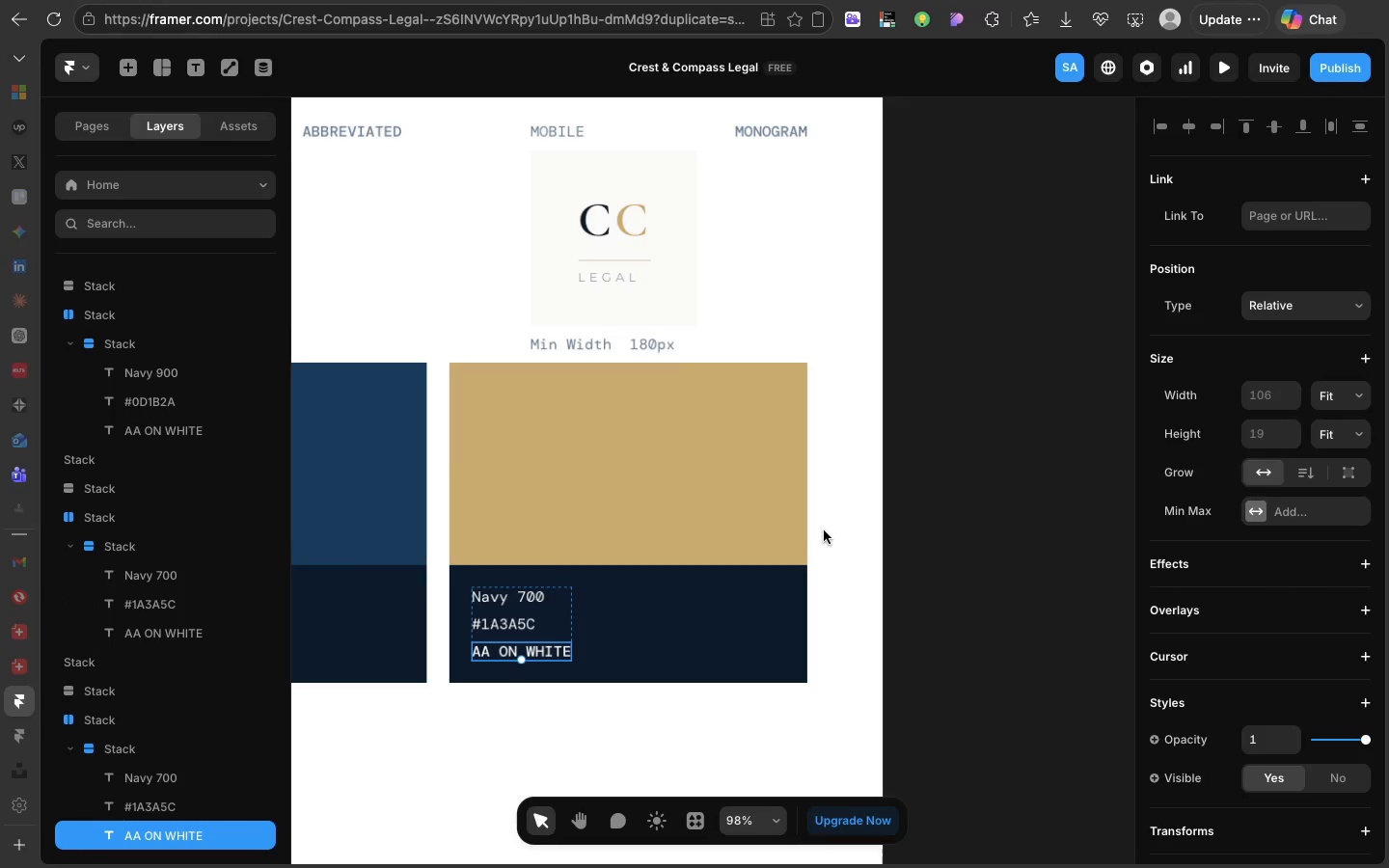 
left_click([807, 531])
 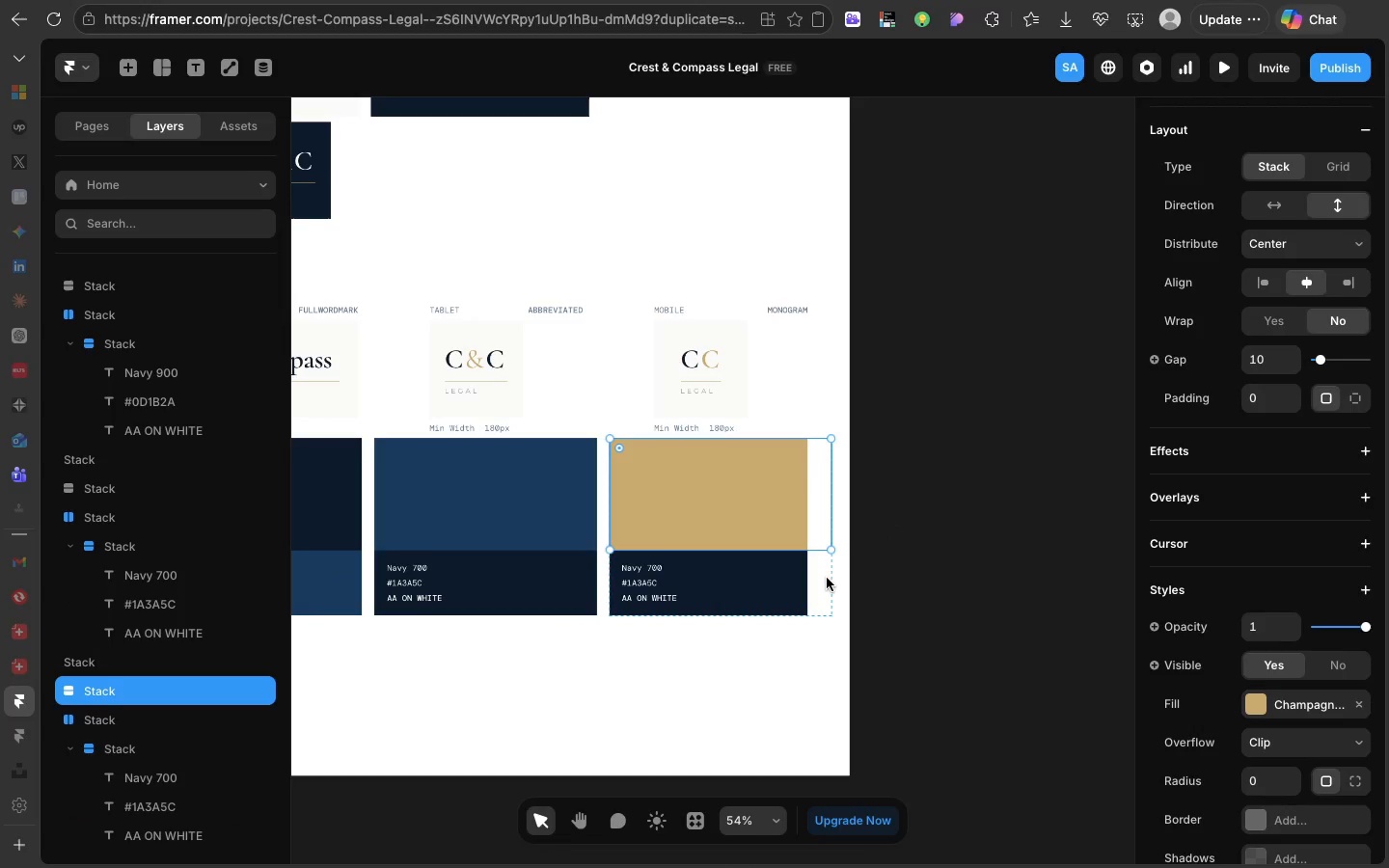 
scroll: coordinate [1354, 408], scroll_direction: up, amount: 62.0
 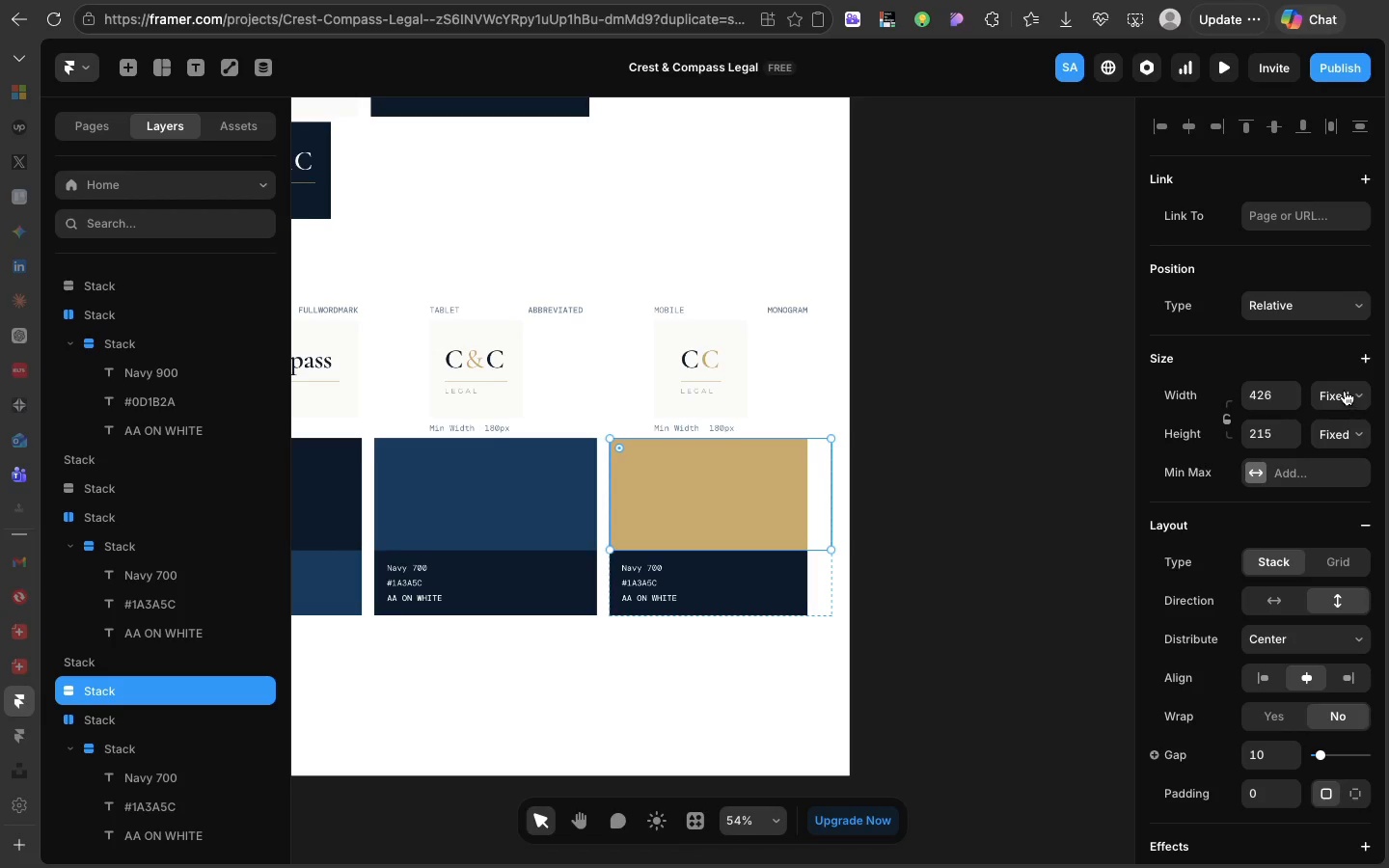 
left_click([1344, 390])
 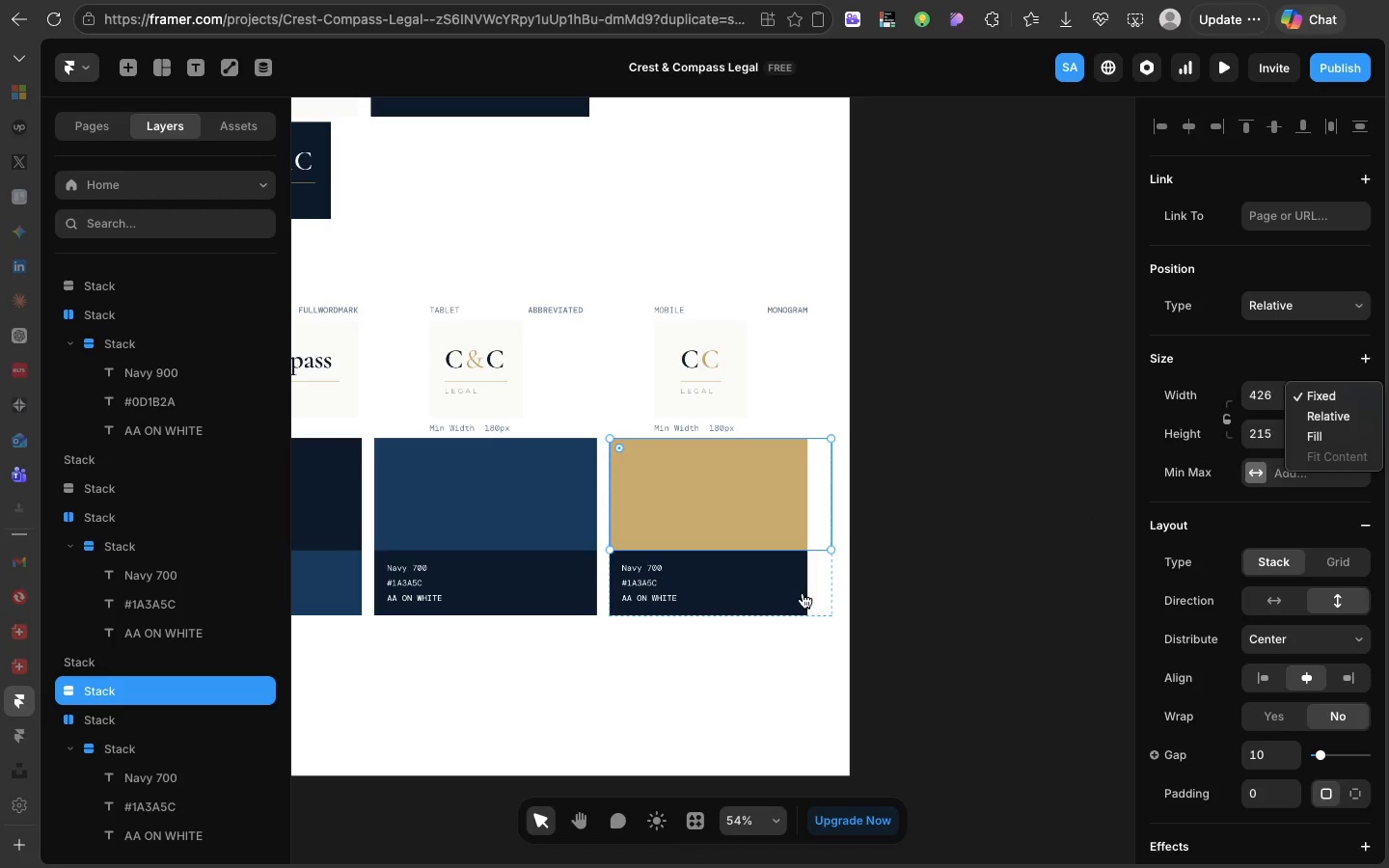 
double_click([797, 593])
 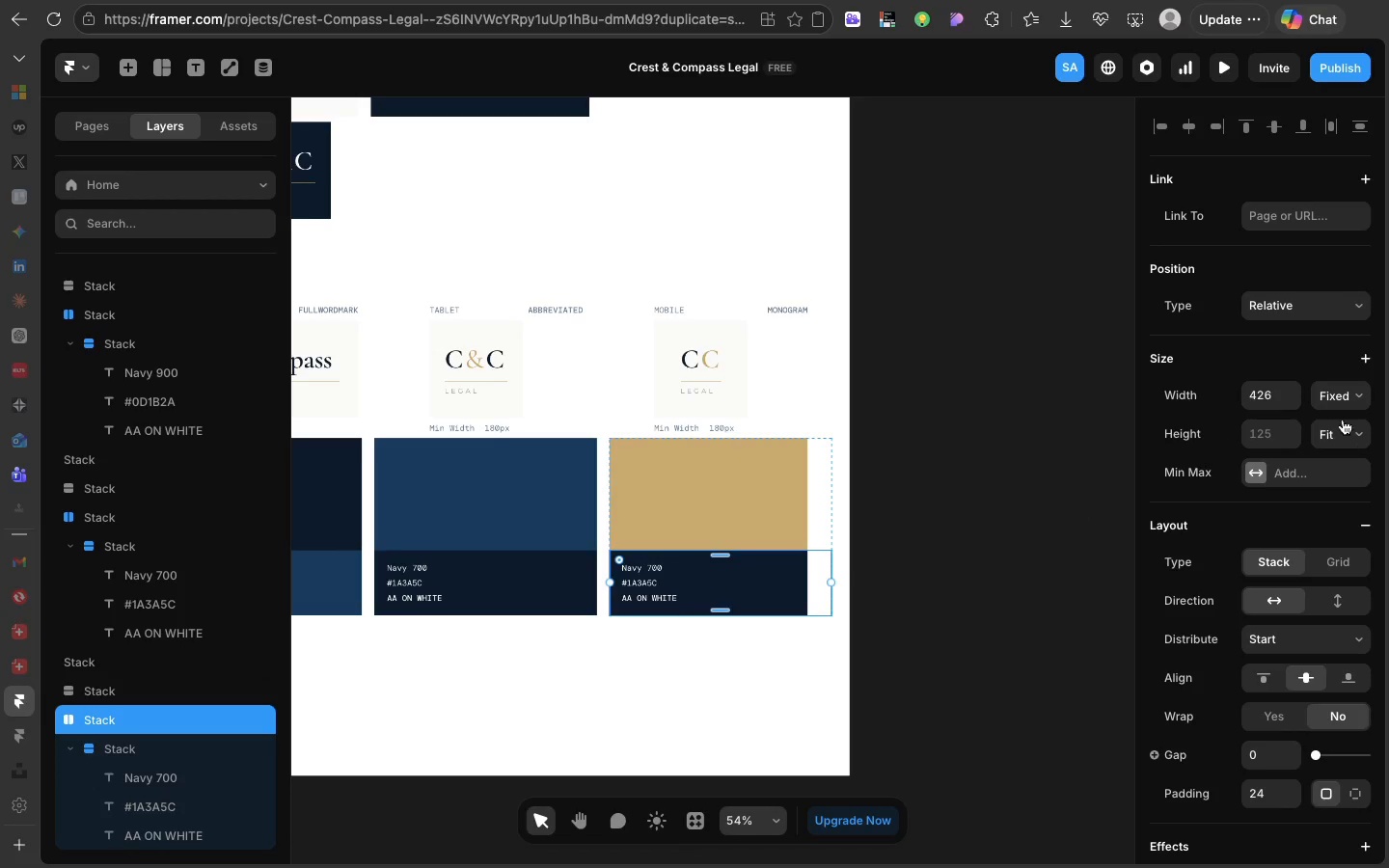 
left_click([1339, 400])
 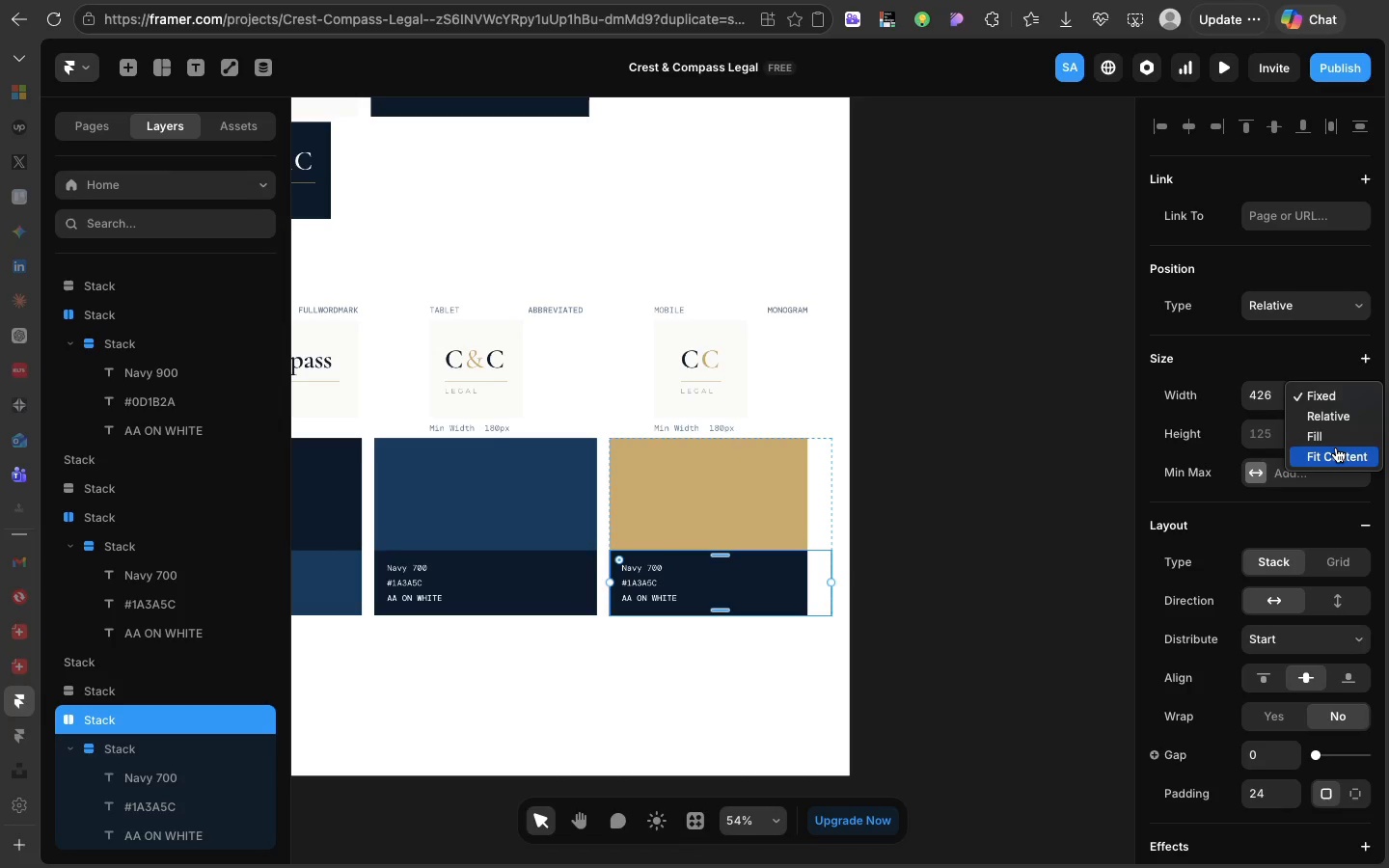 
left_click([1336, 449])
 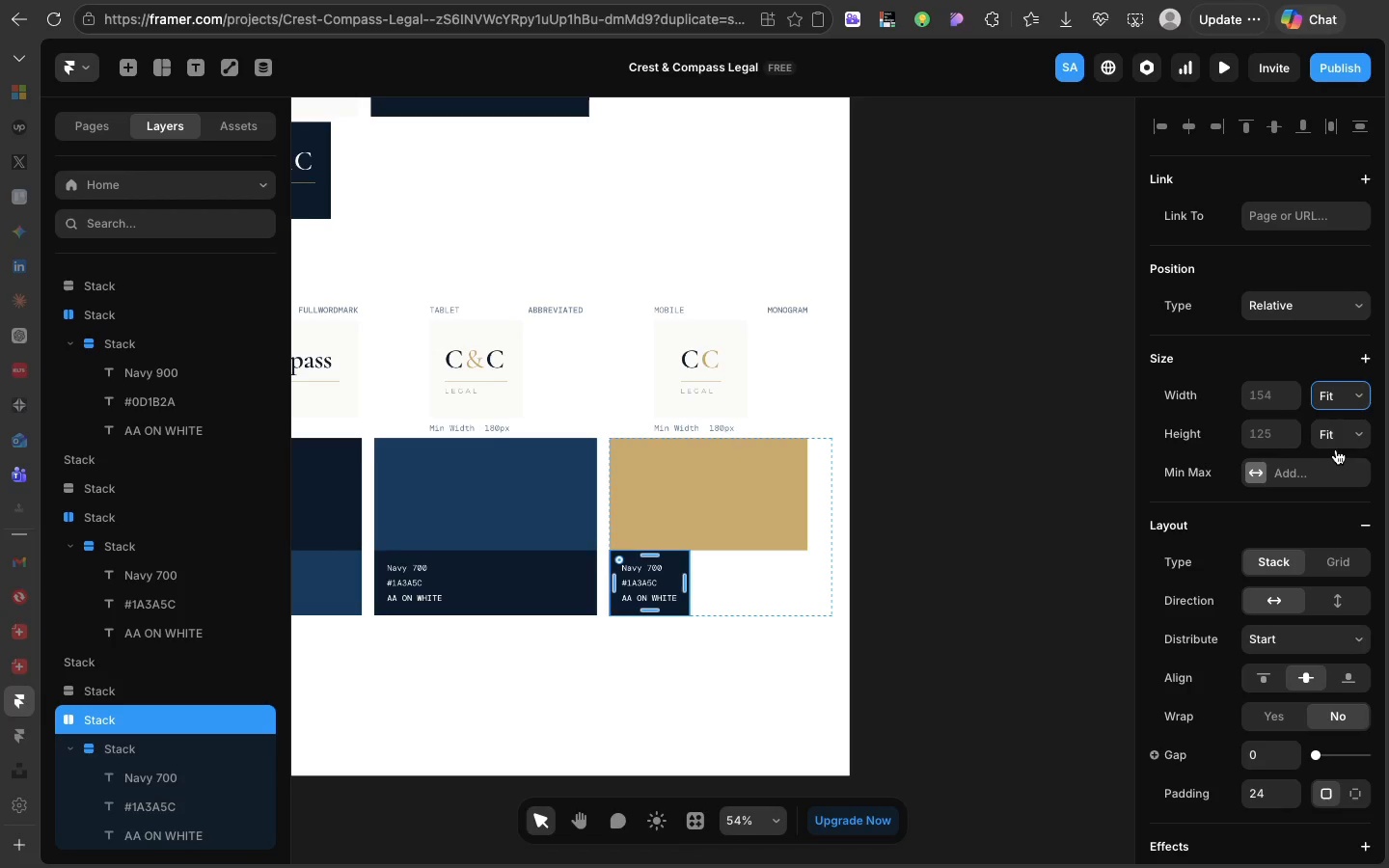 
key(Meta+Z)
 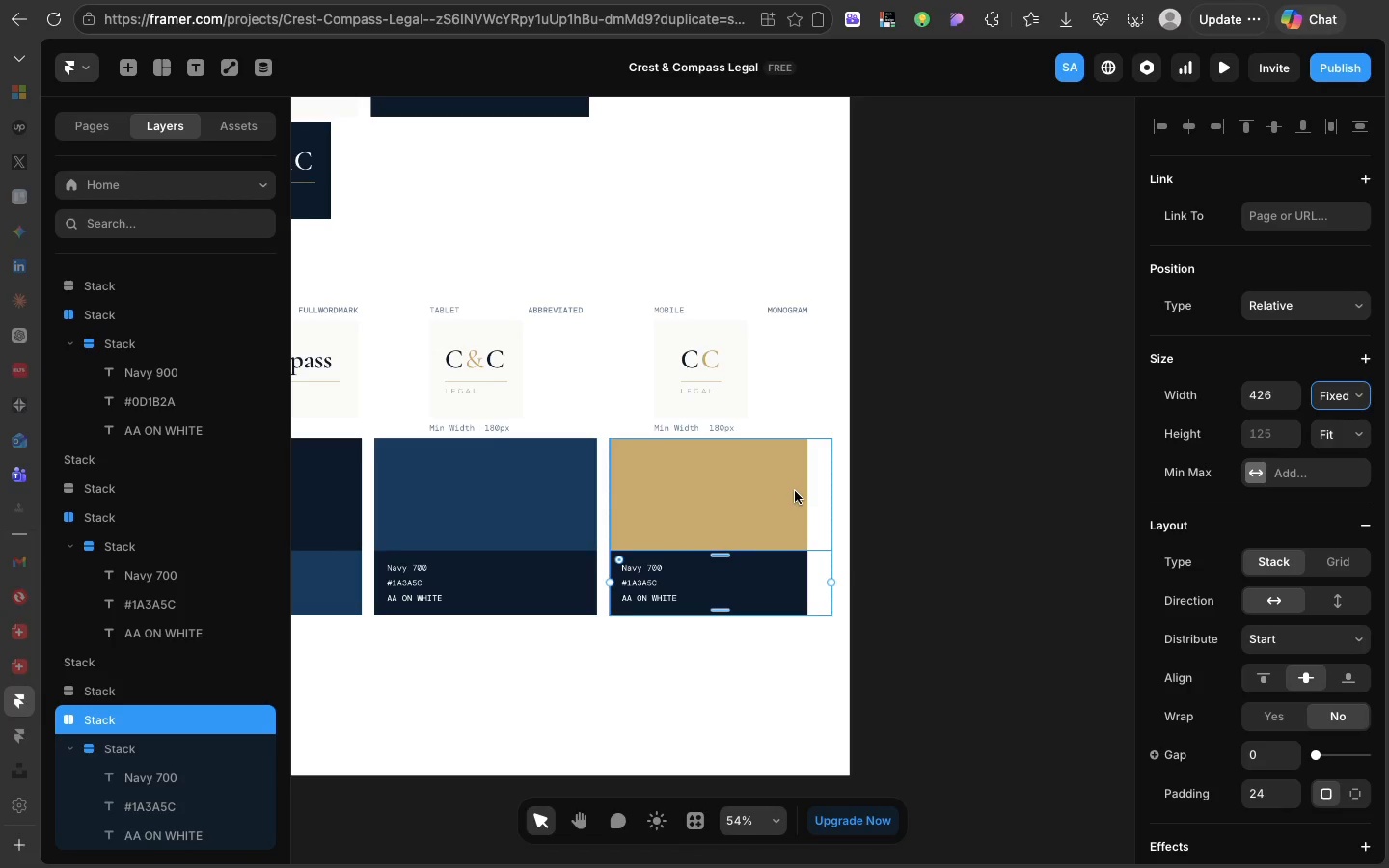 
double_click([795, 491])
 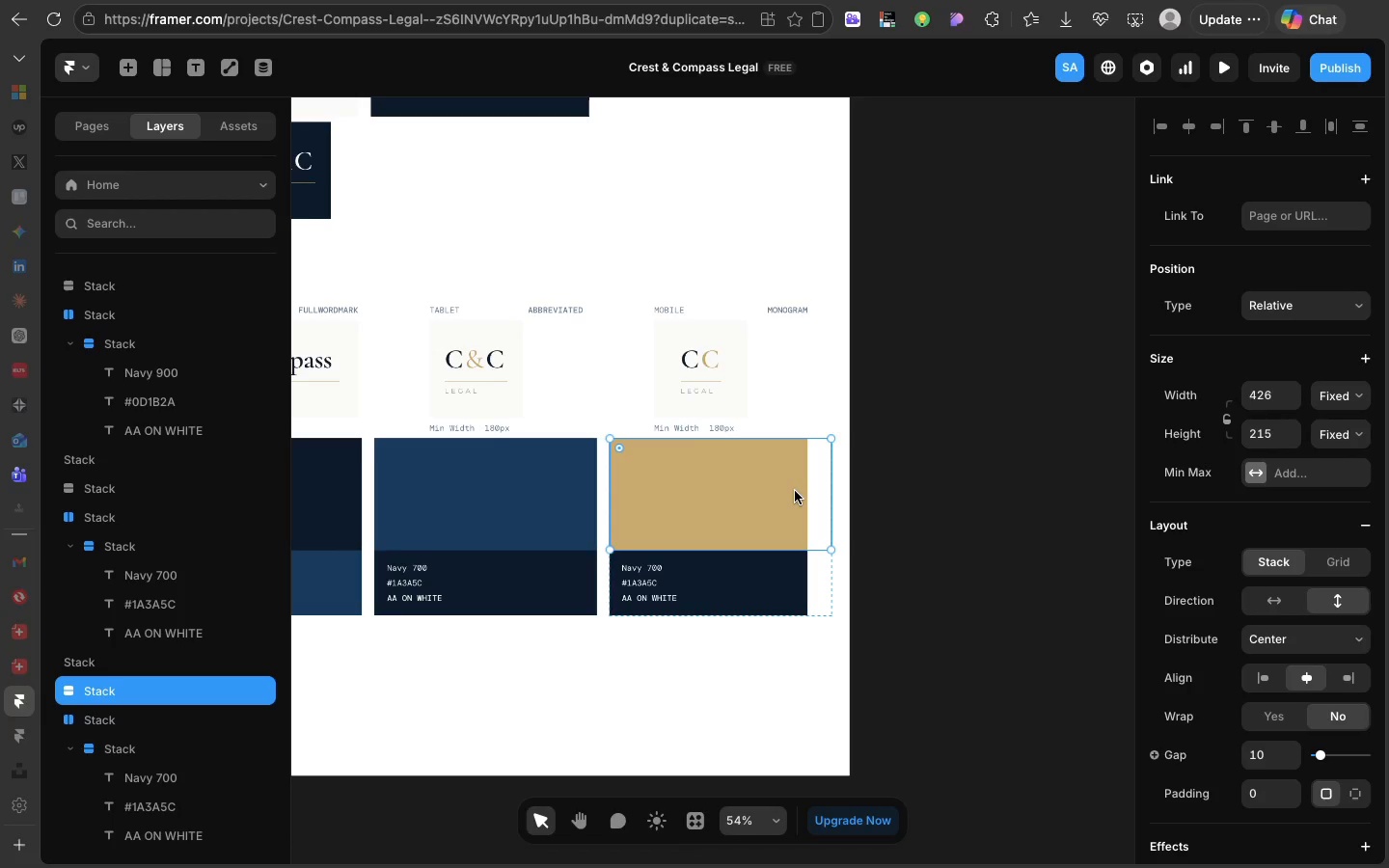 
double_click([795, 491])
 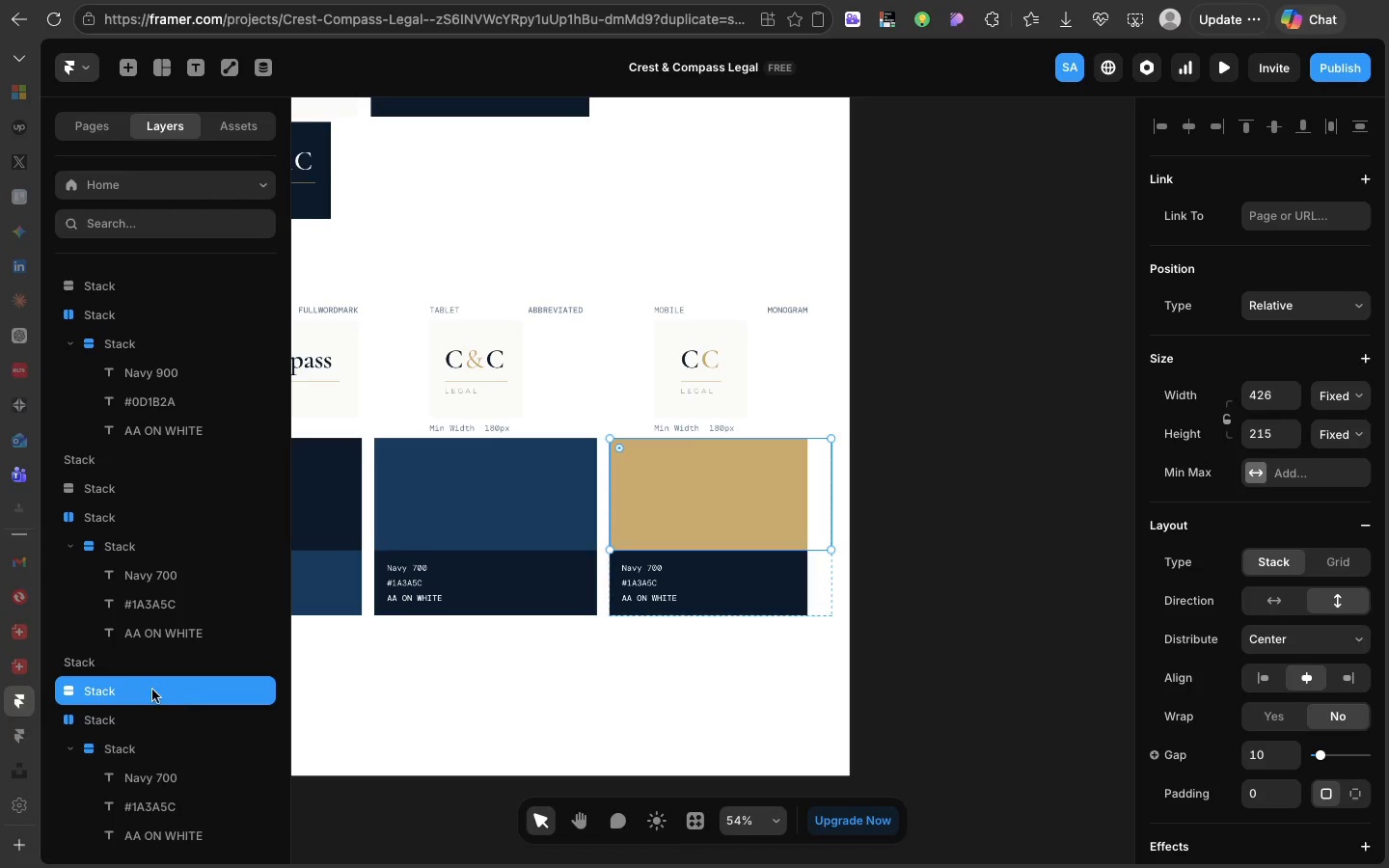 
scroll: coordinate [141, 688], scroll_direction: up, amount: 7.0
 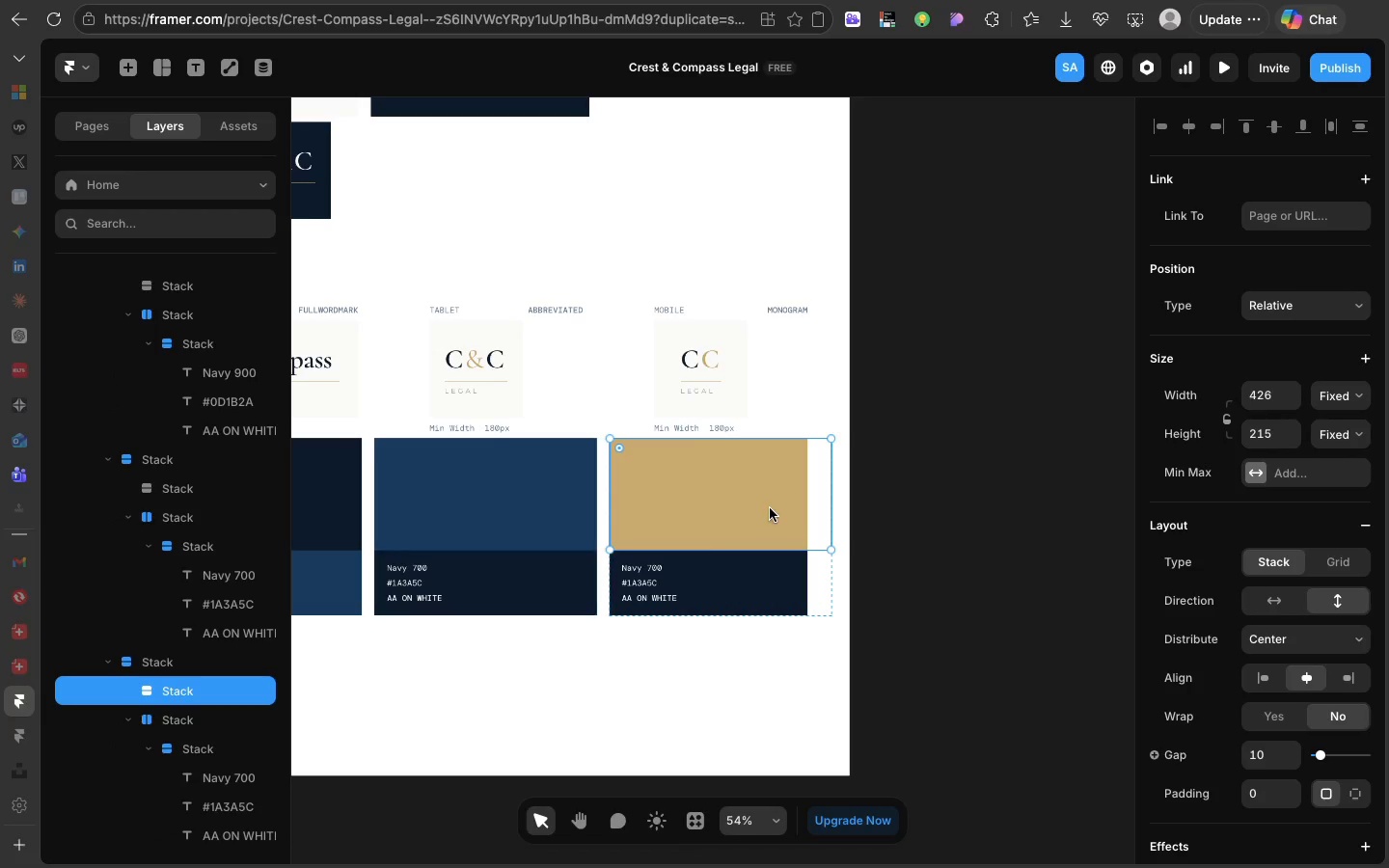 
double_click([770, 508])
 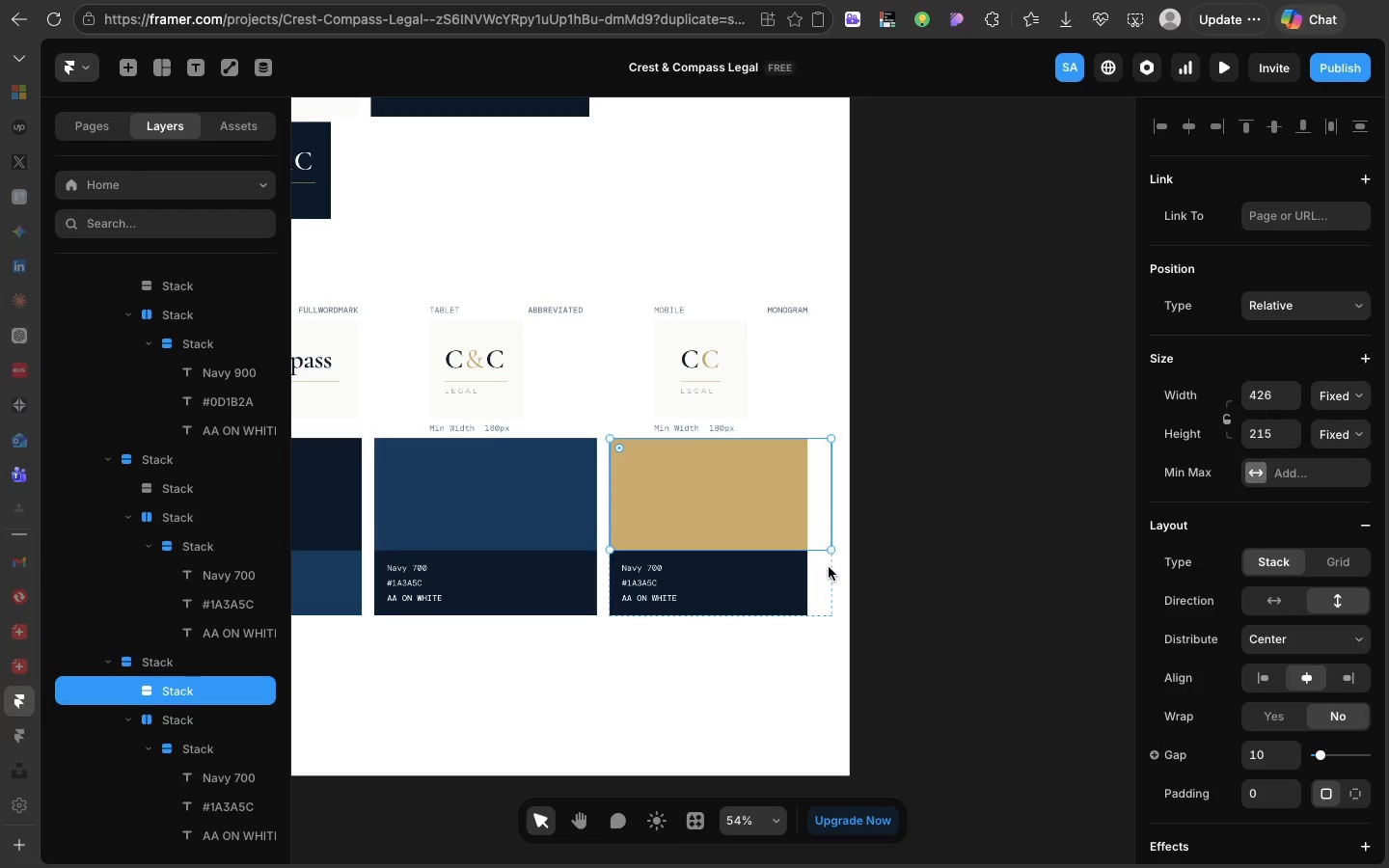 
left_click([821, 578])
 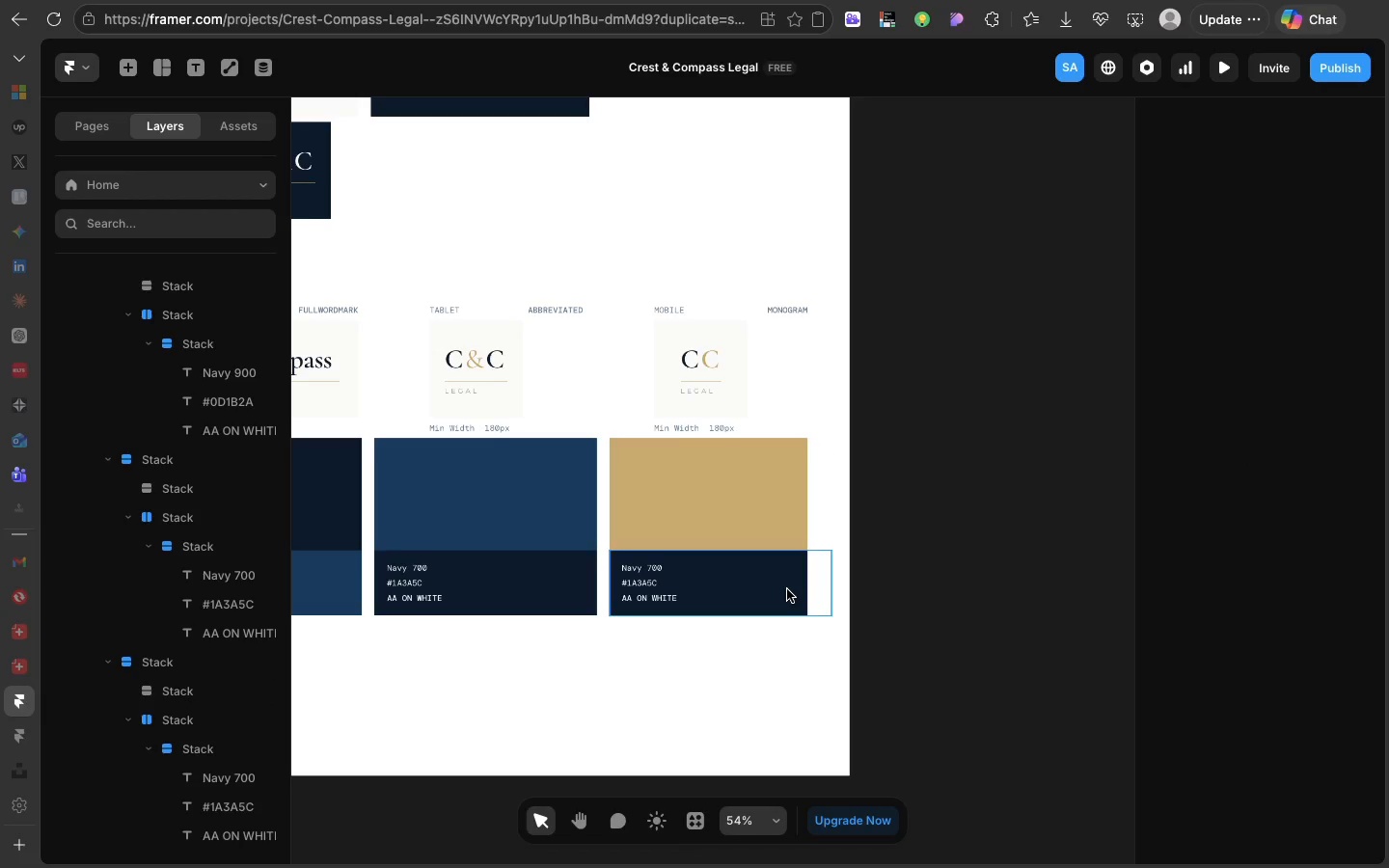 
left_click([787, 589])
 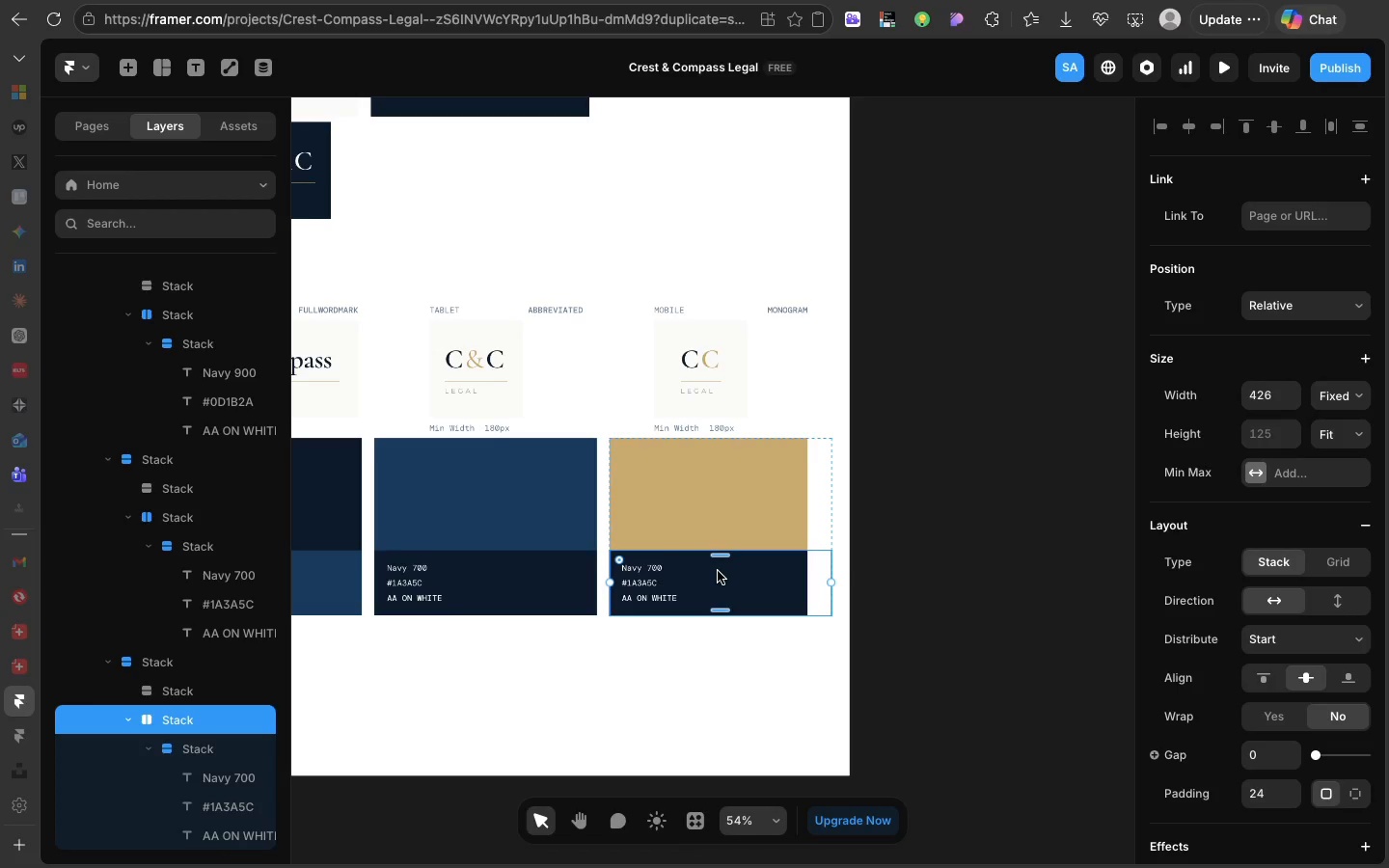 
wait(5.87)
 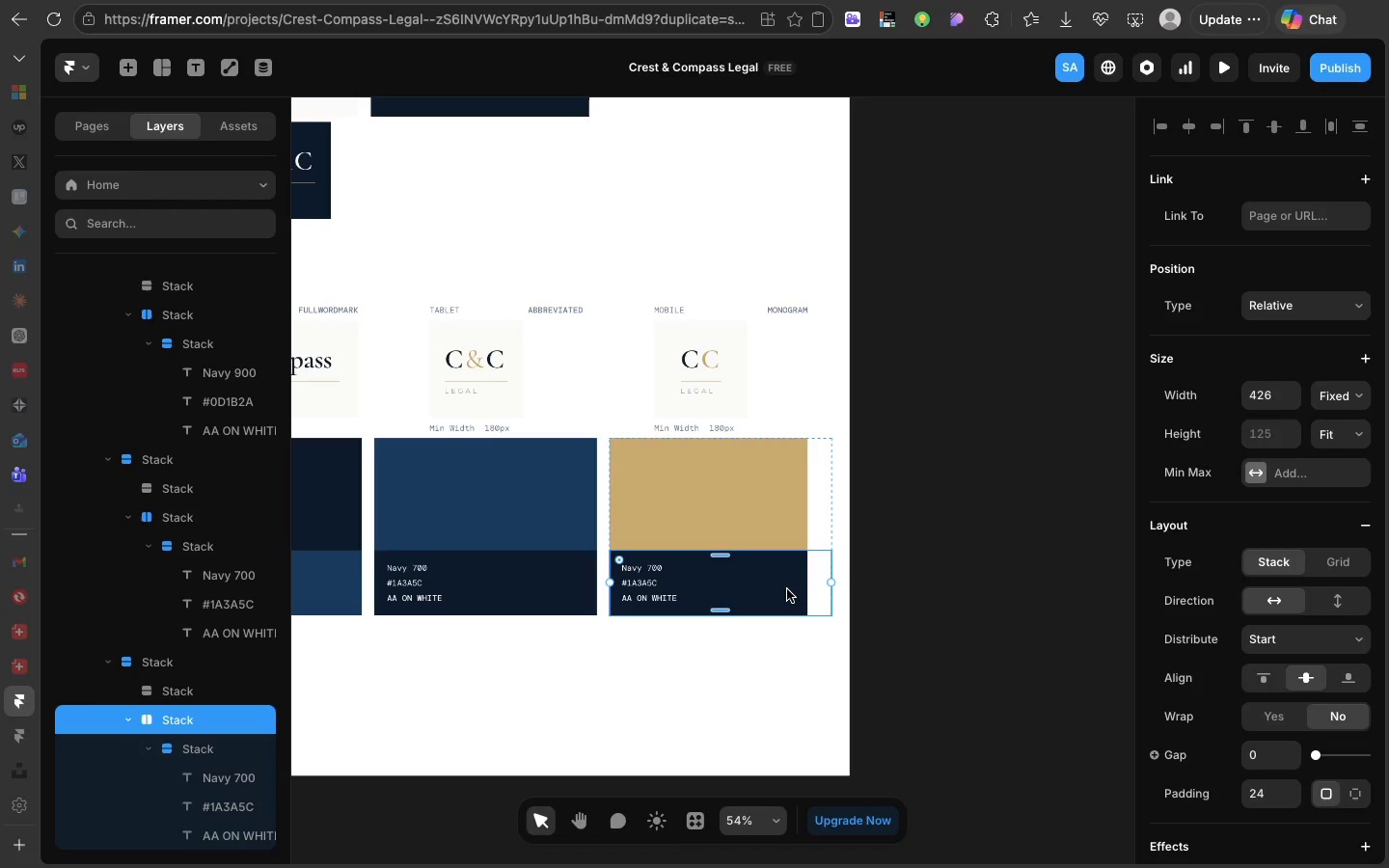 
left_click([826, 517])
 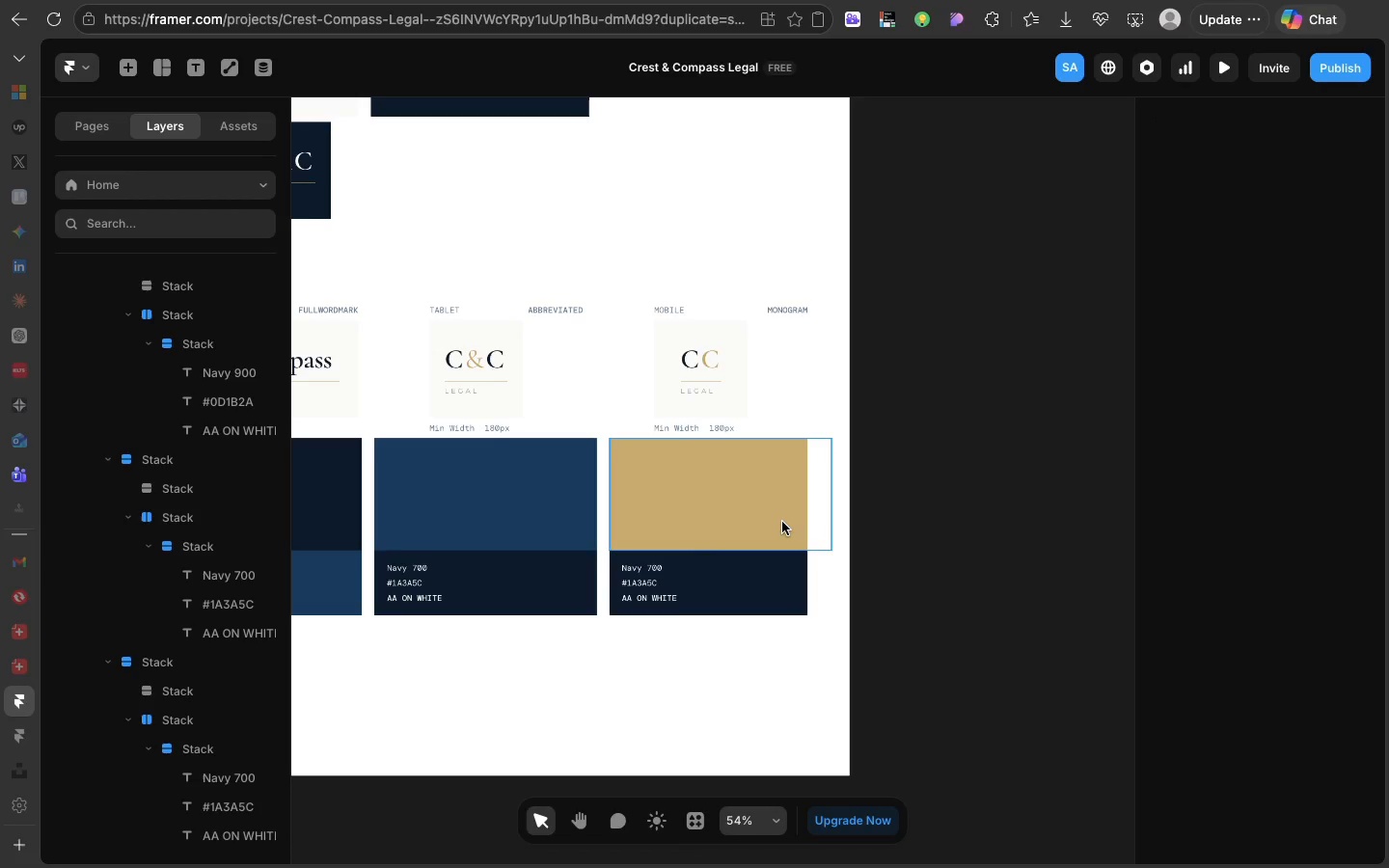 
left_click([782, 522])
 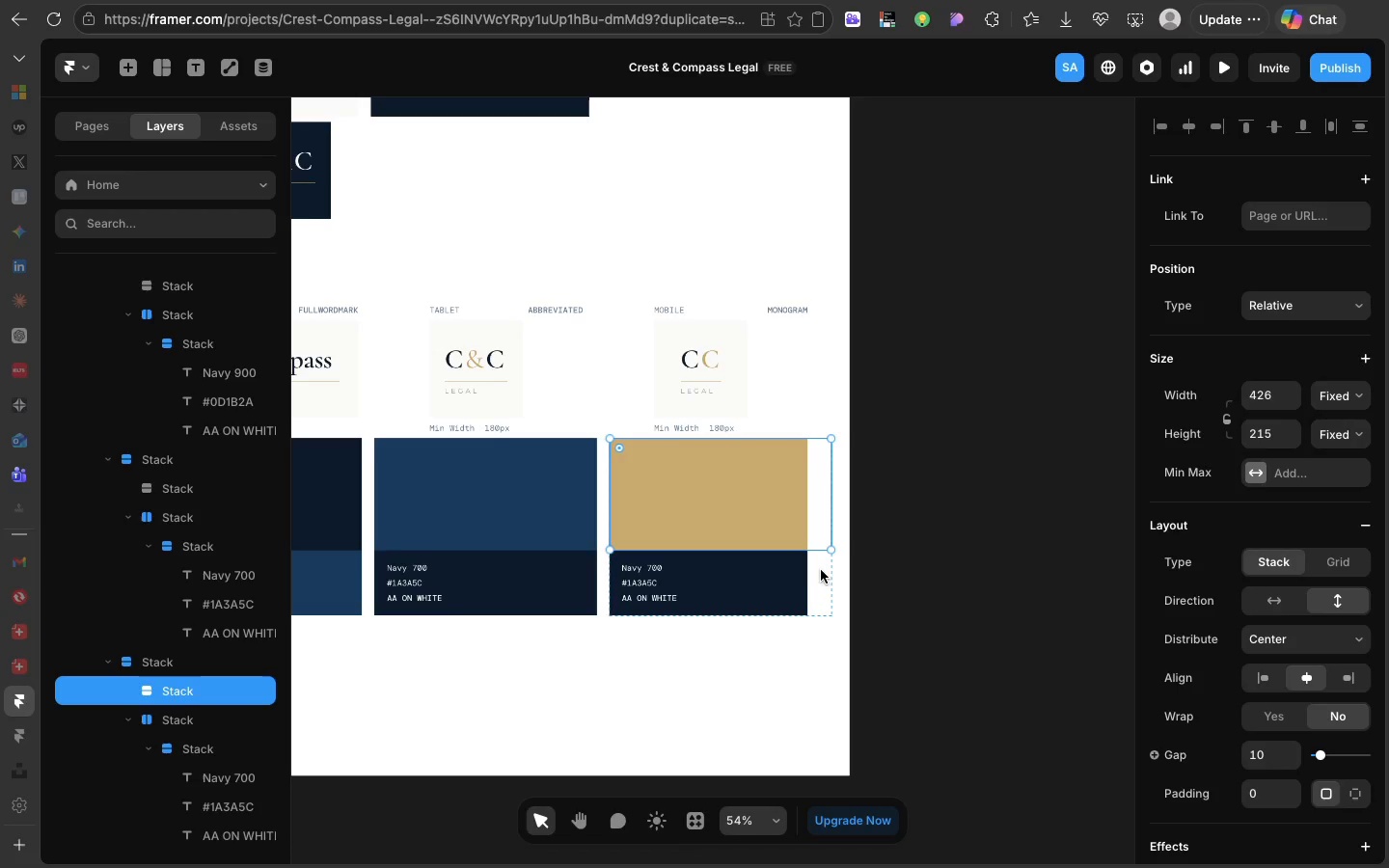 
left_click([819, 572])
 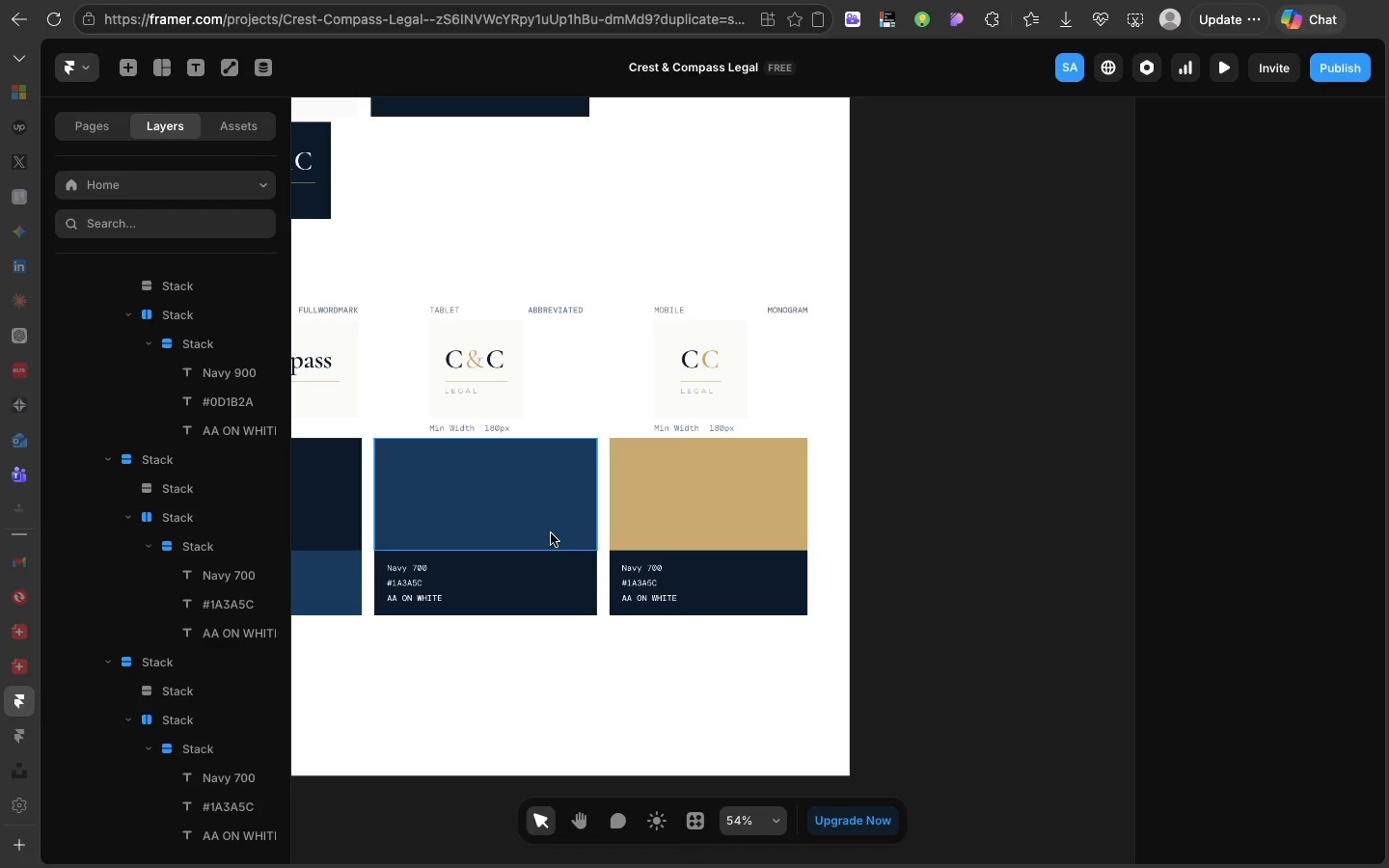 
left_click([550, 532])
 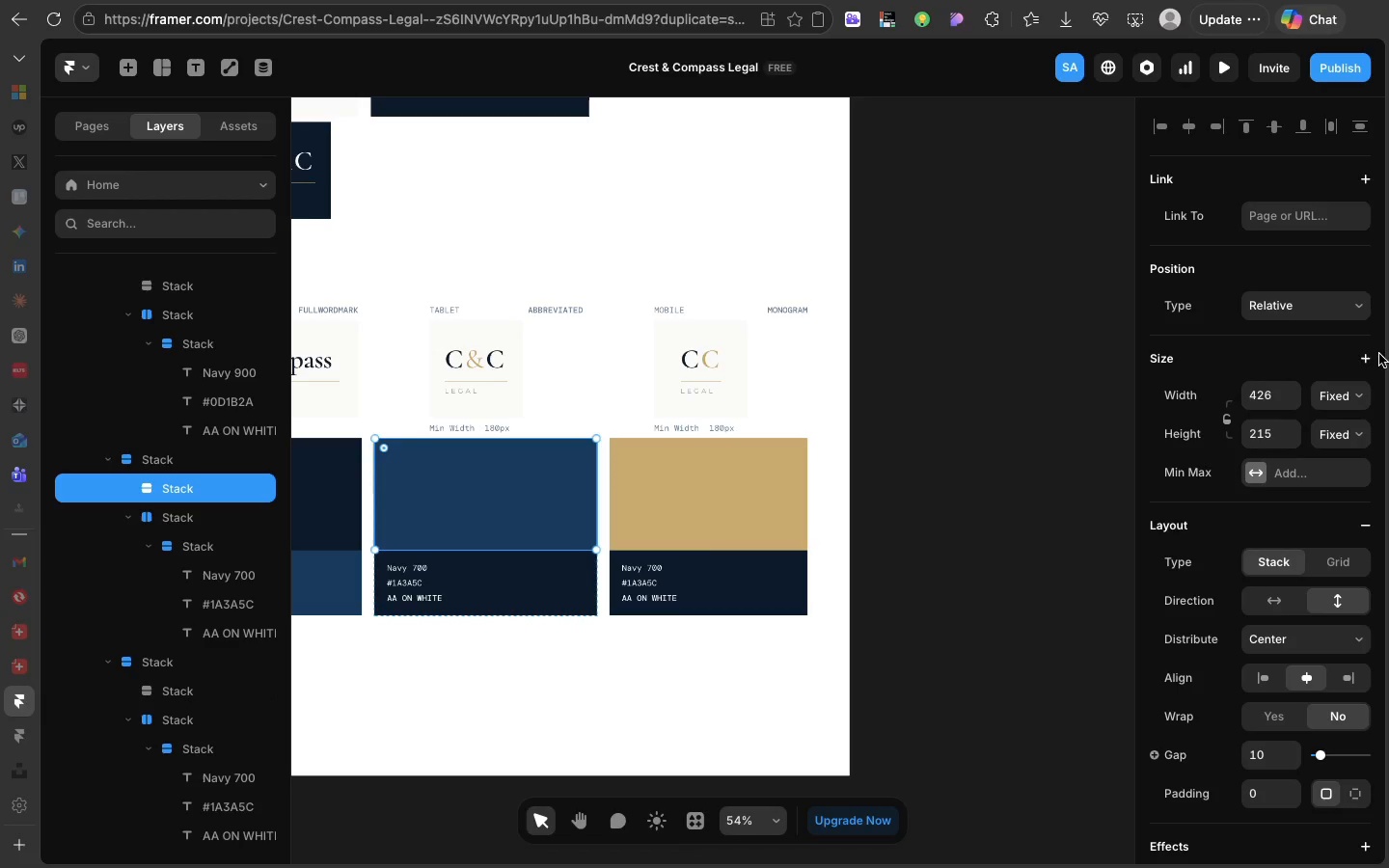 
left_click([1355, 390])
 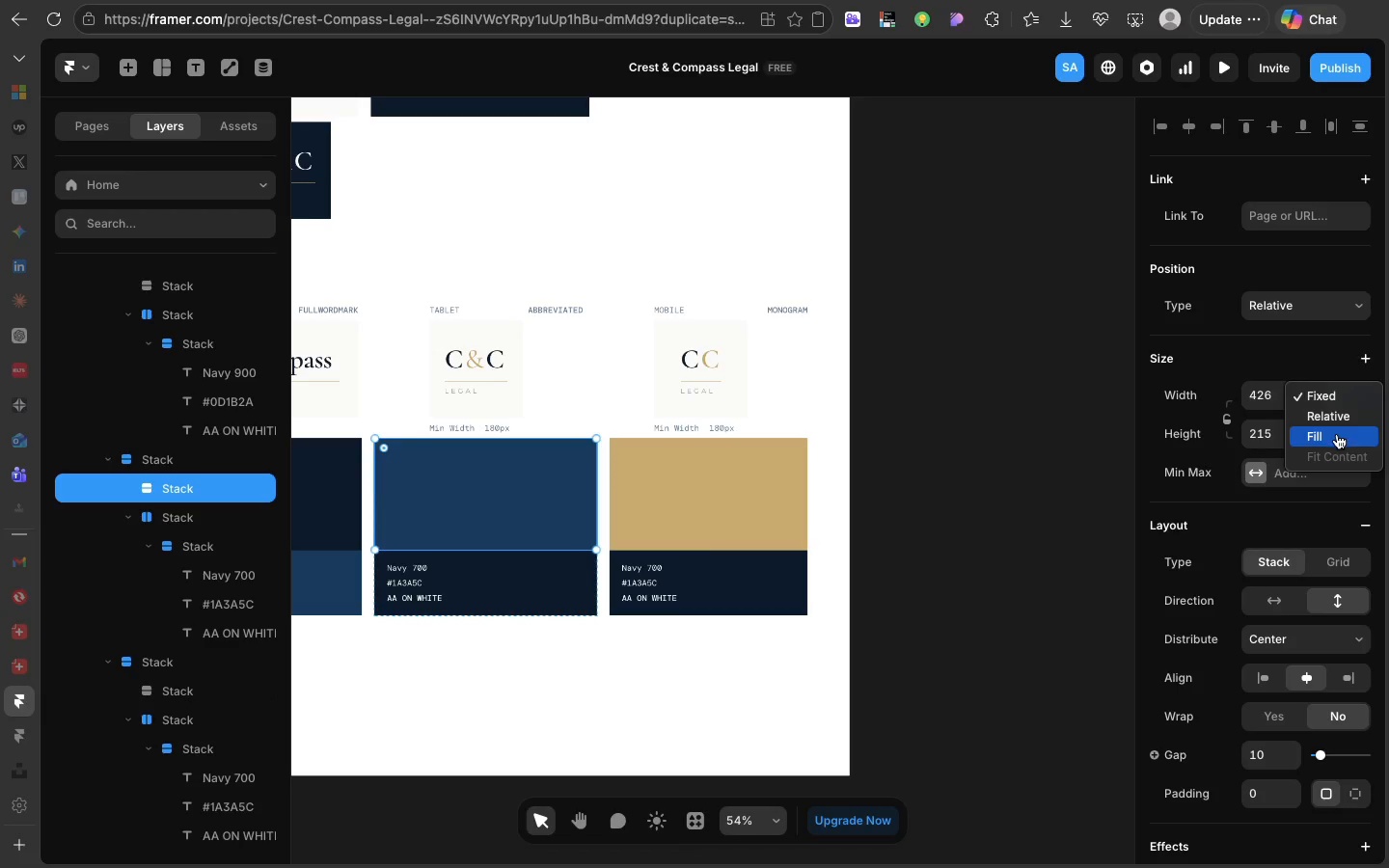 
left_click([1337, 434])
 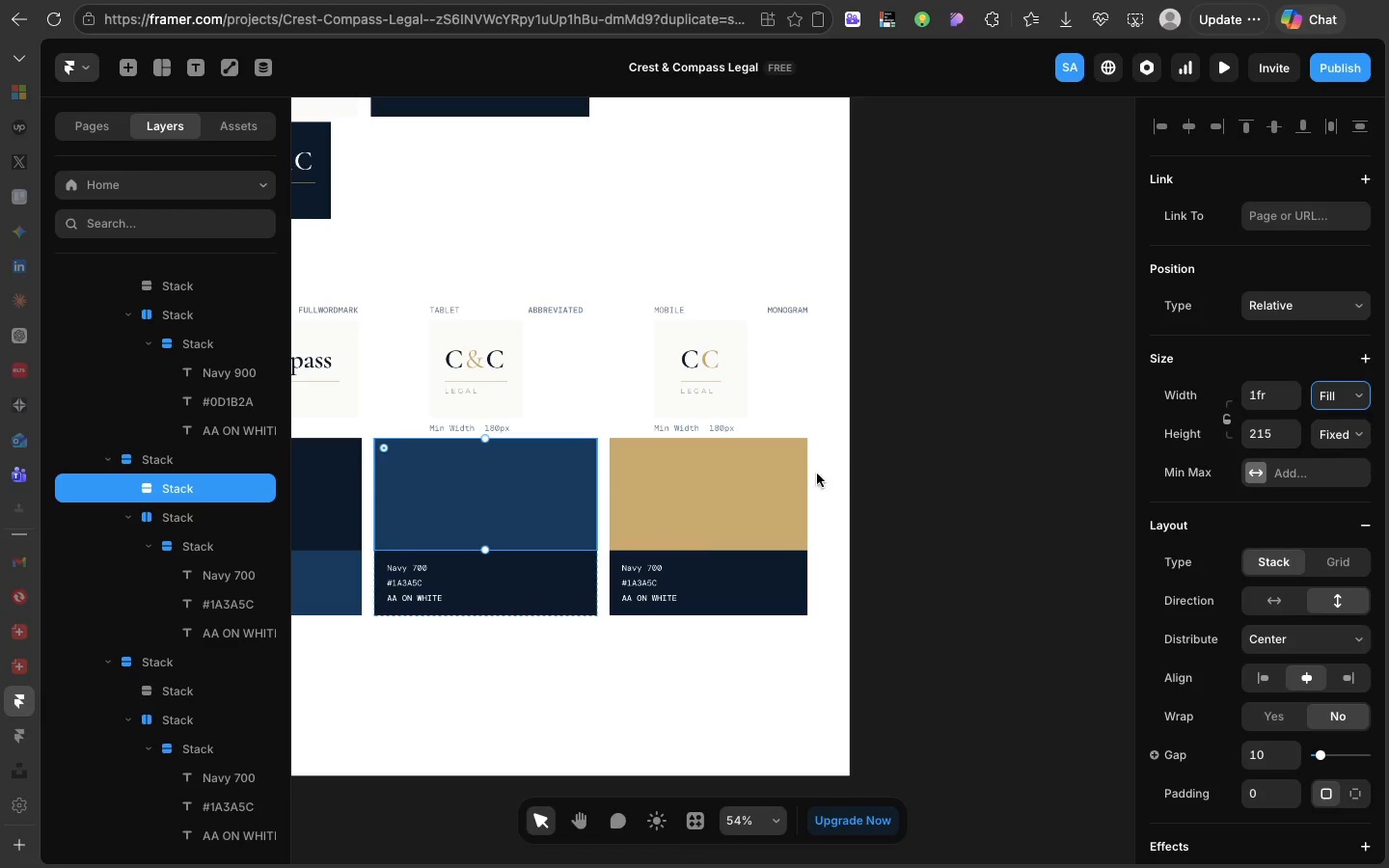 
left_click([776, 491])
 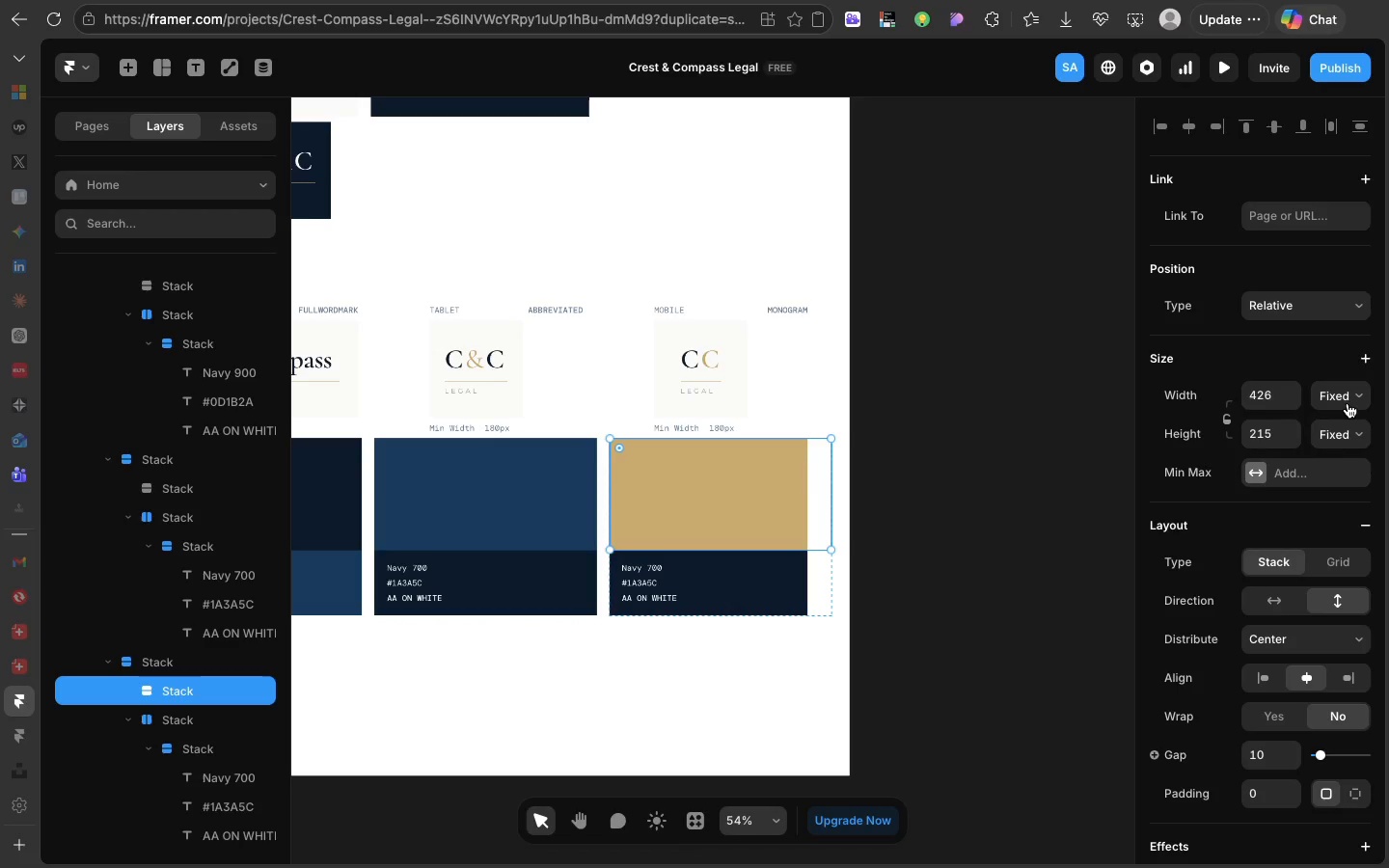 
left_click([1347, 402])
 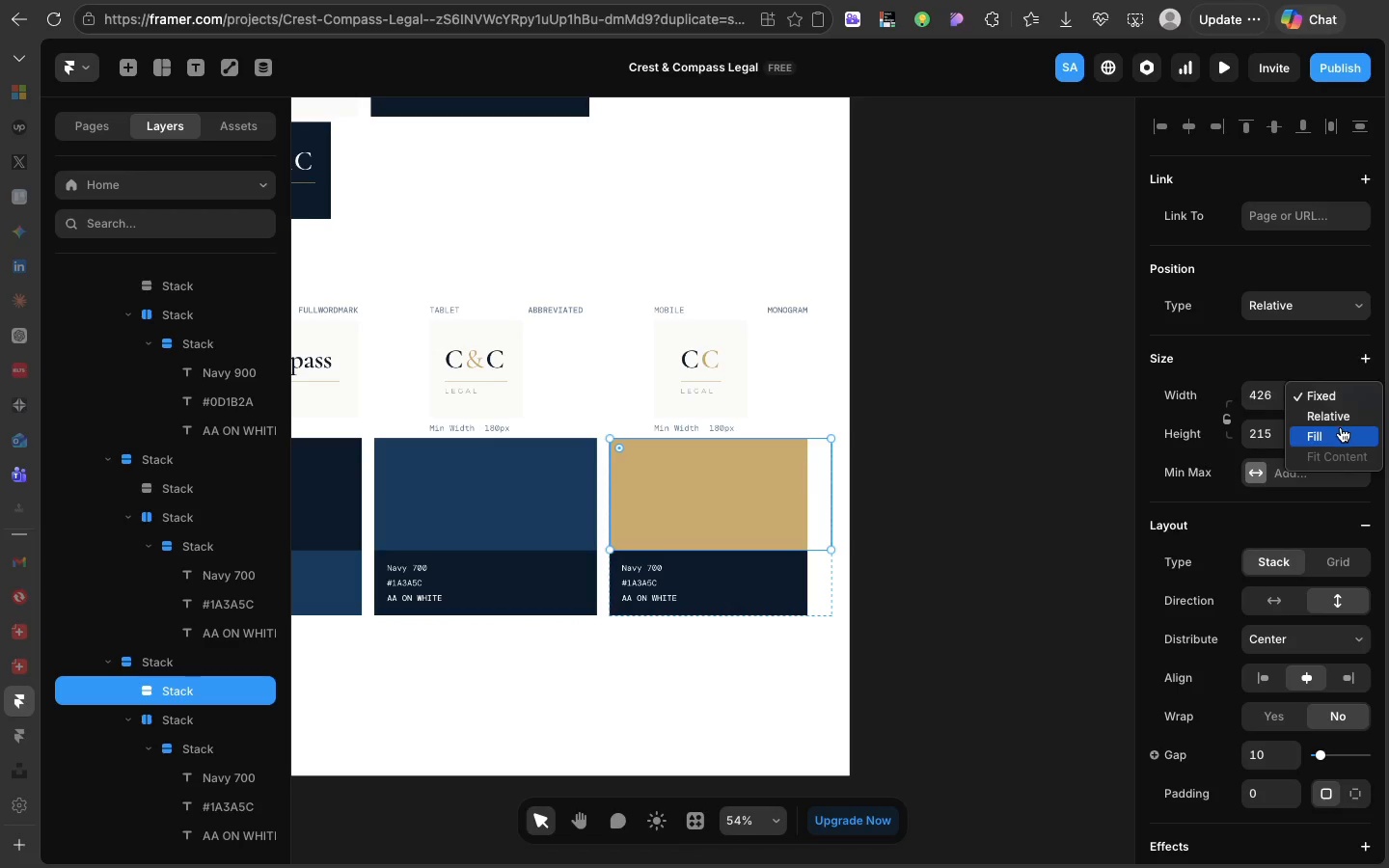 
left_click([1341, 427])
 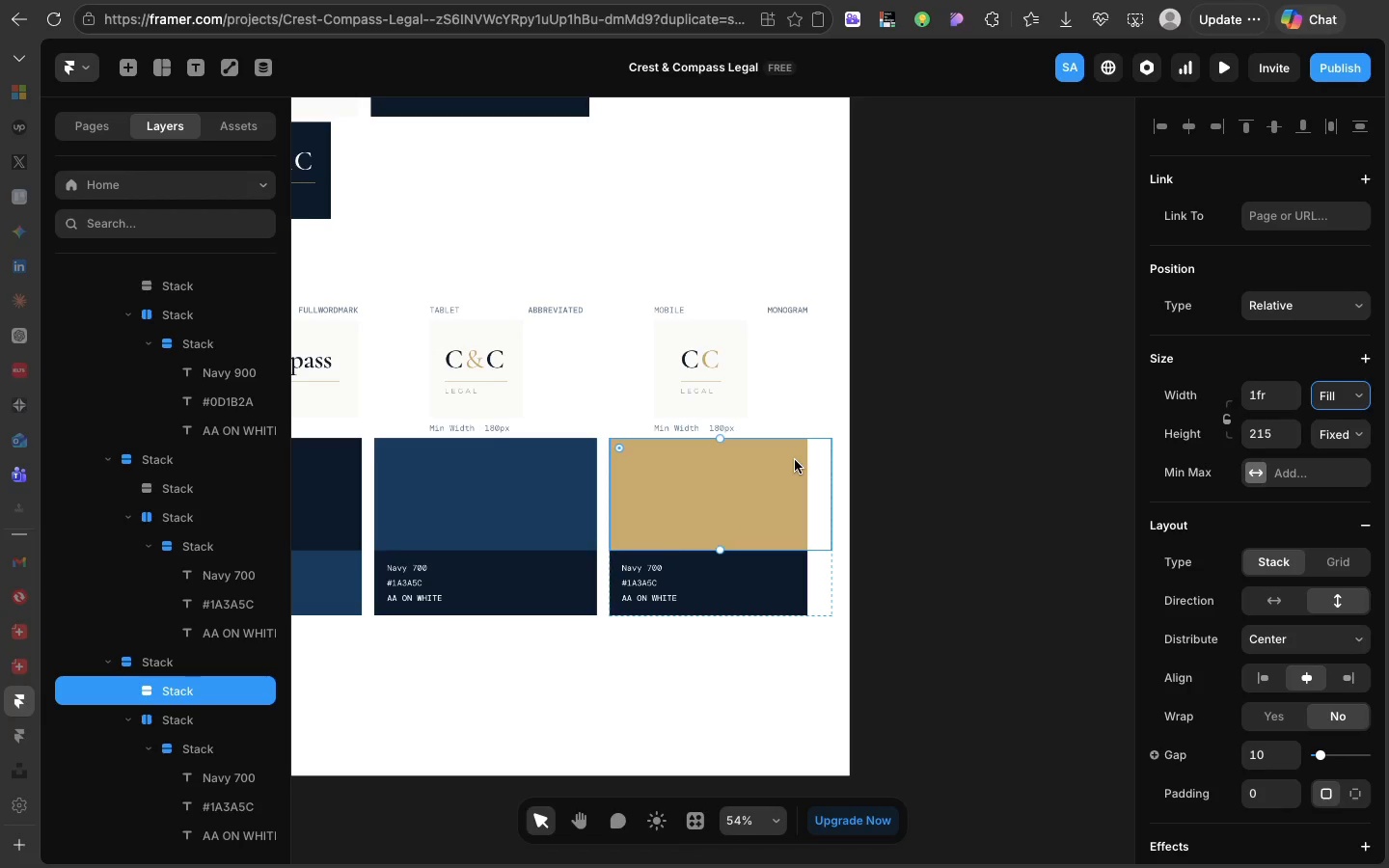 
double_click([795, 460])
 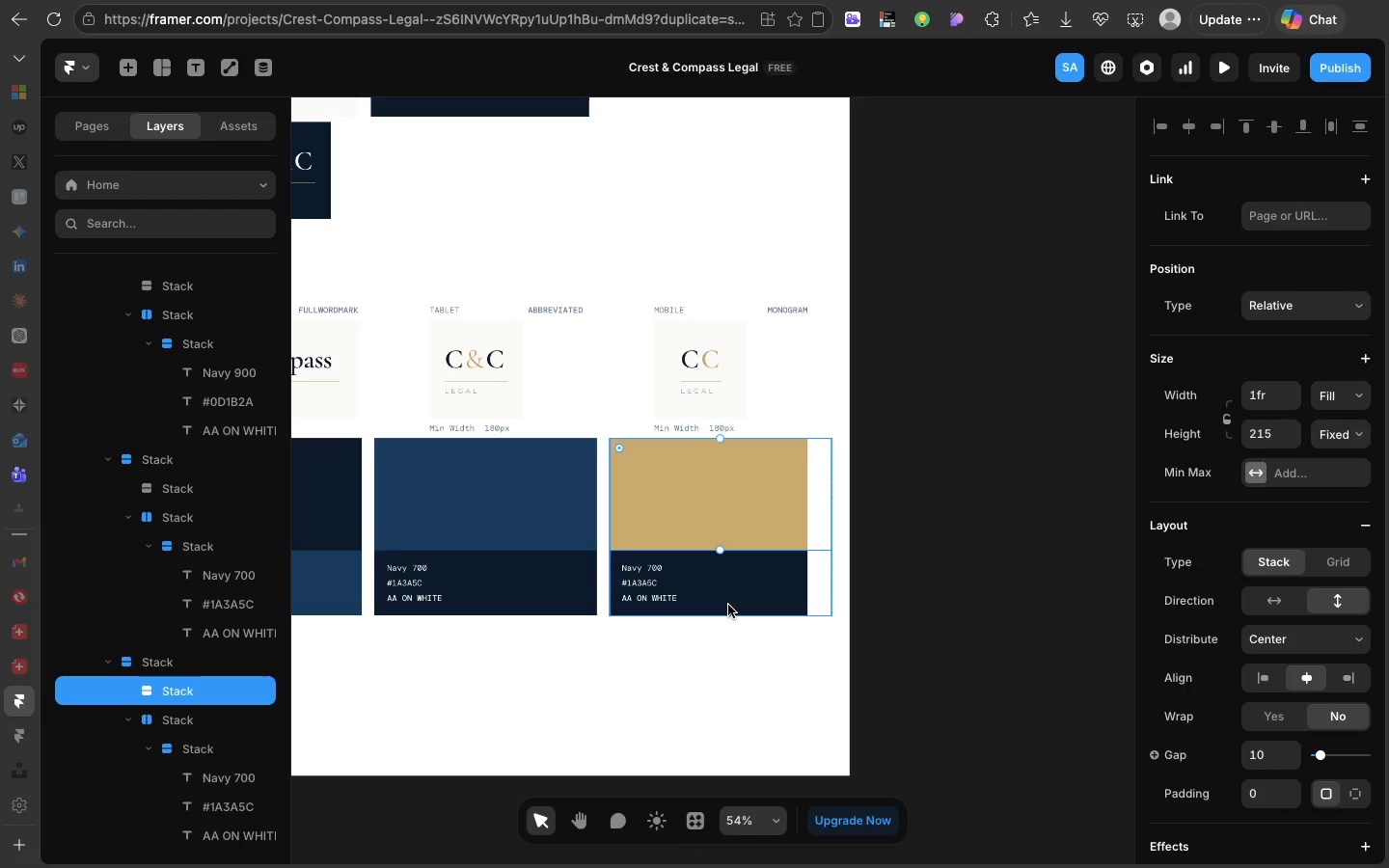 
left_click([732, 592])
 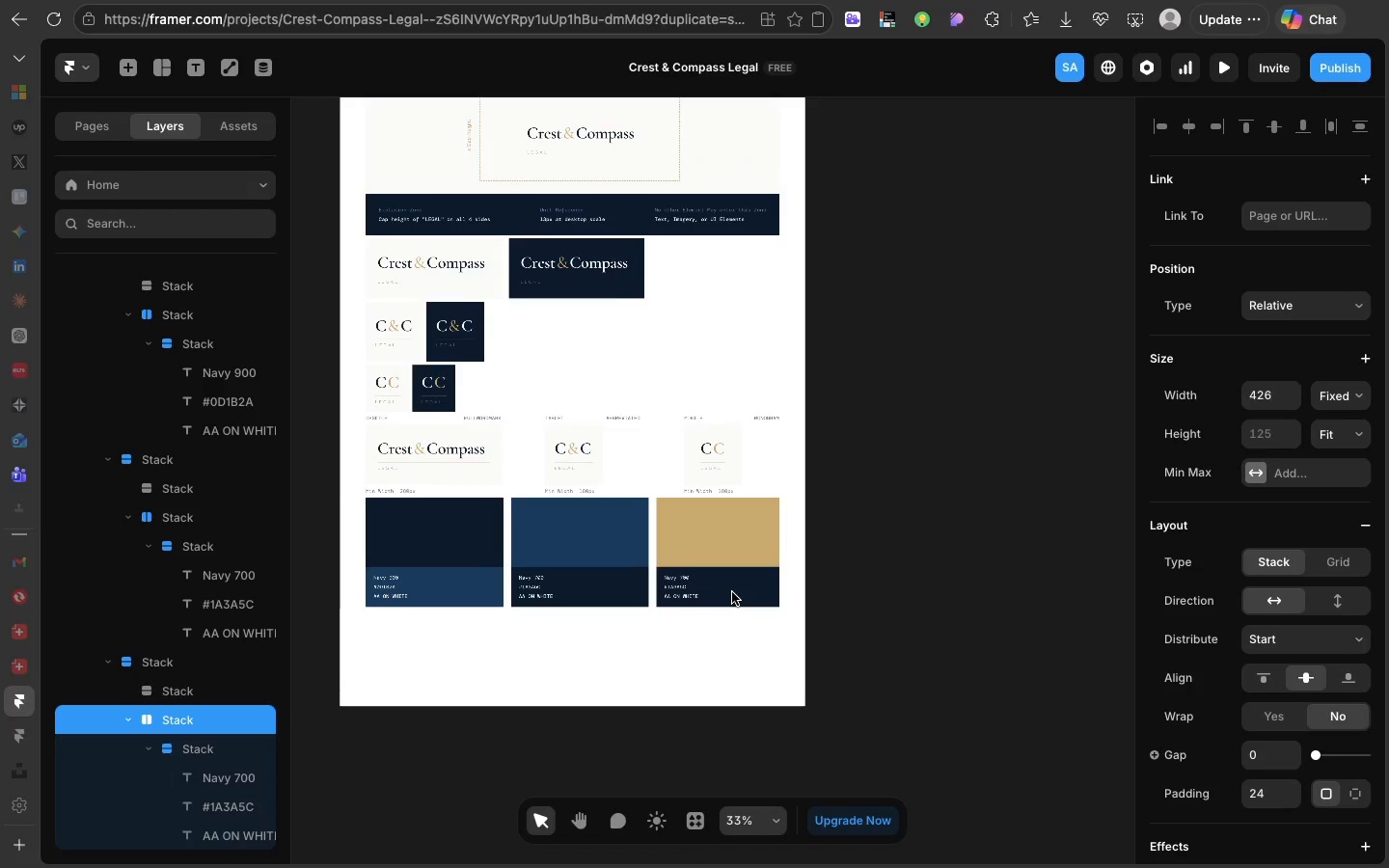 
scroll: coordinate [732, 592], scroll_direction: up, amount: 18.0
 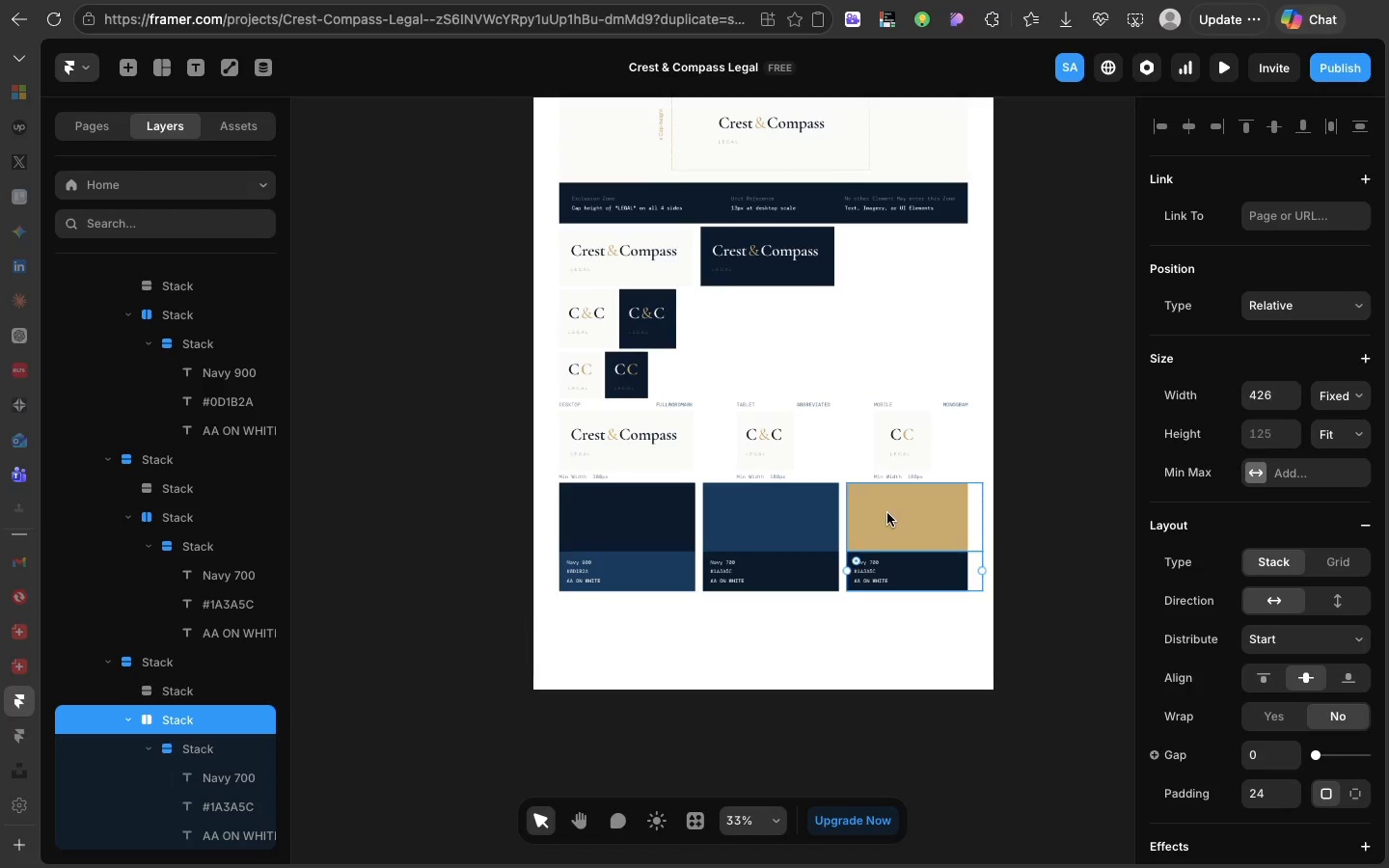 
left_click([887, 513])
 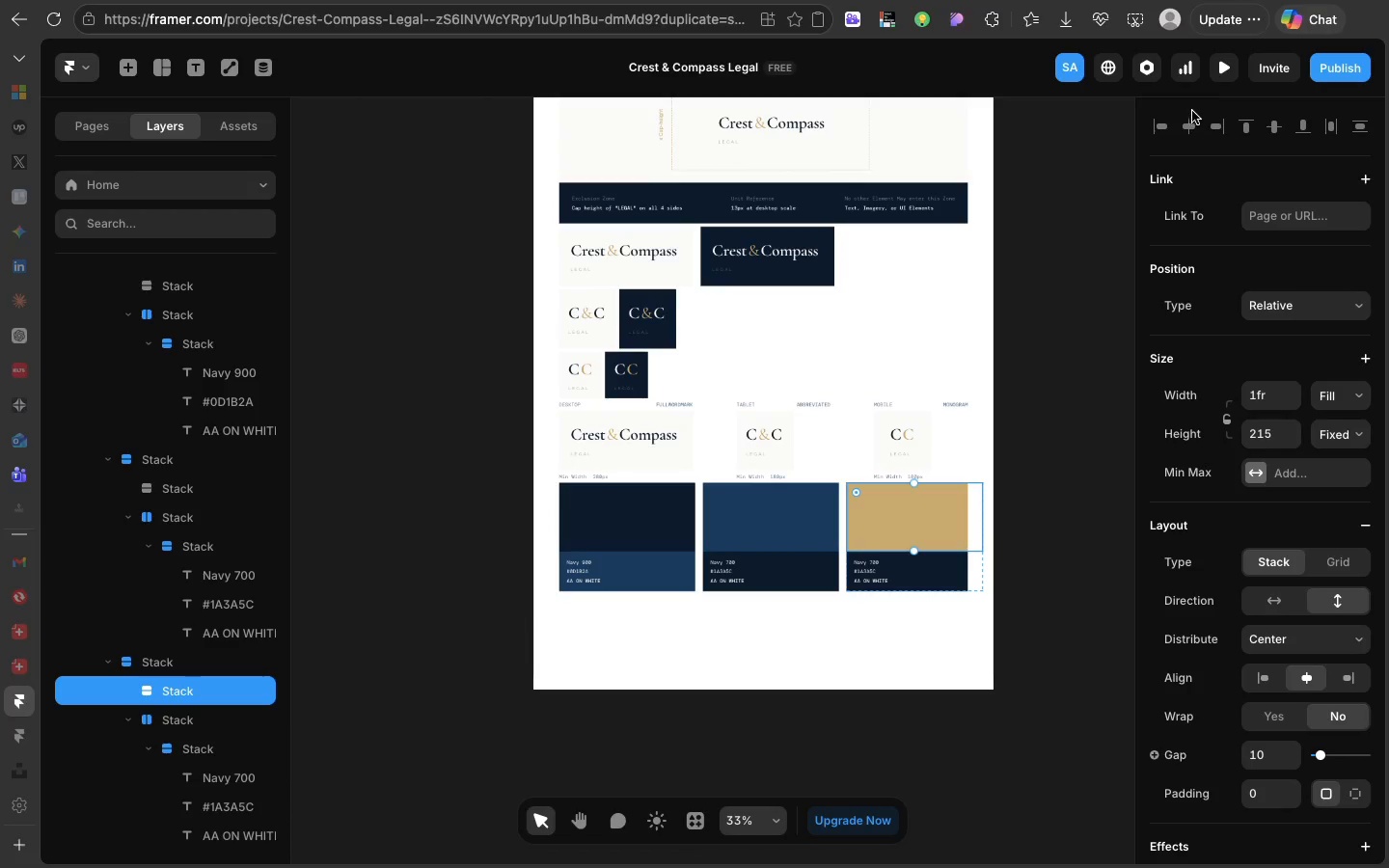 
left_click([1215, 68])
 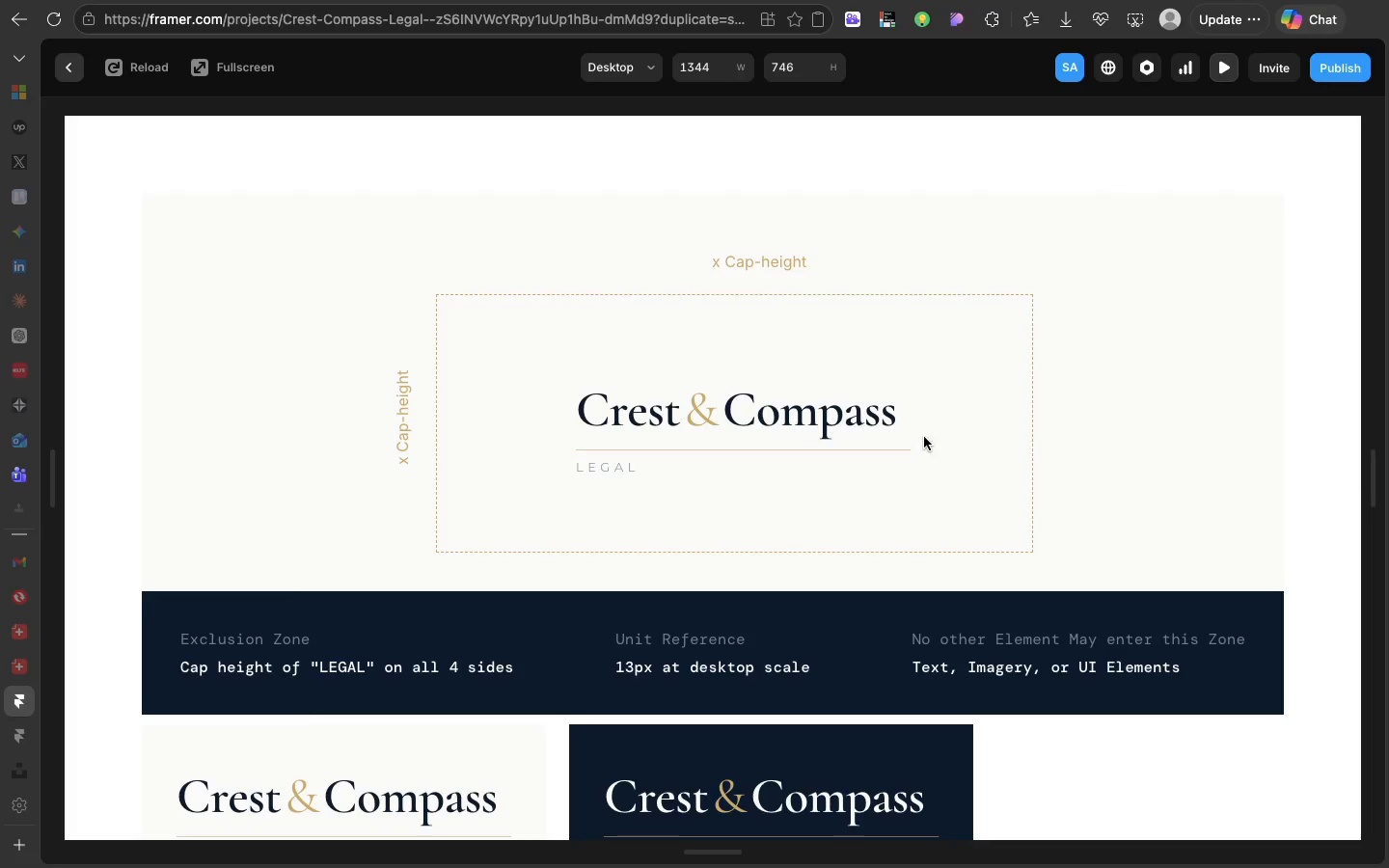 
double_click([1113, 269])
 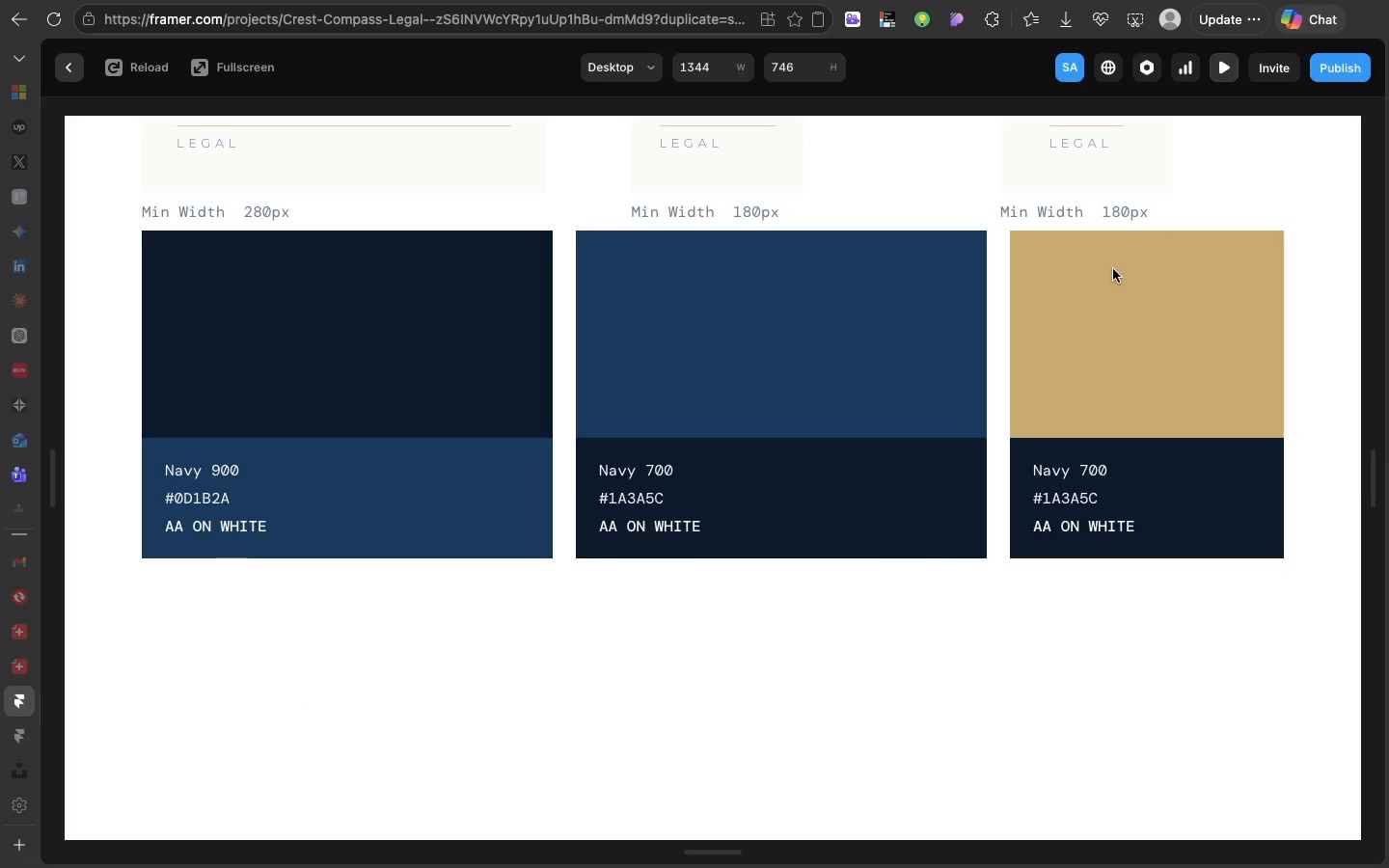 
scroll: coordinate [924, 437], scroll_direction: down, amount: 121.0
 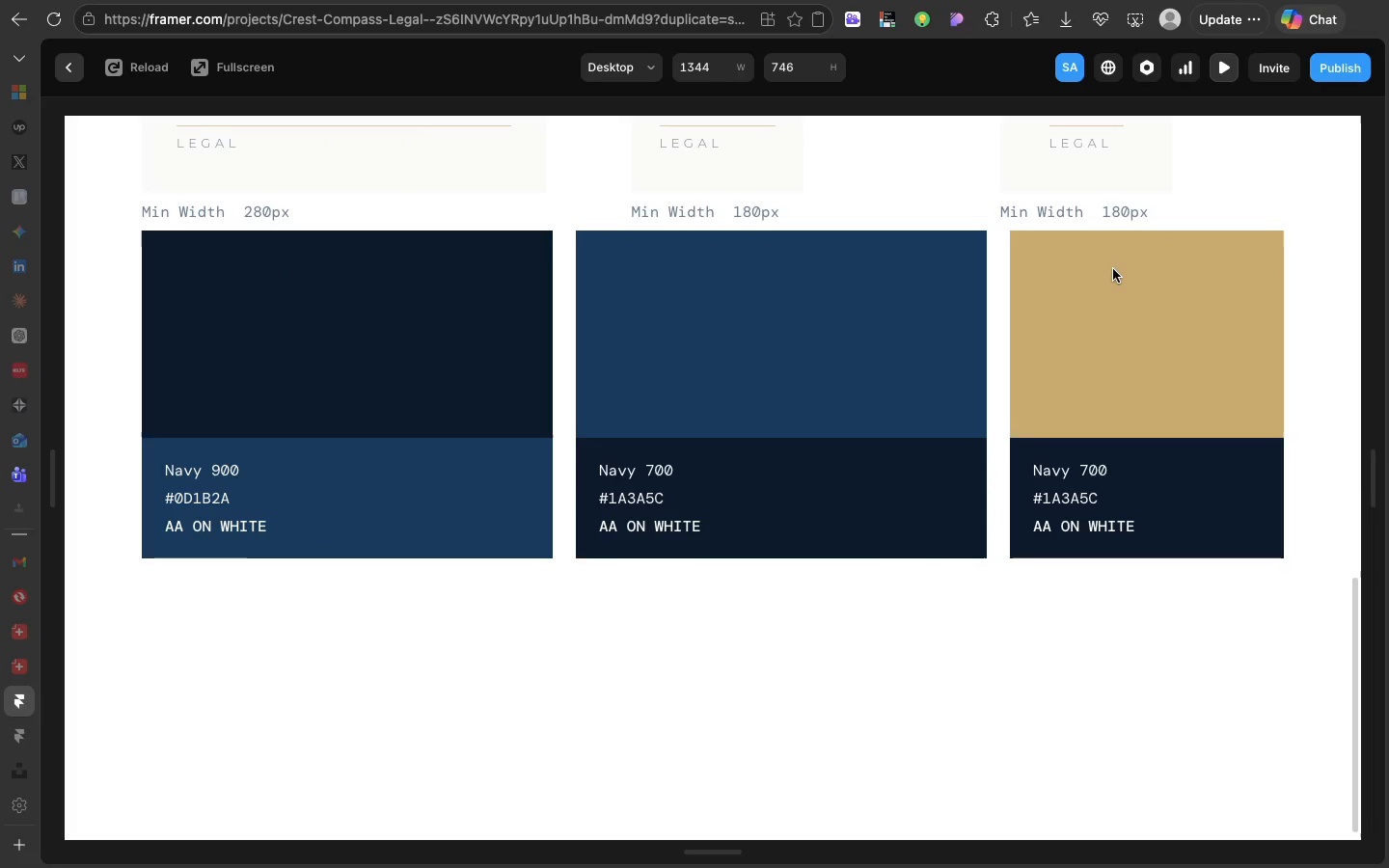 
triple_click([1113, 269])
 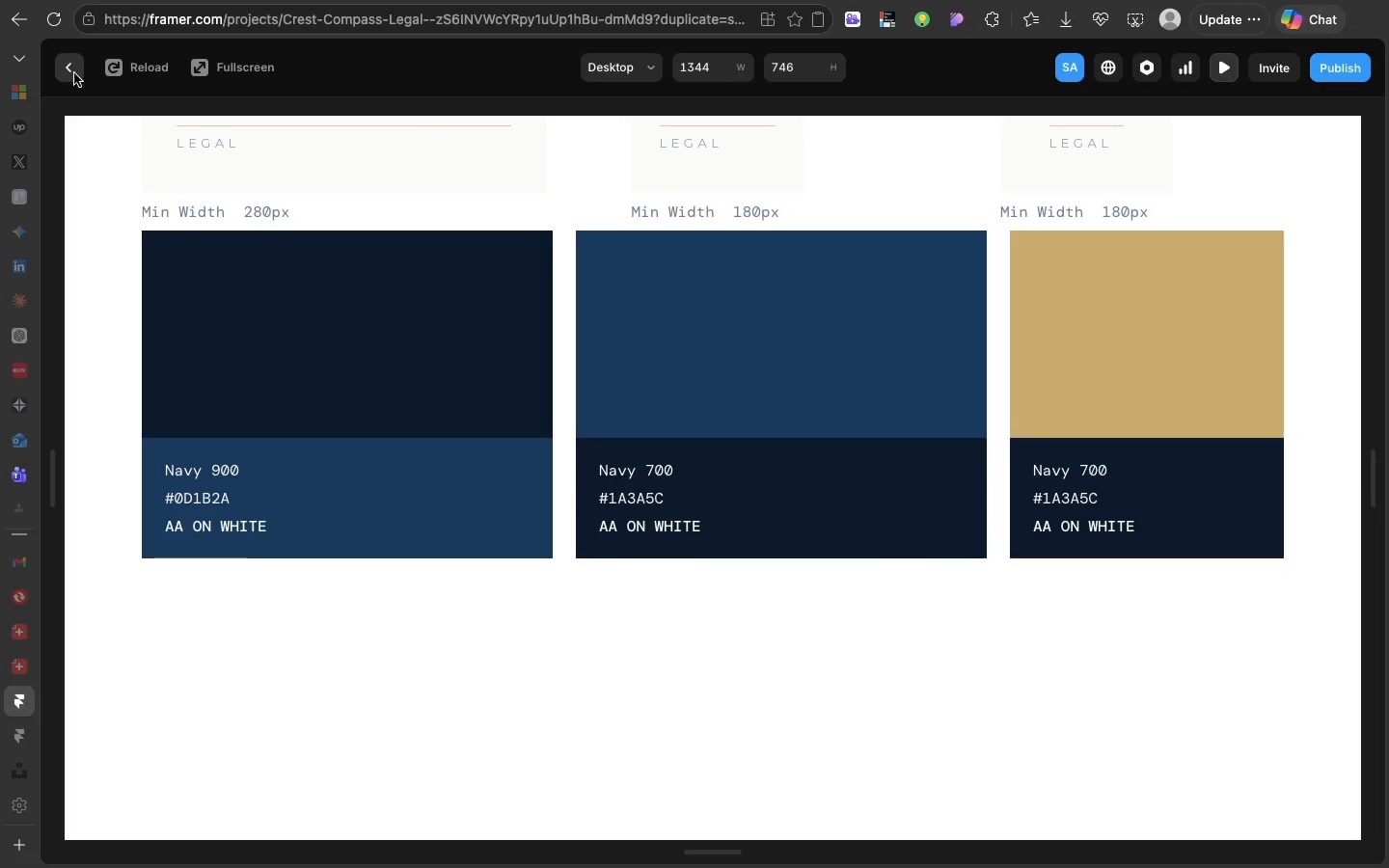 
left_click([69, 63])
 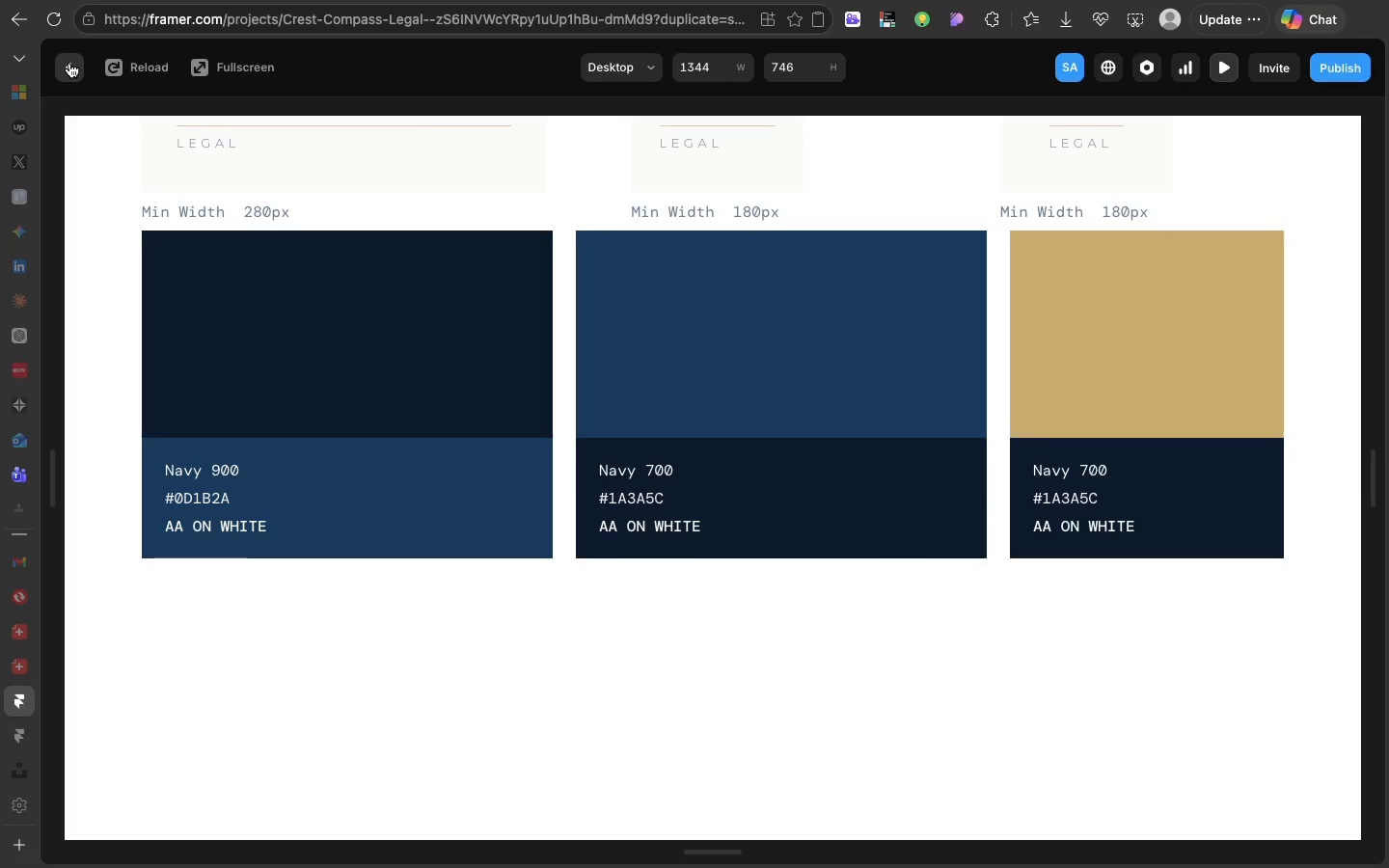 
mouse_move([95, 65])
 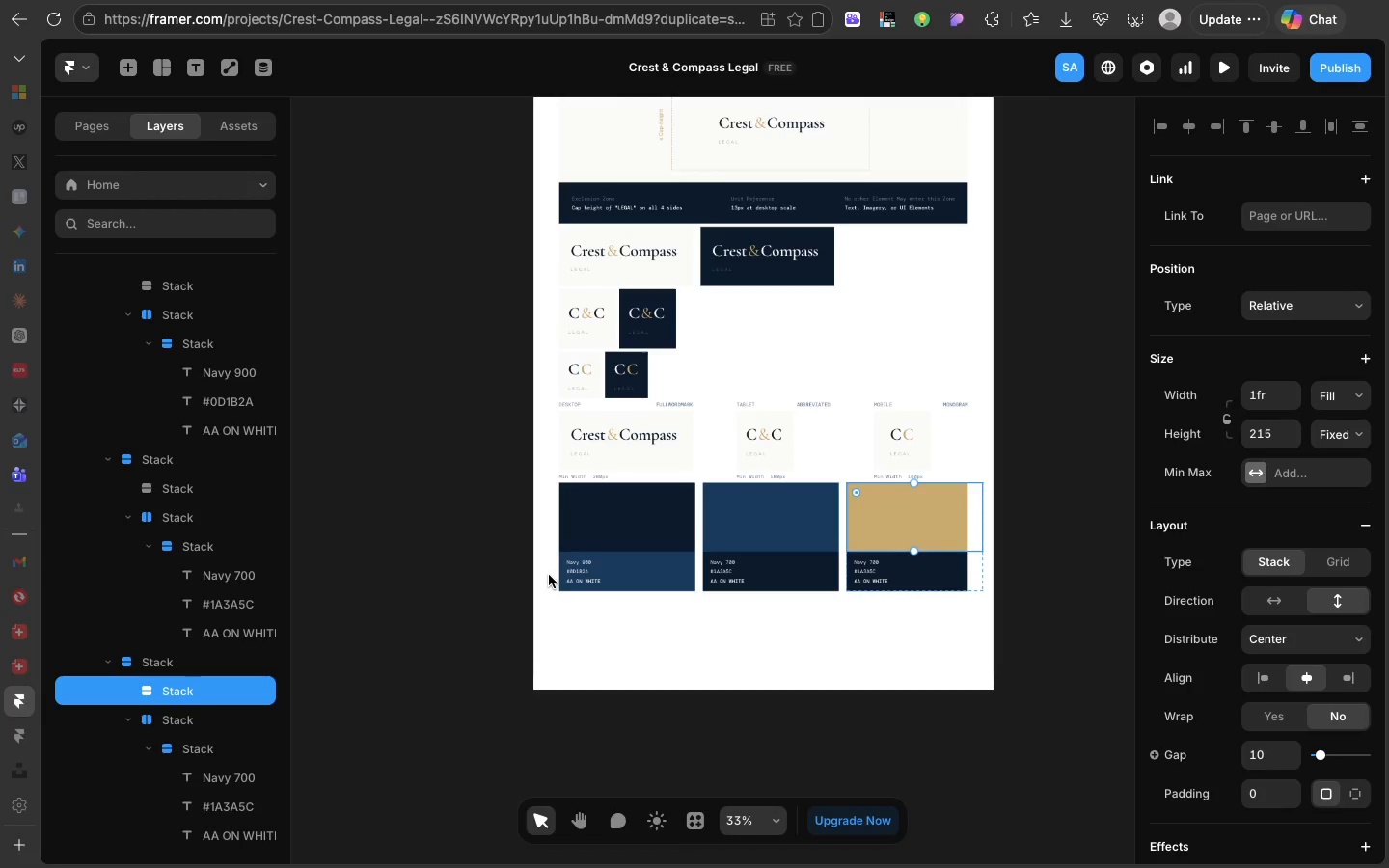 
left_click([545, 568])
 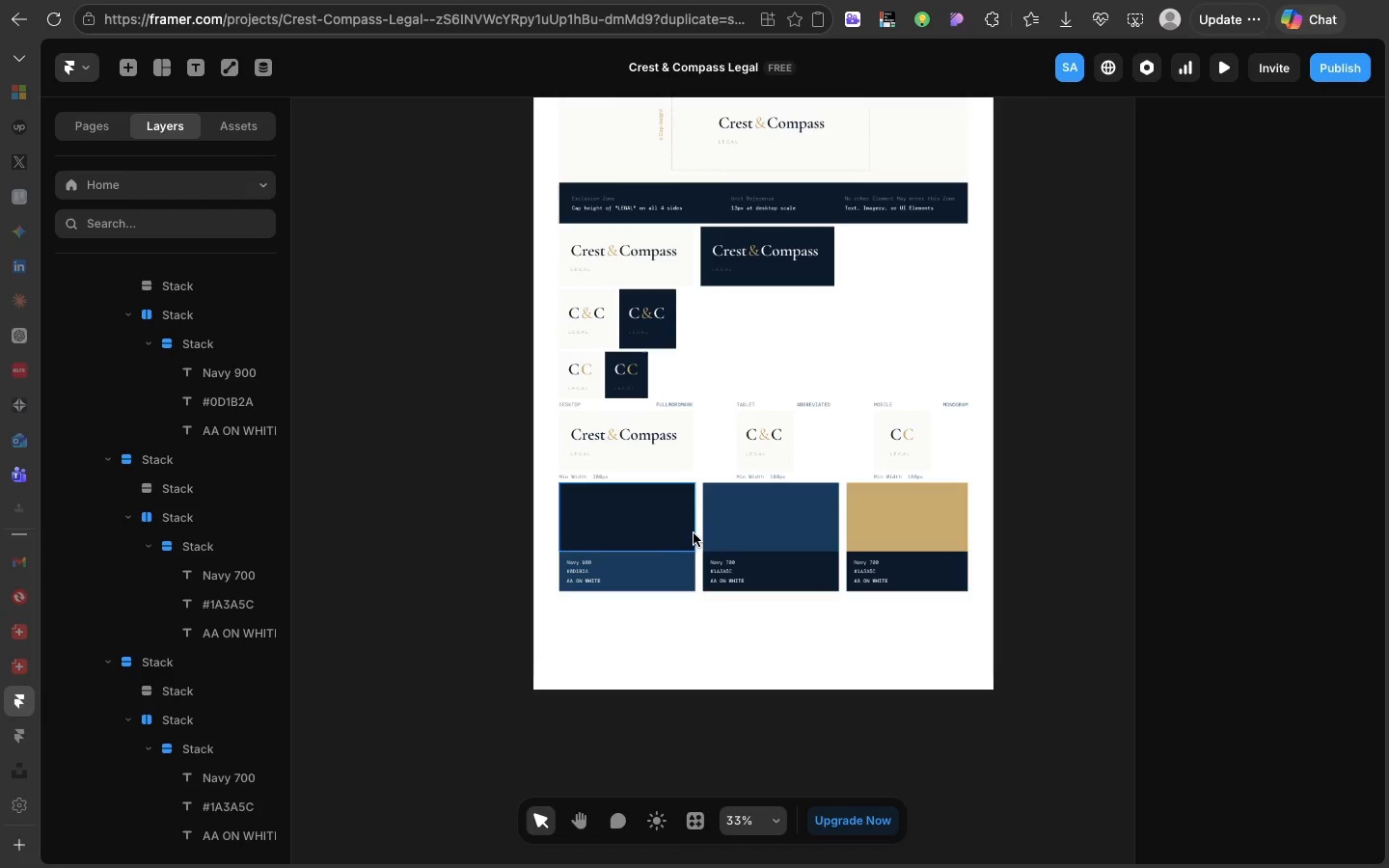 
wait(5.02)
 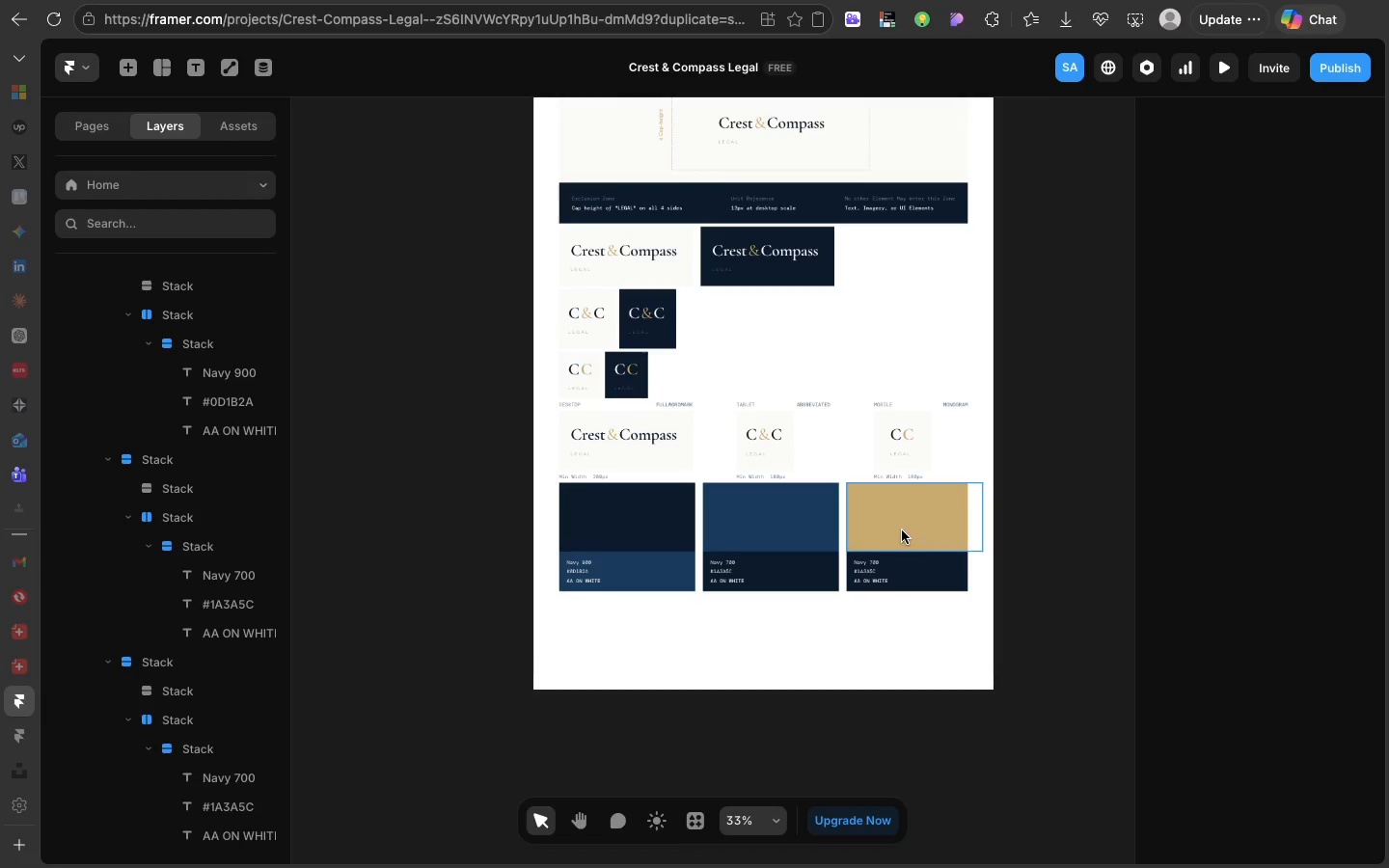 
left_click([697, 550])
 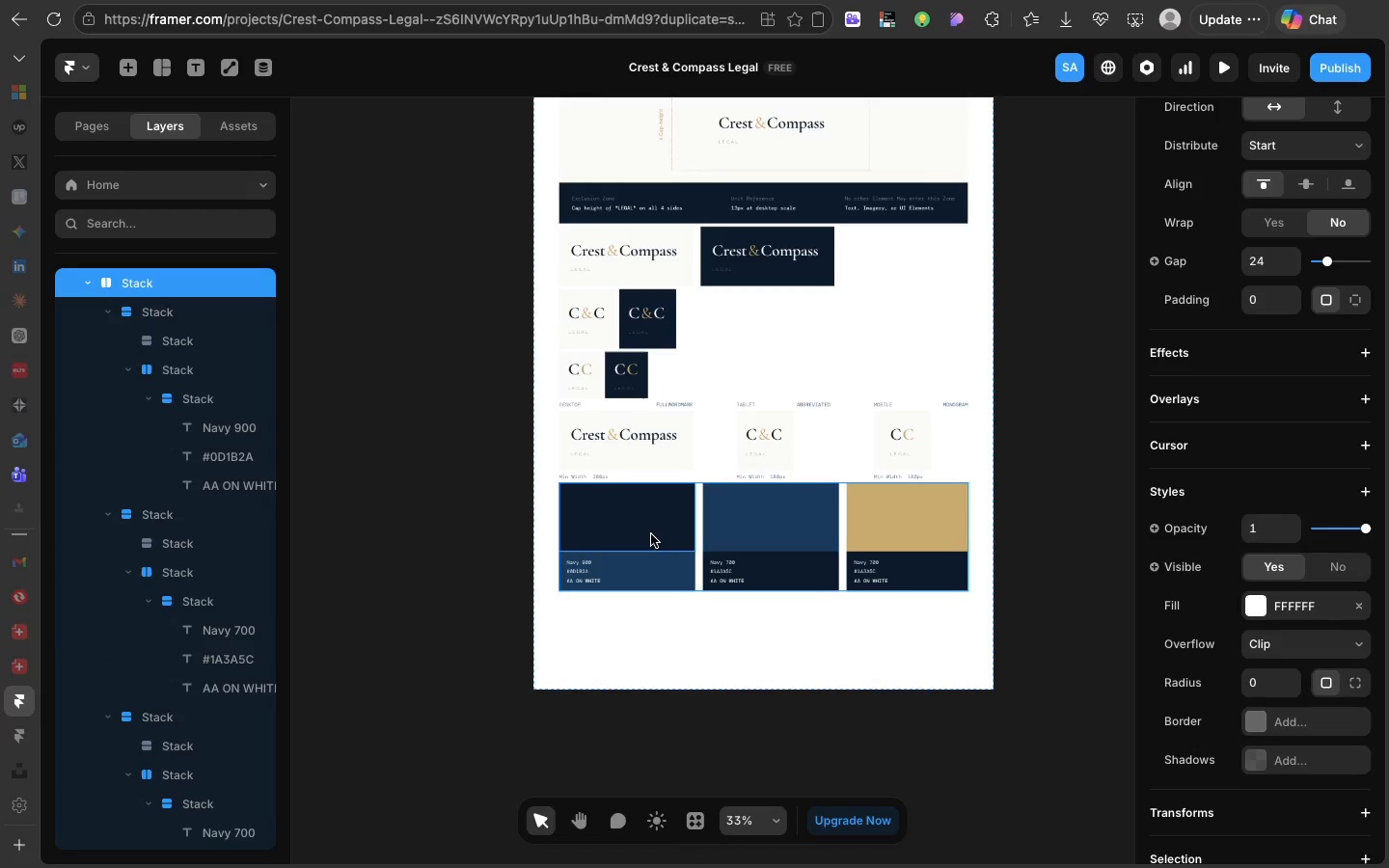 
left_click([651, 534])
 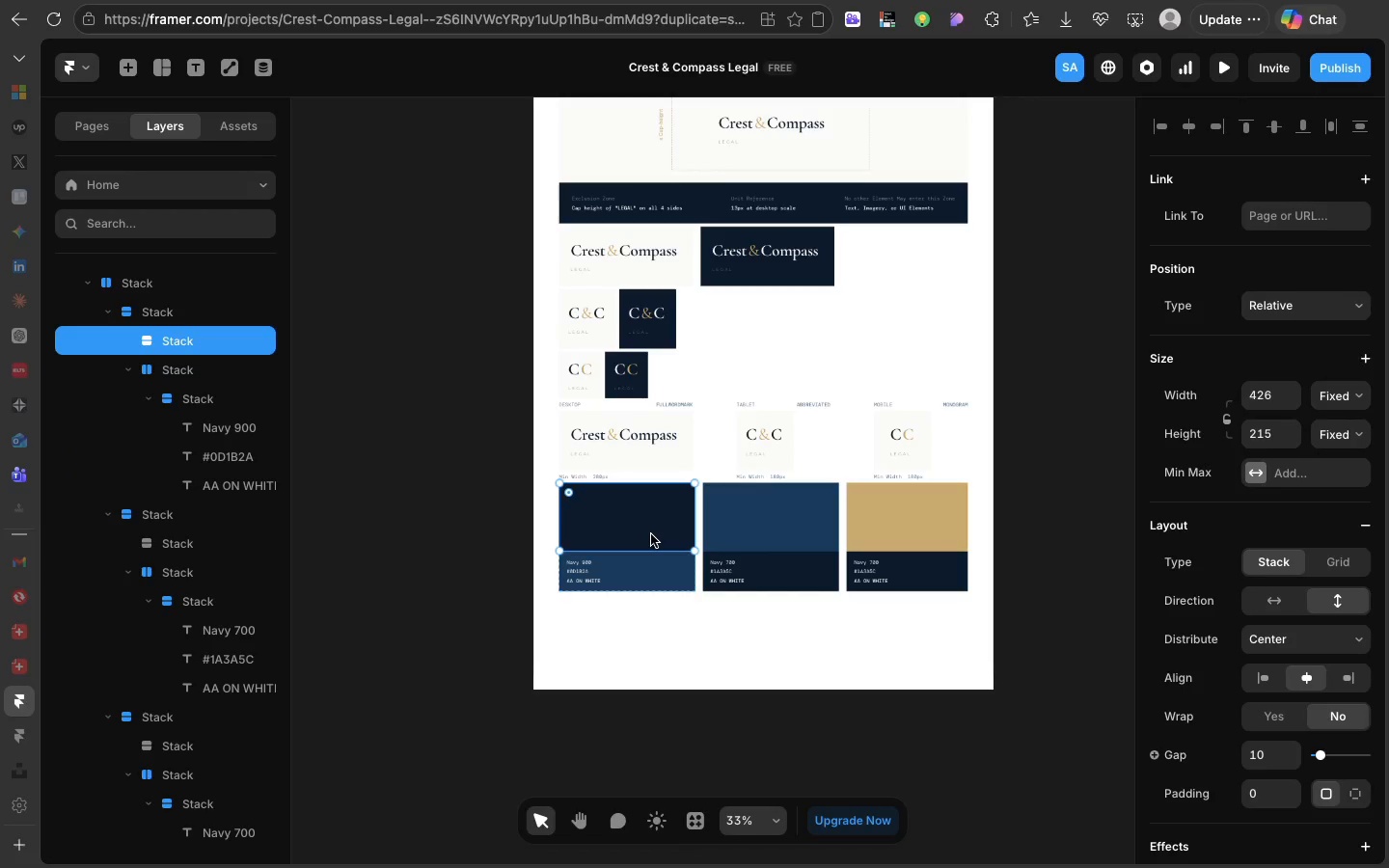 
hold_key(key=ShiftLeft, duration=1.68)
left_click([660, 577])
 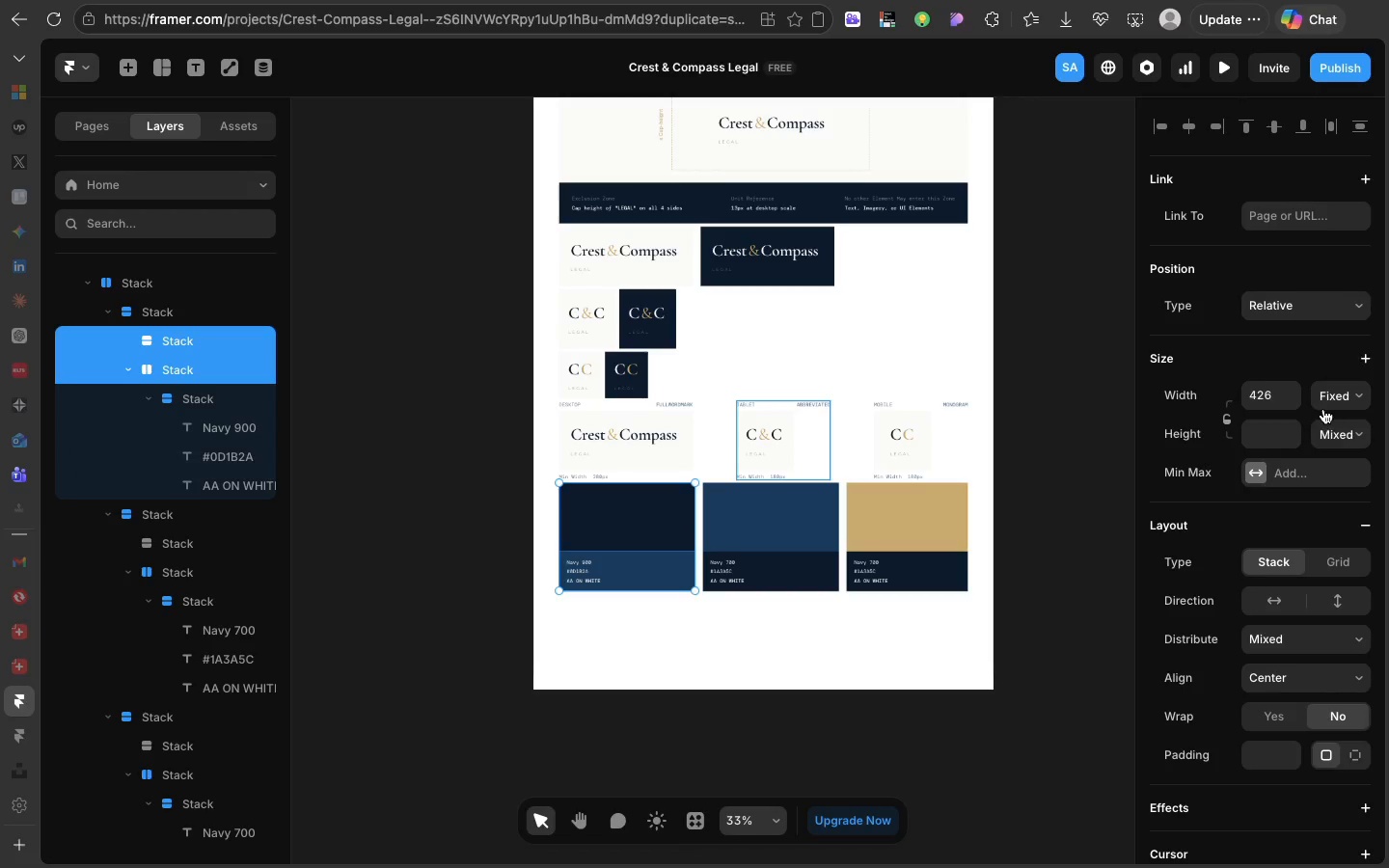 
left_click([1323, 408])
 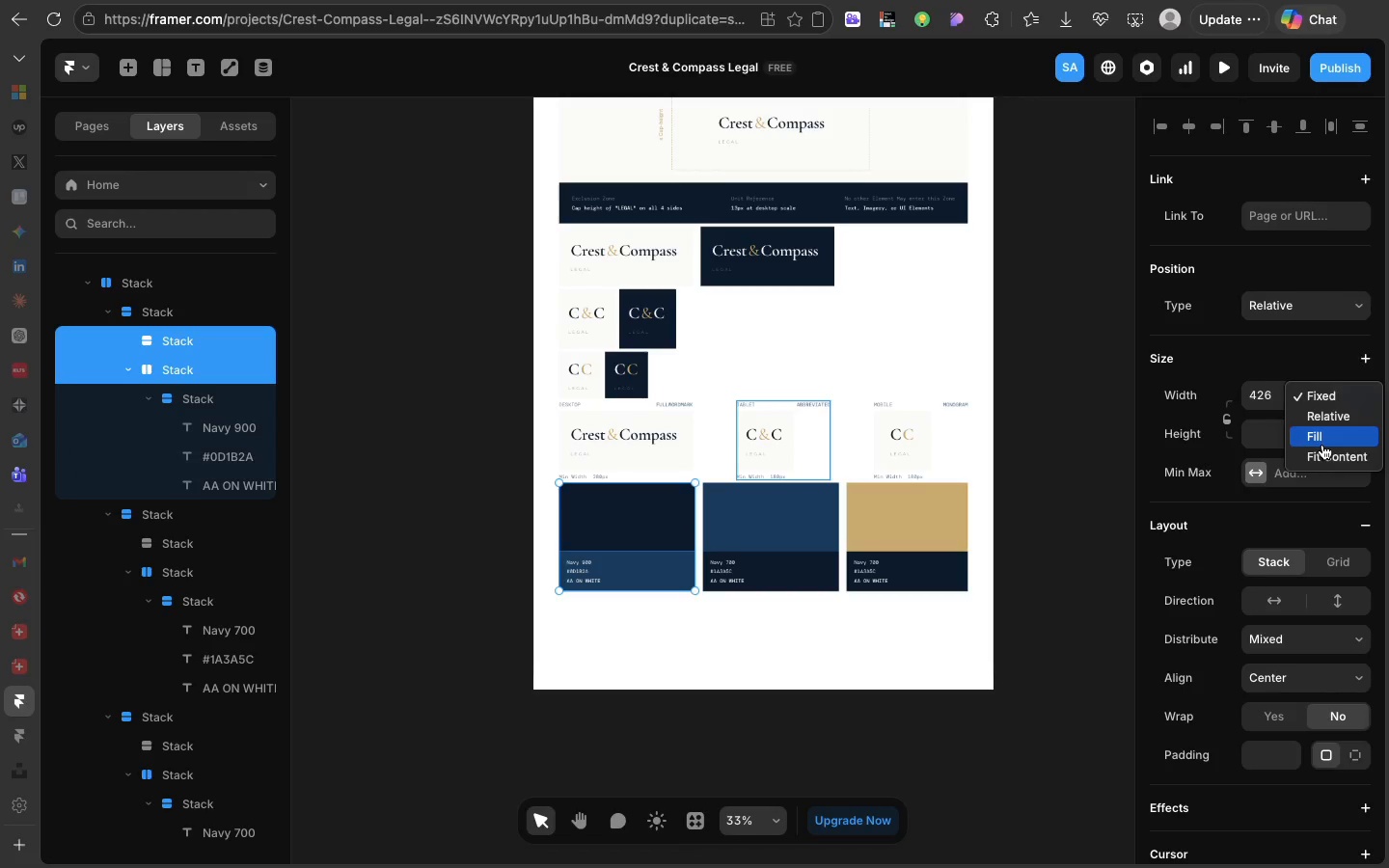 
left_click([1321, 445])
 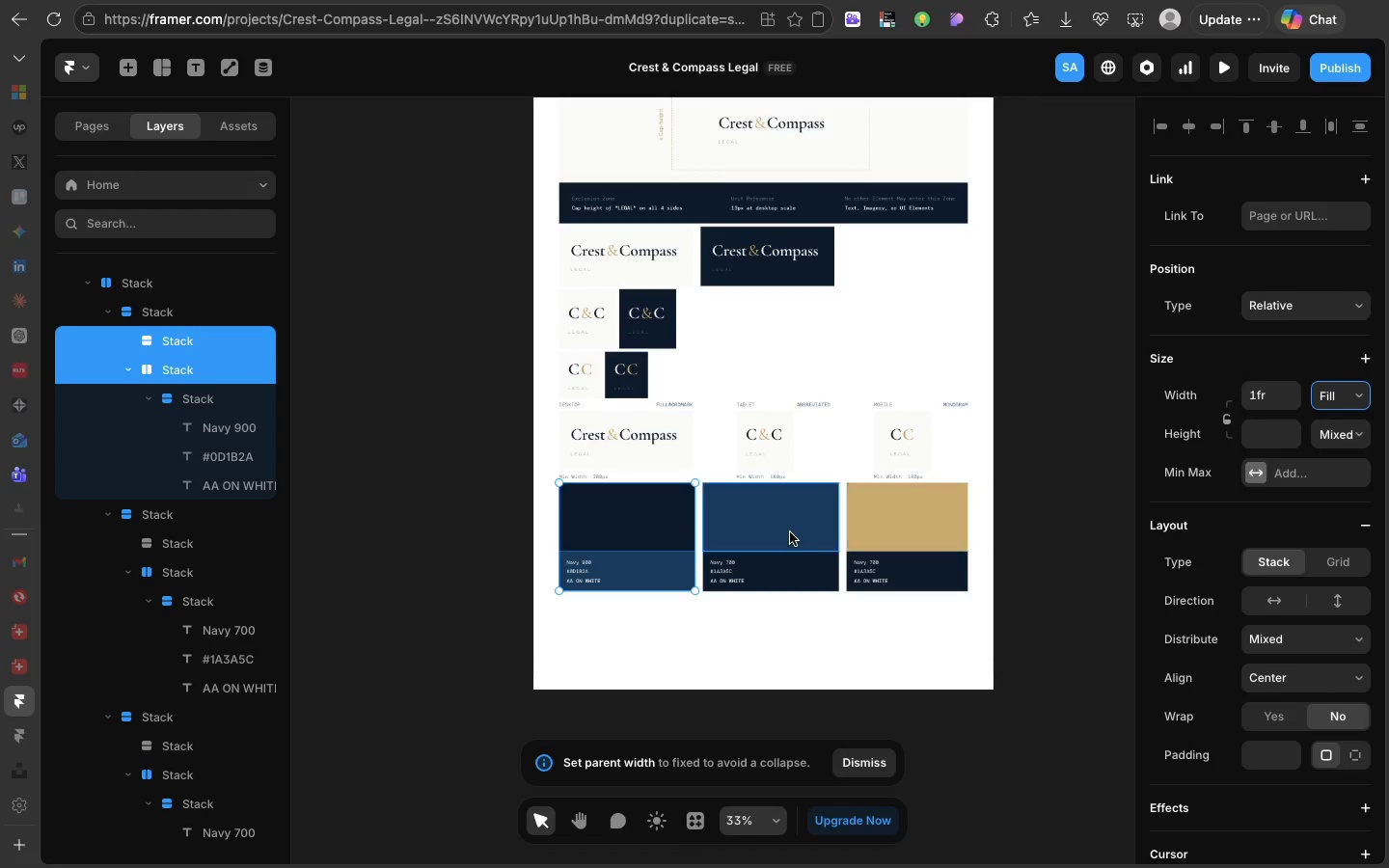 
left_click([789, 531])
 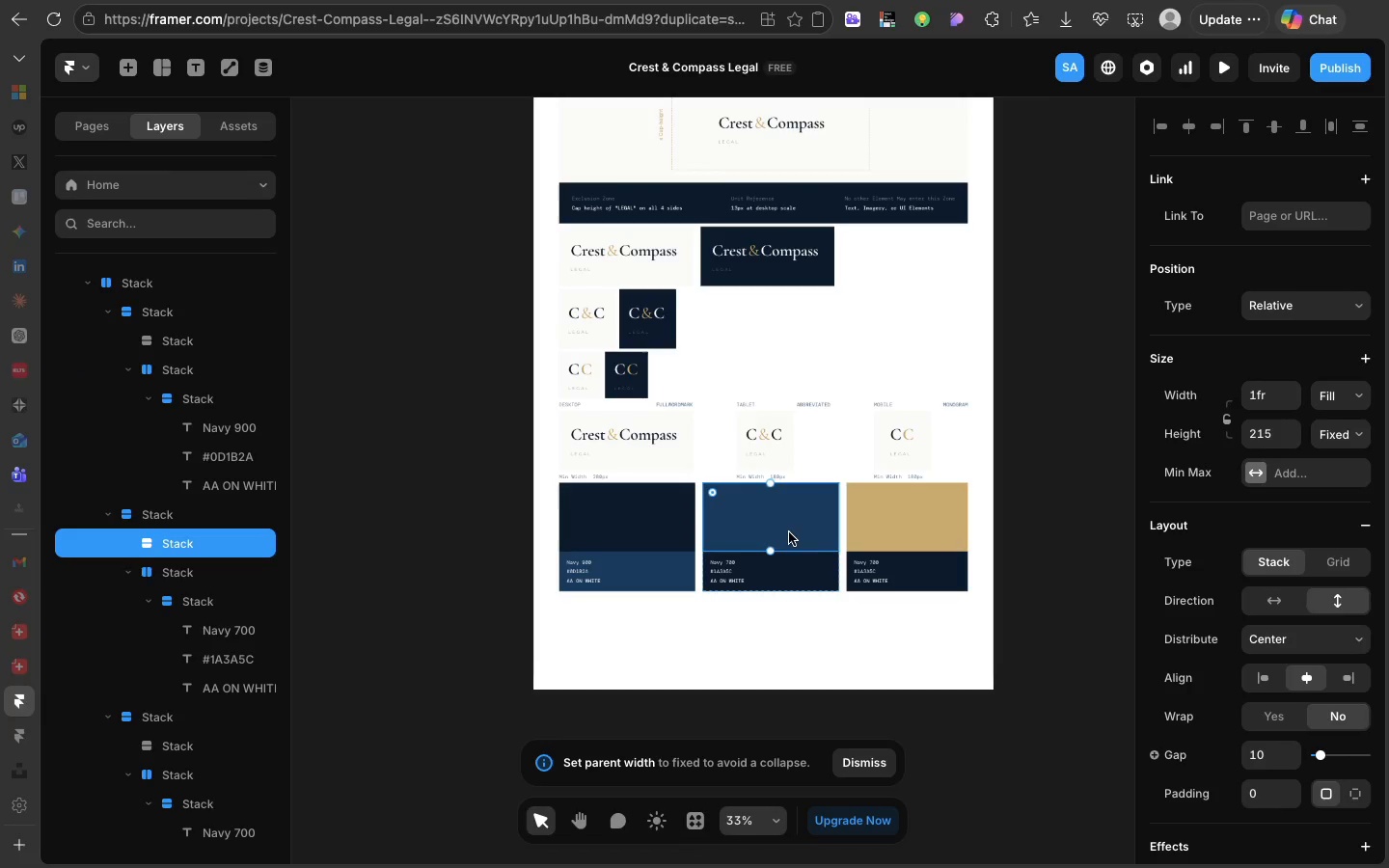 
hold_key(key=ShiftLeft, duration=1.59)
left_click([793, 565])
 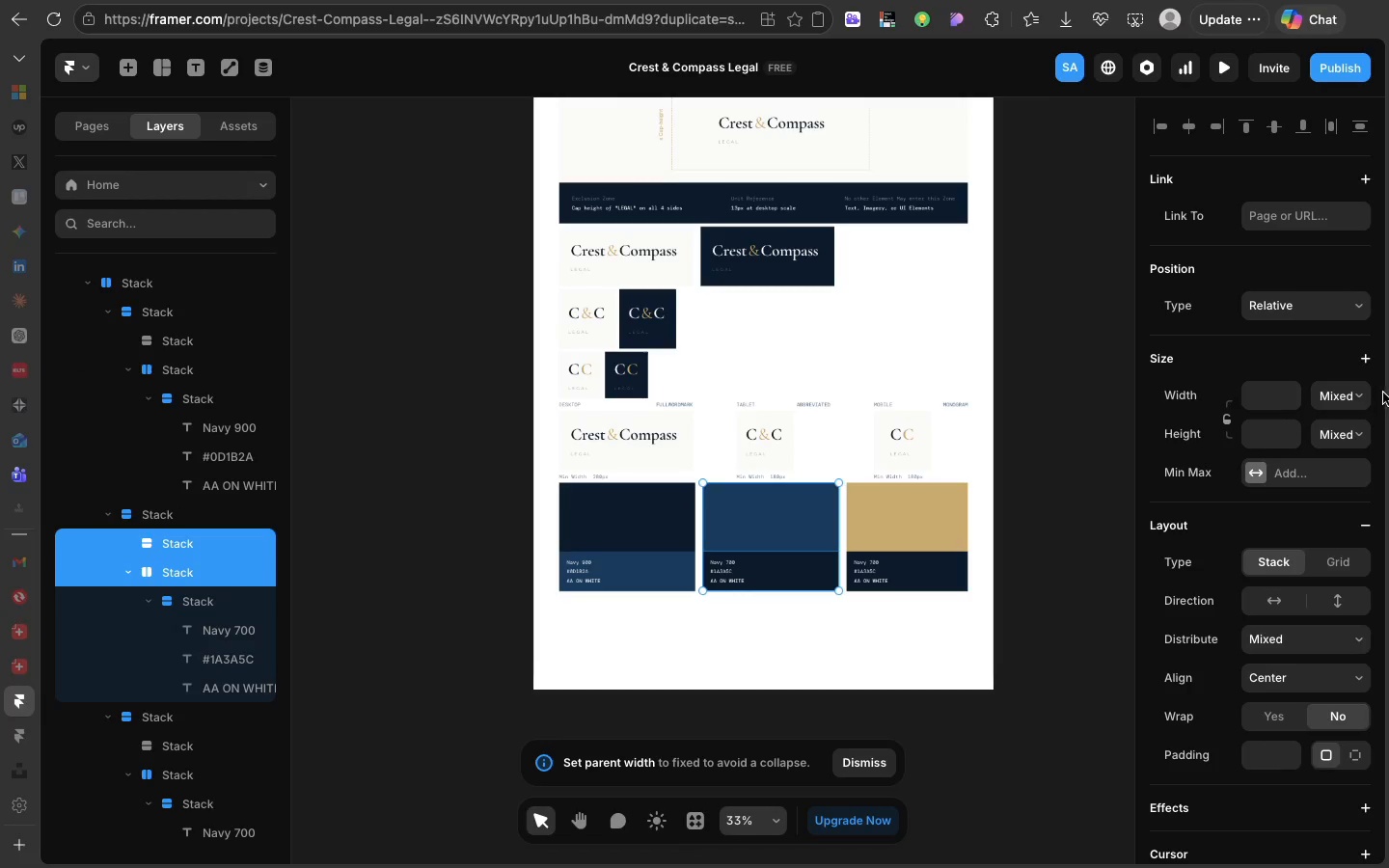 
left_click([1352, 394])
 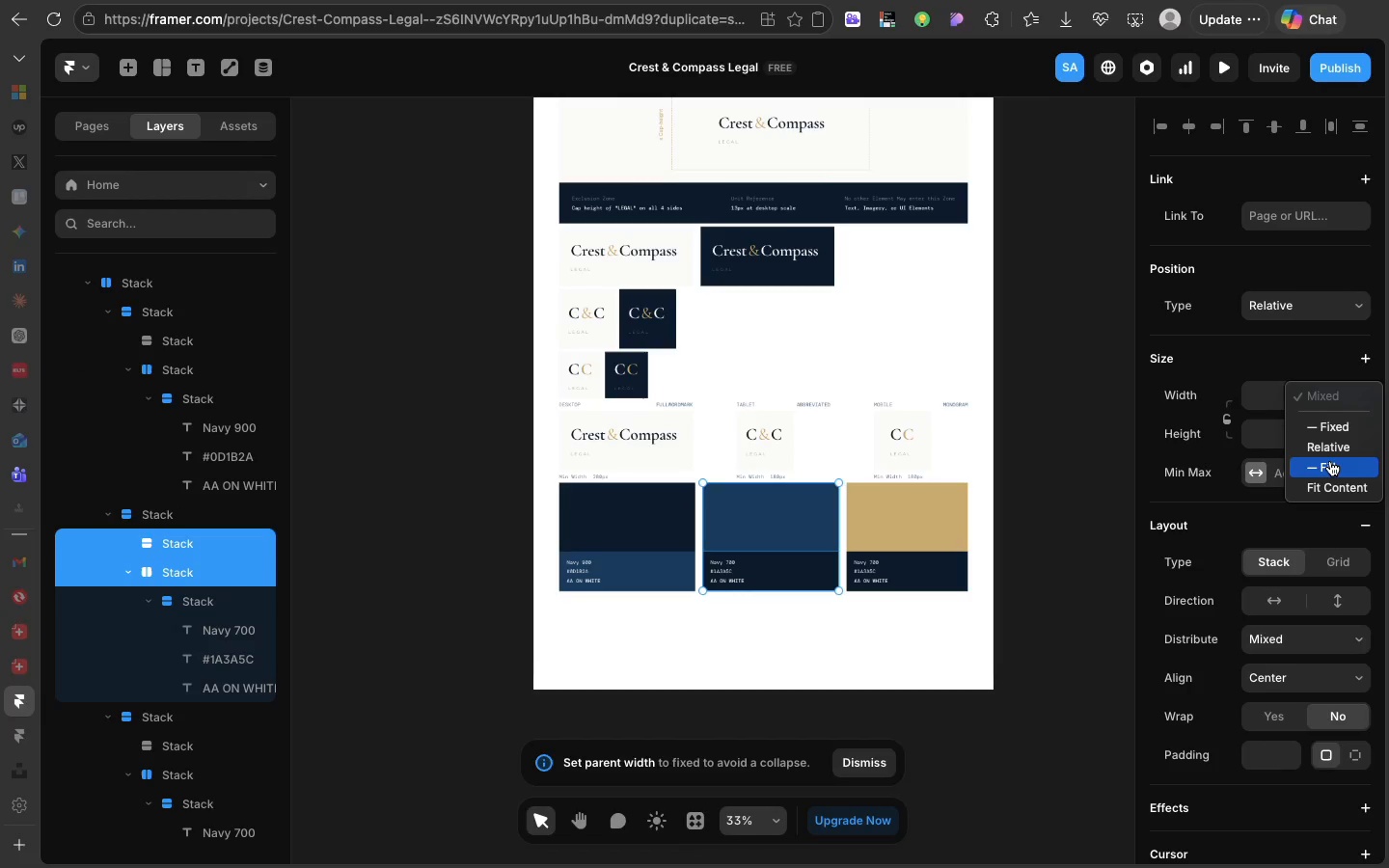 
left_click([1330, 461])
 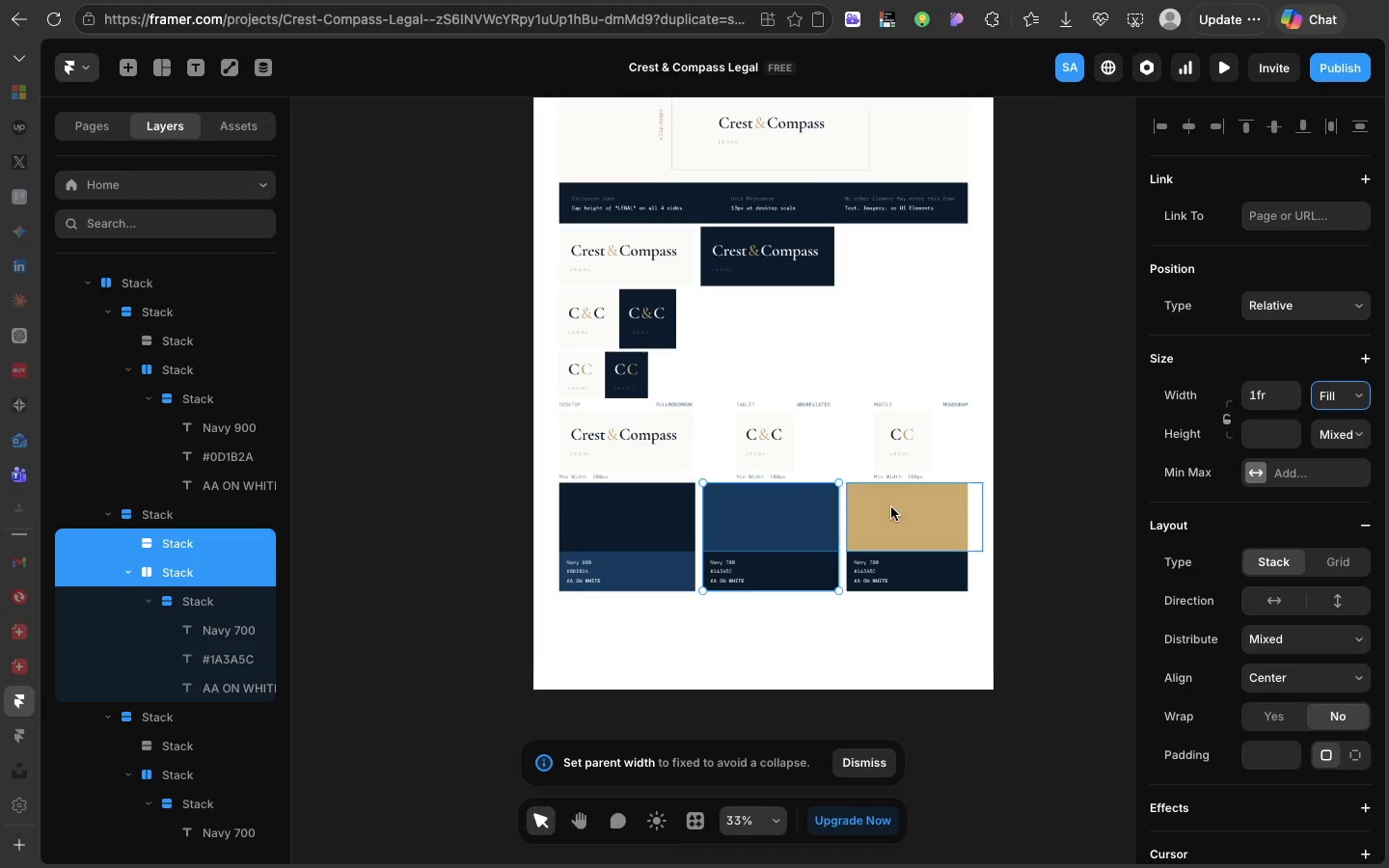 
left_click([892, 508])
 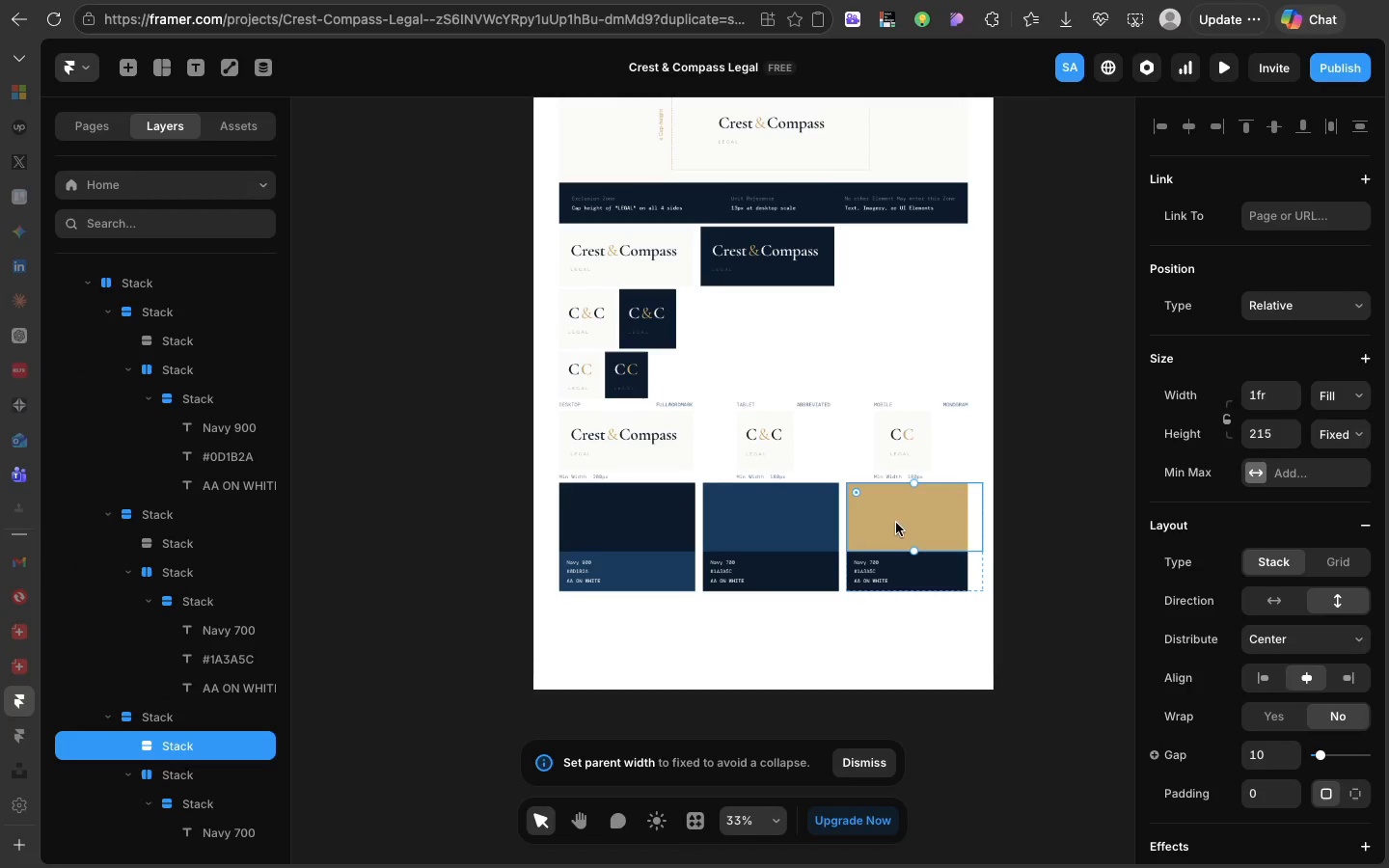 
hold_key(key=ShiftLeft, duration=0.98)
left_click([919, 565])
 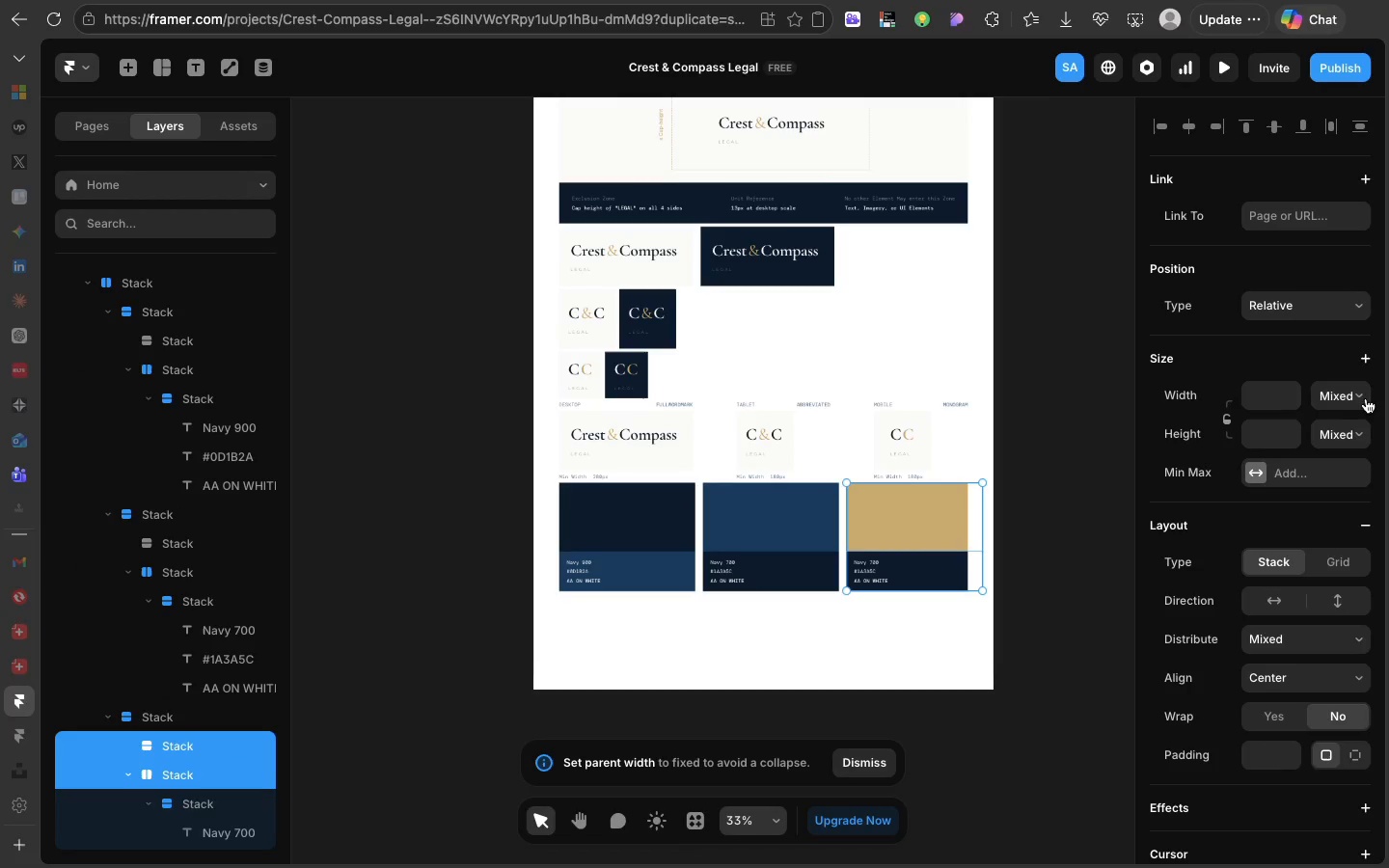 
left_click([1350, 393])
 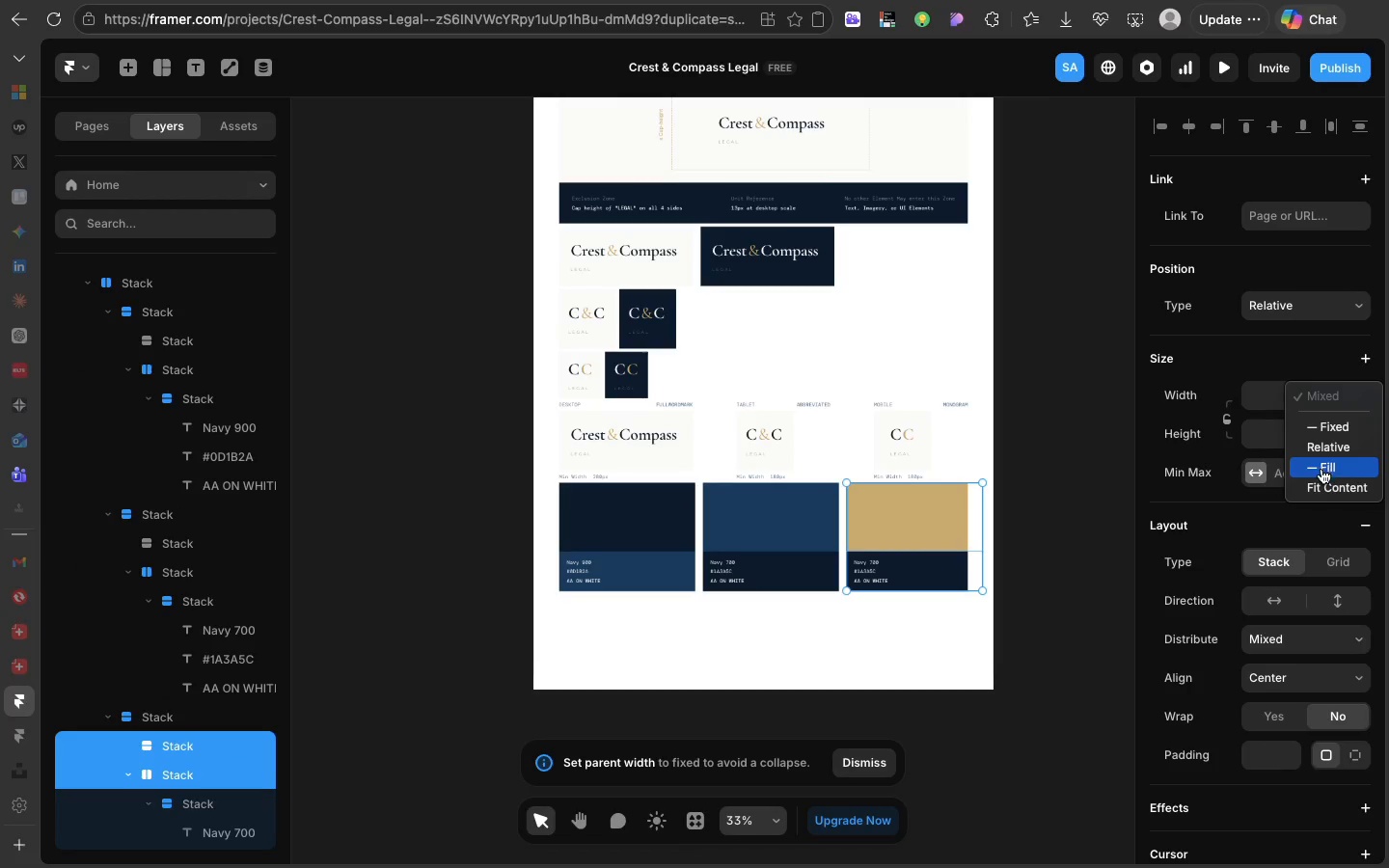 
left_click([1321, 469])
 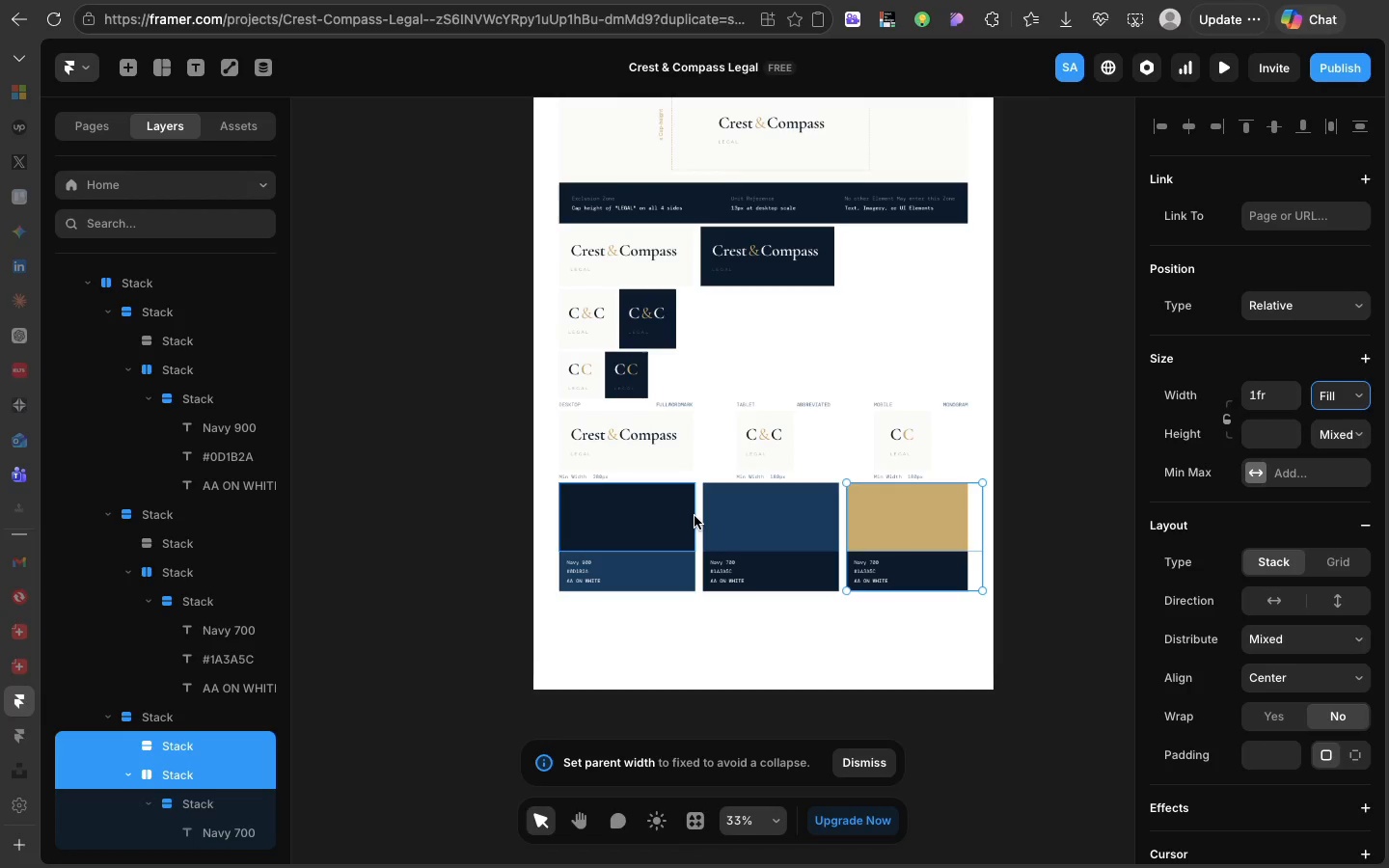 
left_click([694, 516])
 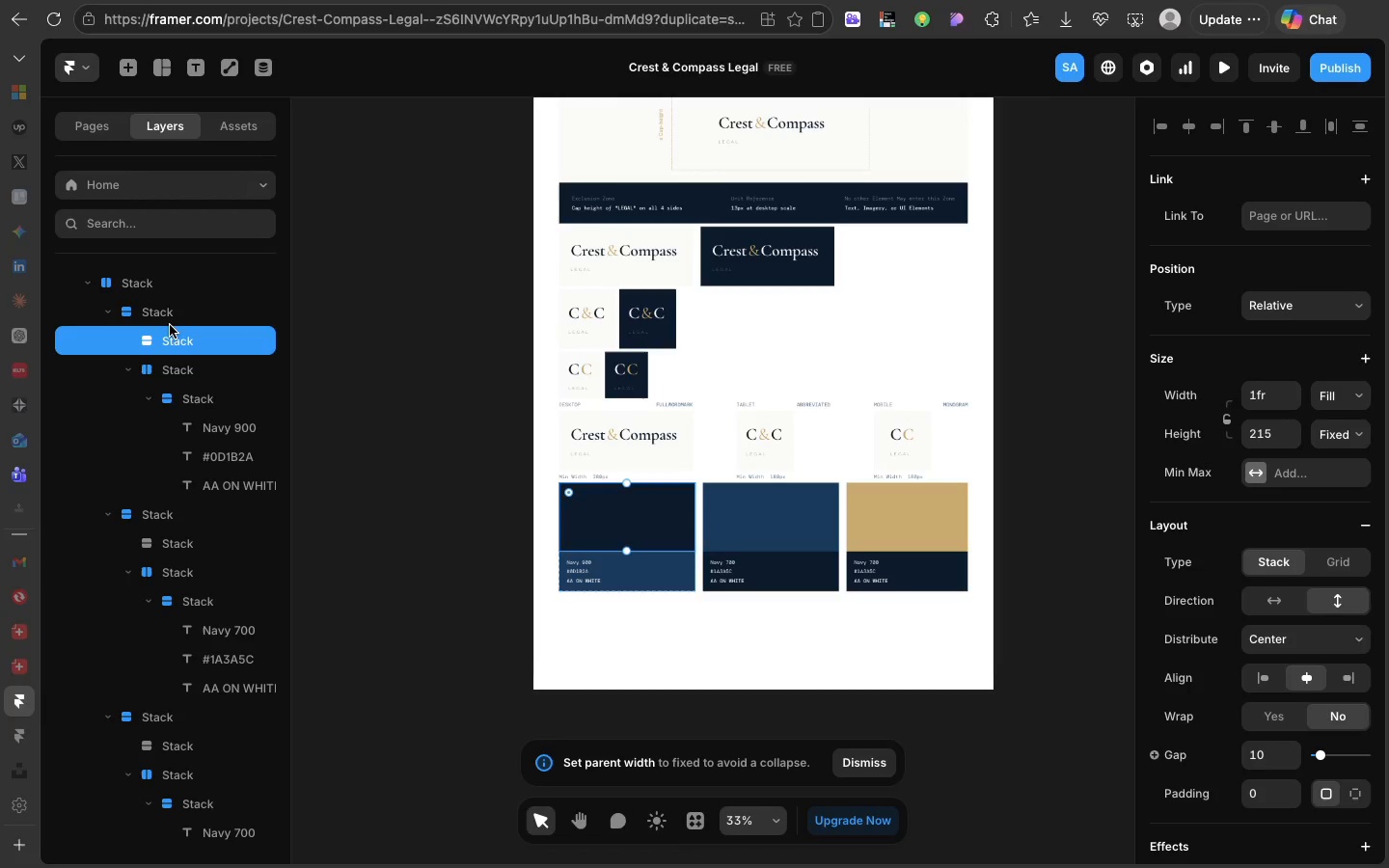 
left_click([168, 315])
 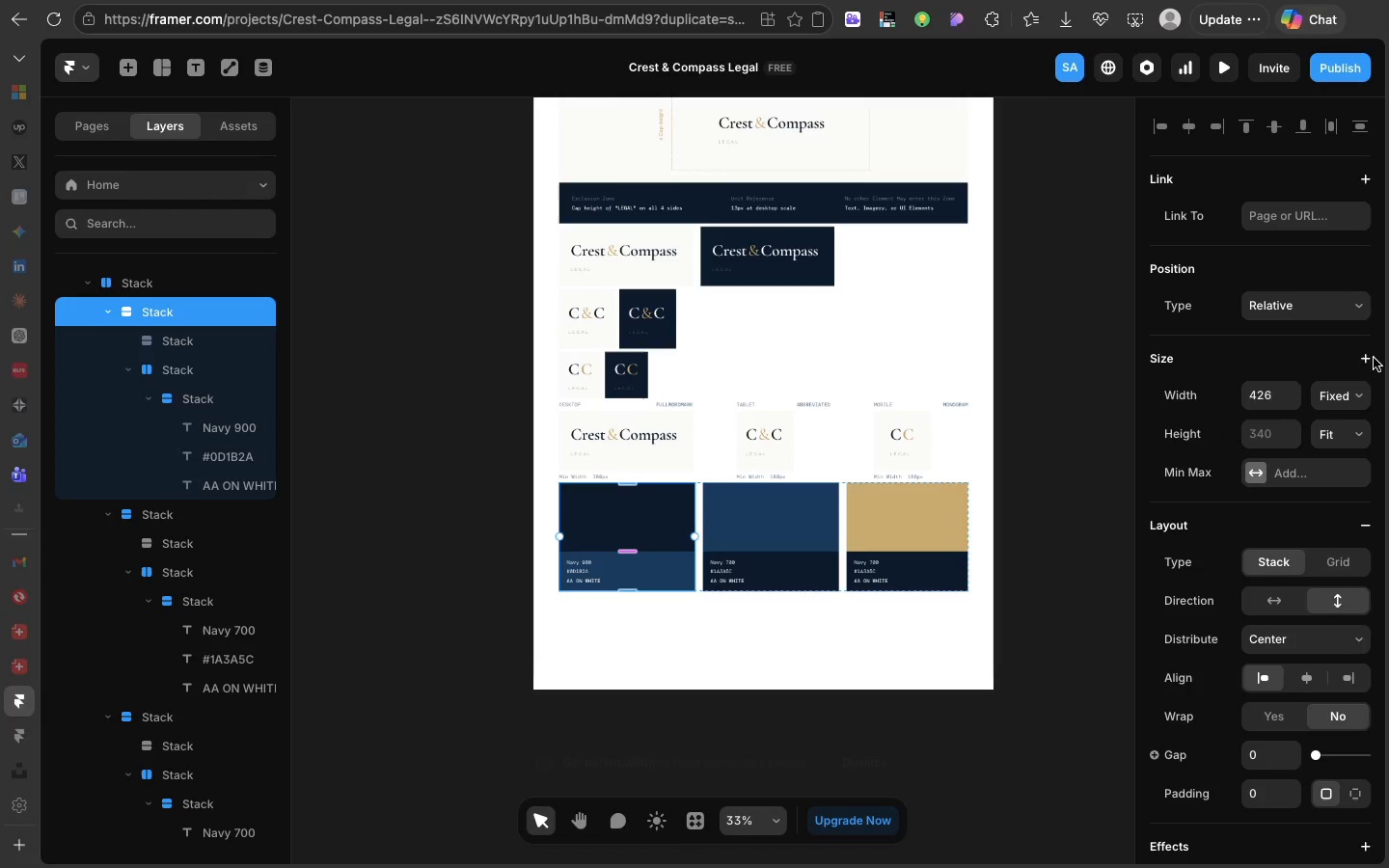 
left_click([1361, 402])
 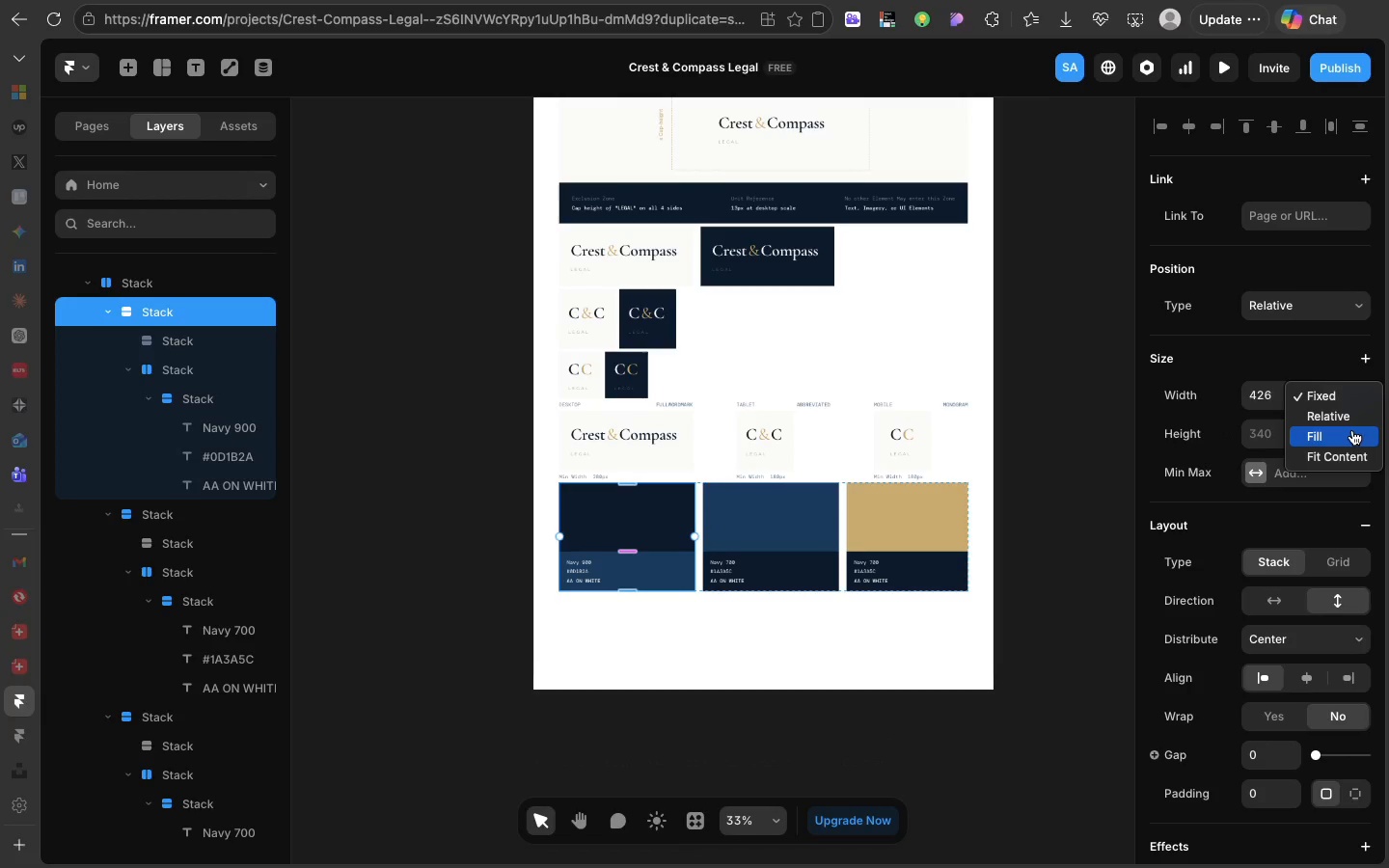 
left_click([1352, 430])
 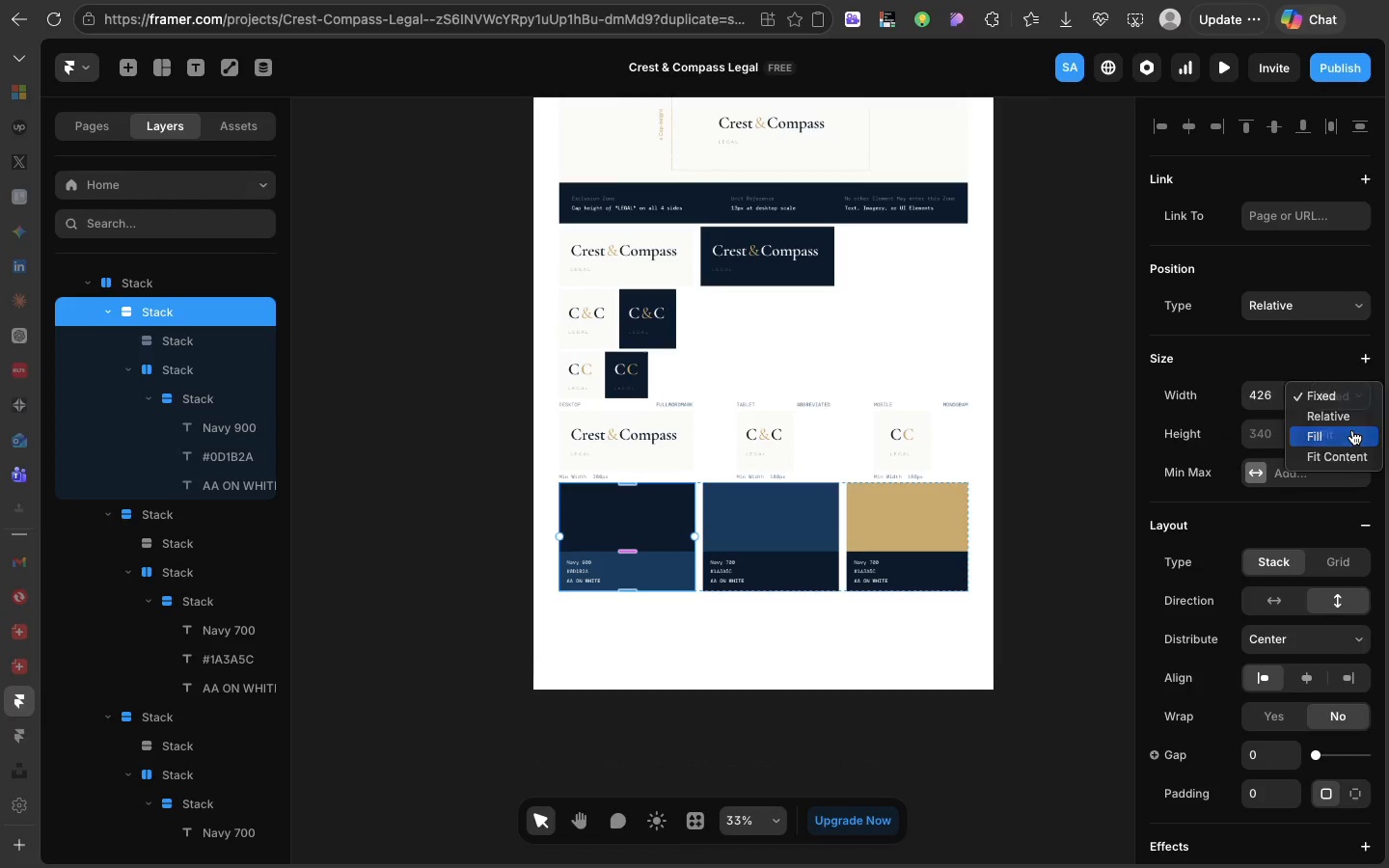 
mouse_move([1327, 430])
 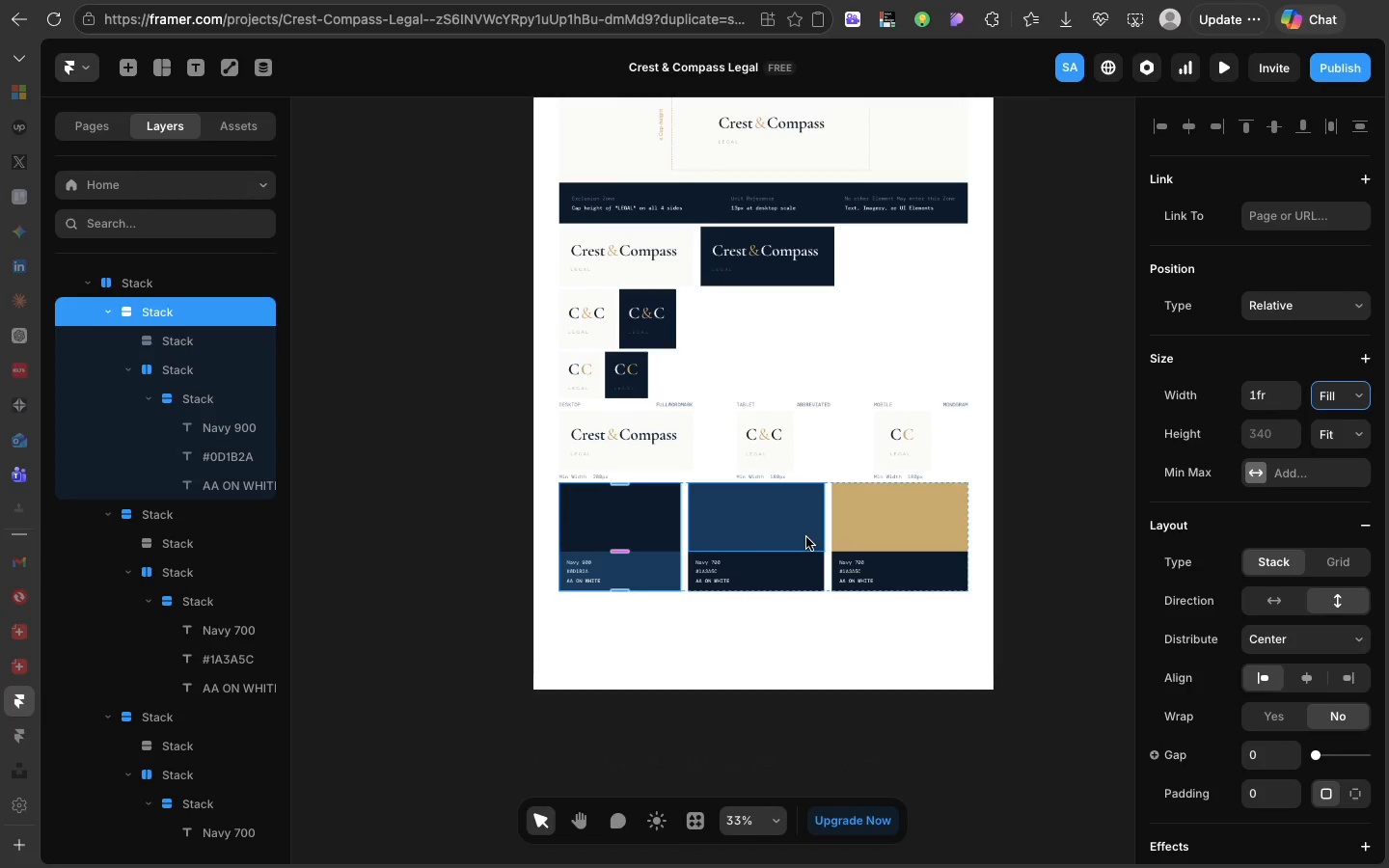 
left_click([806, 537])
 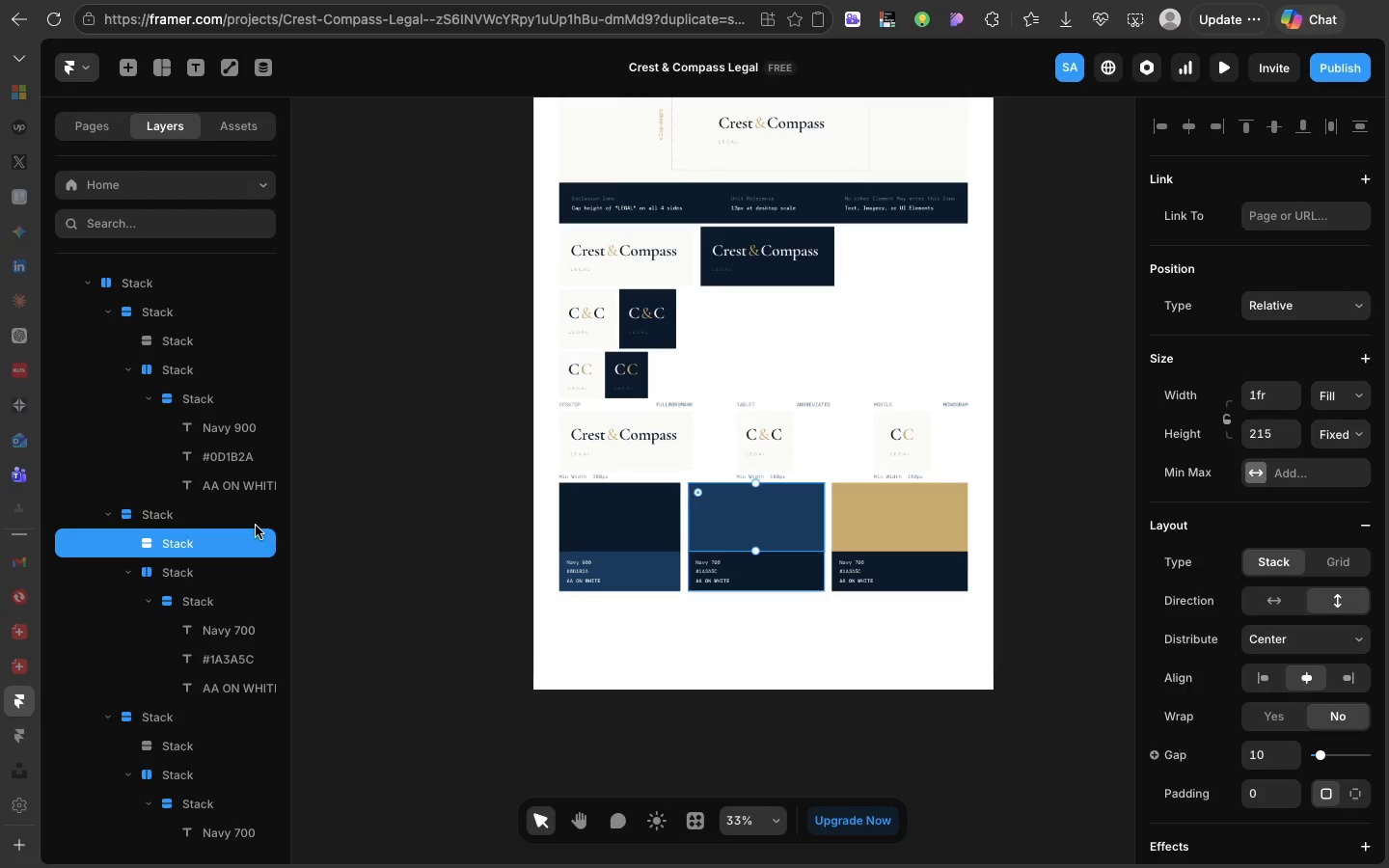 
left_click([256, 526])
 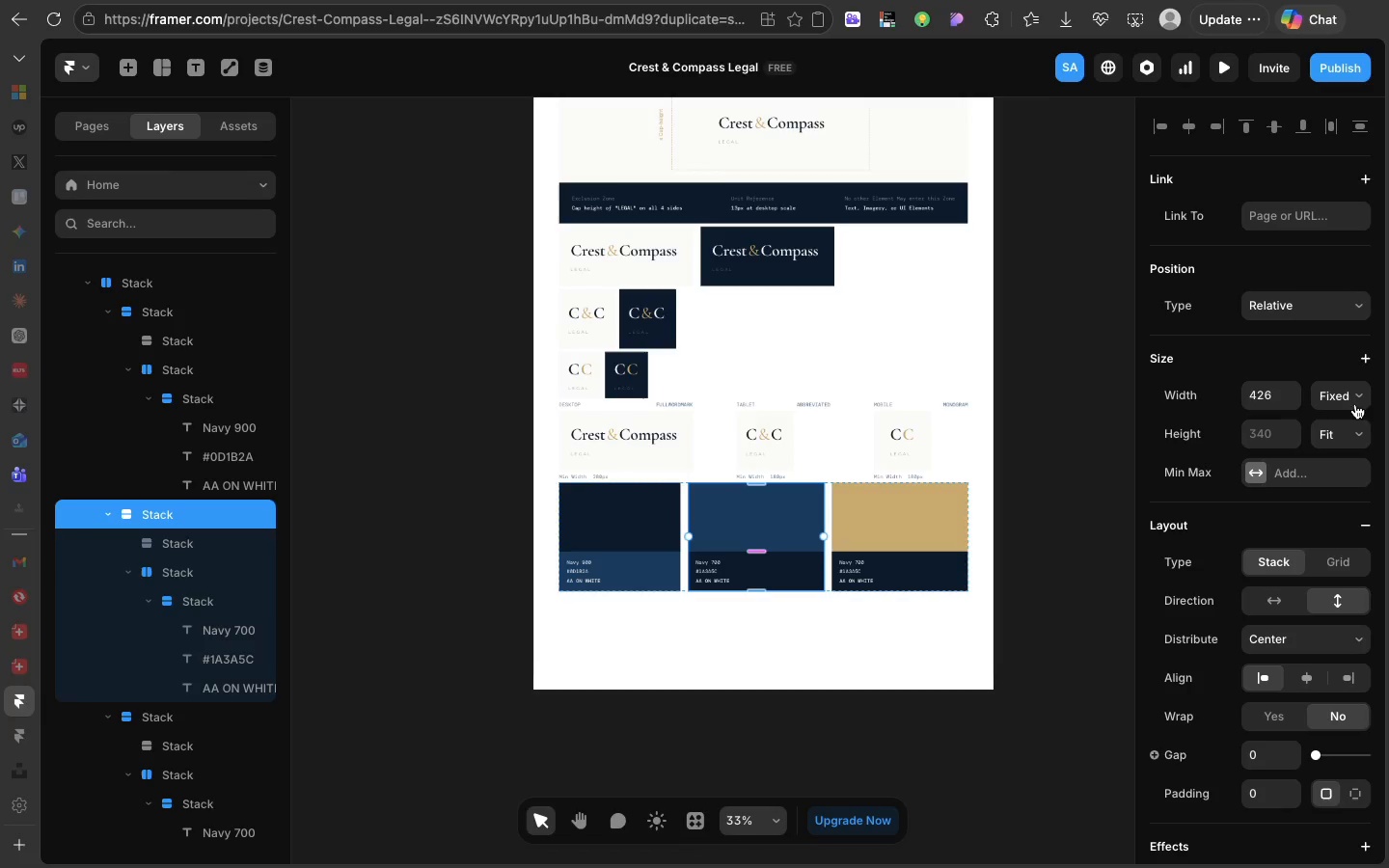 
left_click([1347, 387])
 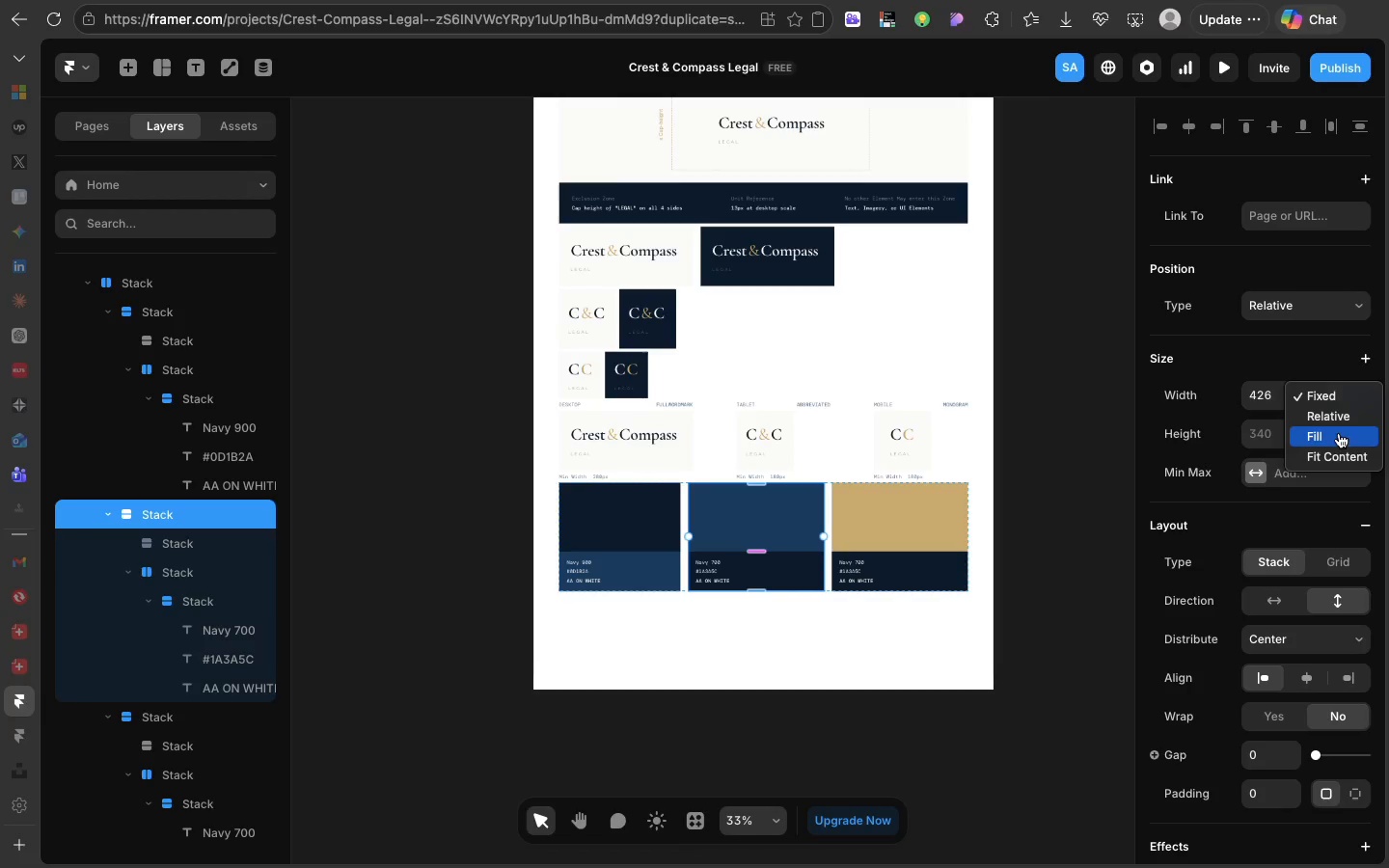 
left_click([1339, 433])
 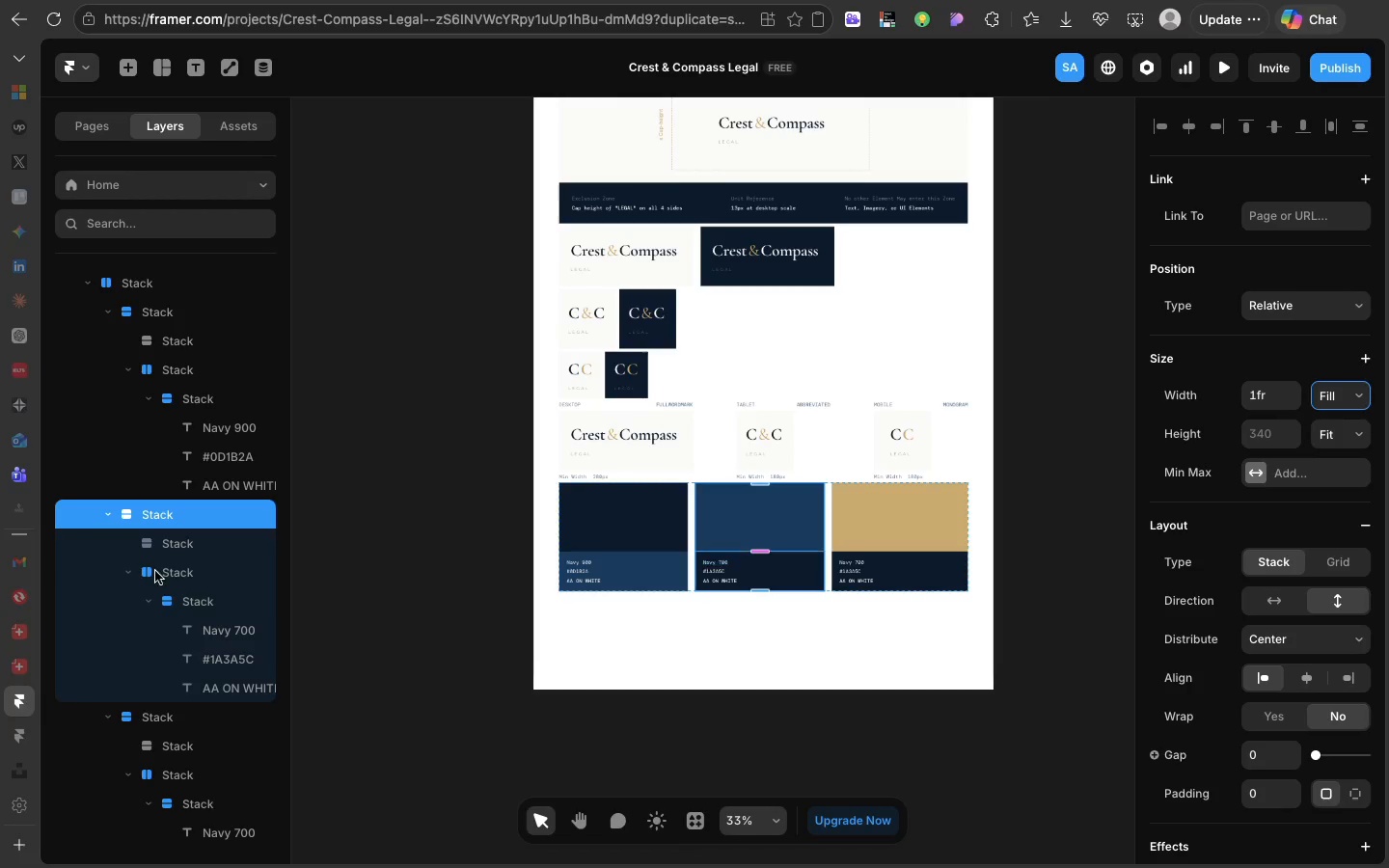 
left_click([166, 567])
 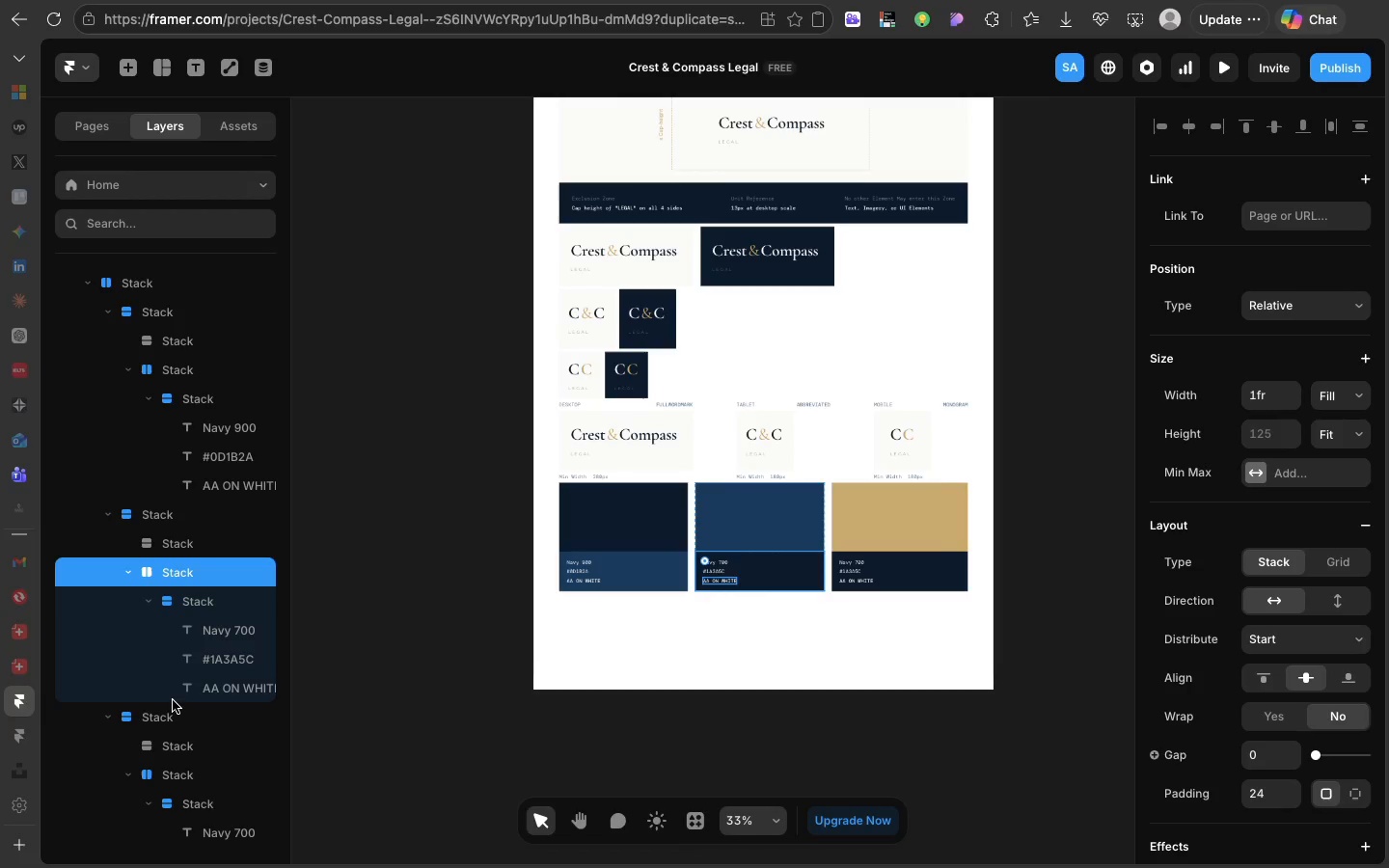 
left_click([170, 707])
 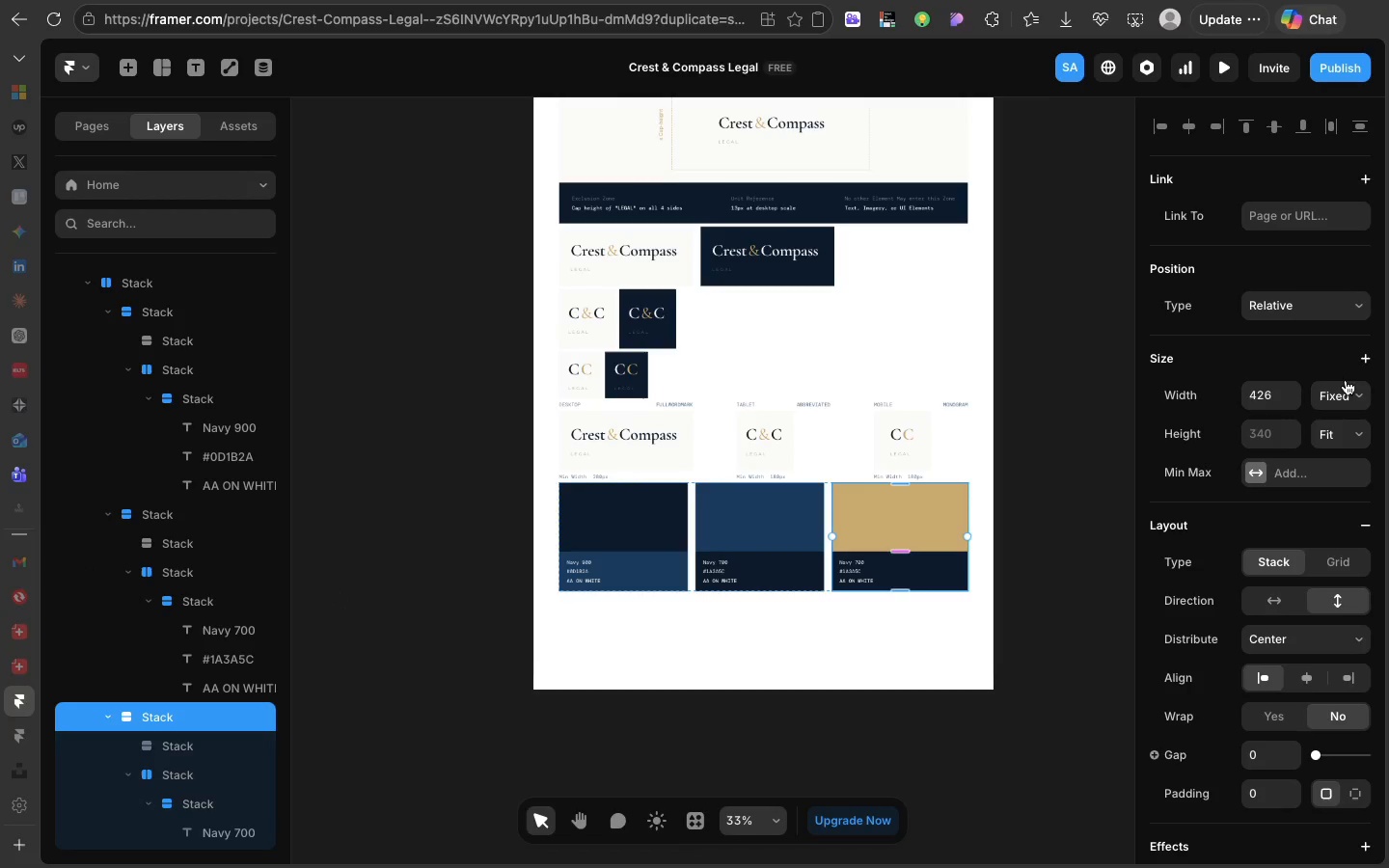 
left_click([1354, 386])
 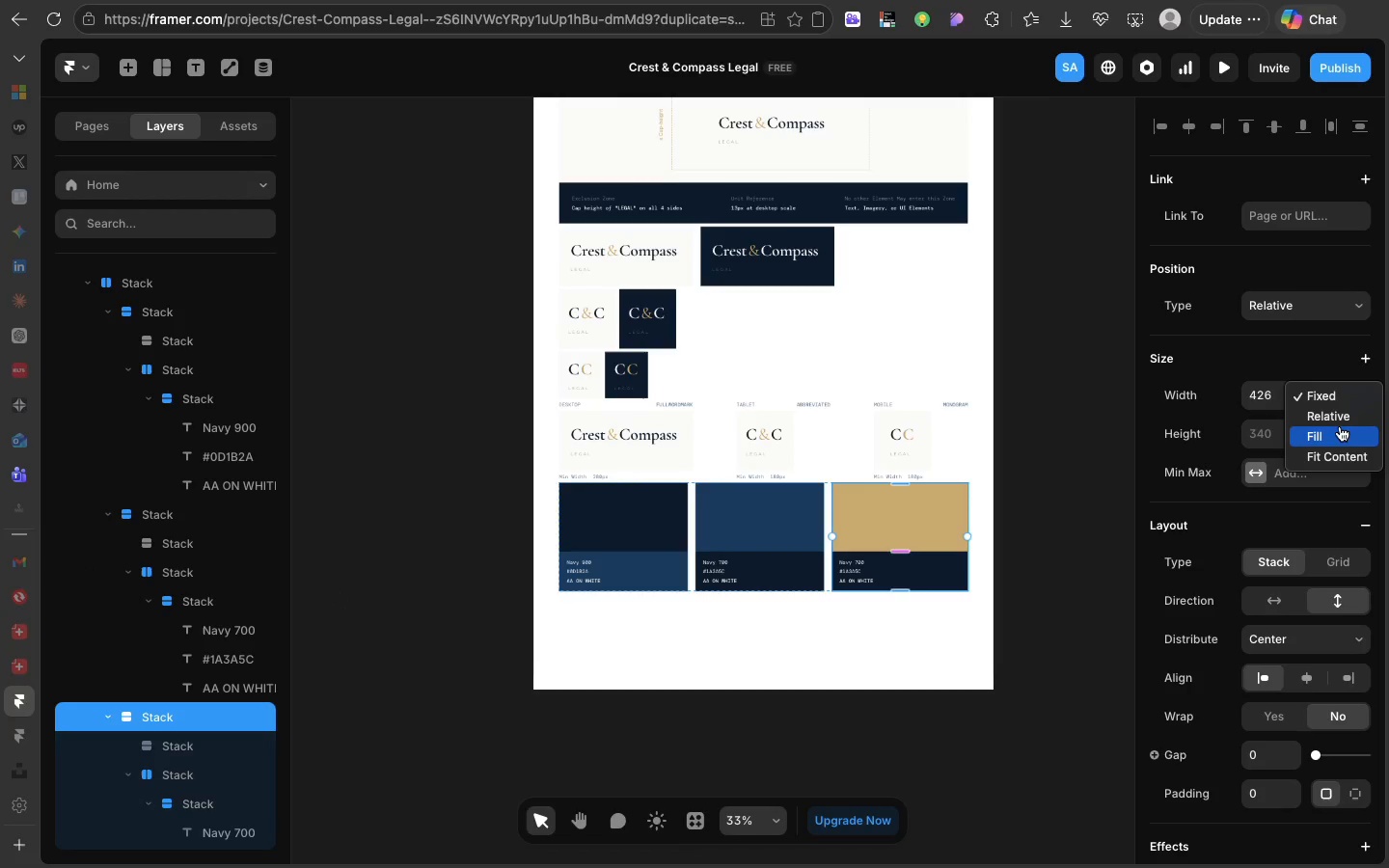 
left_click([1340, 426])
 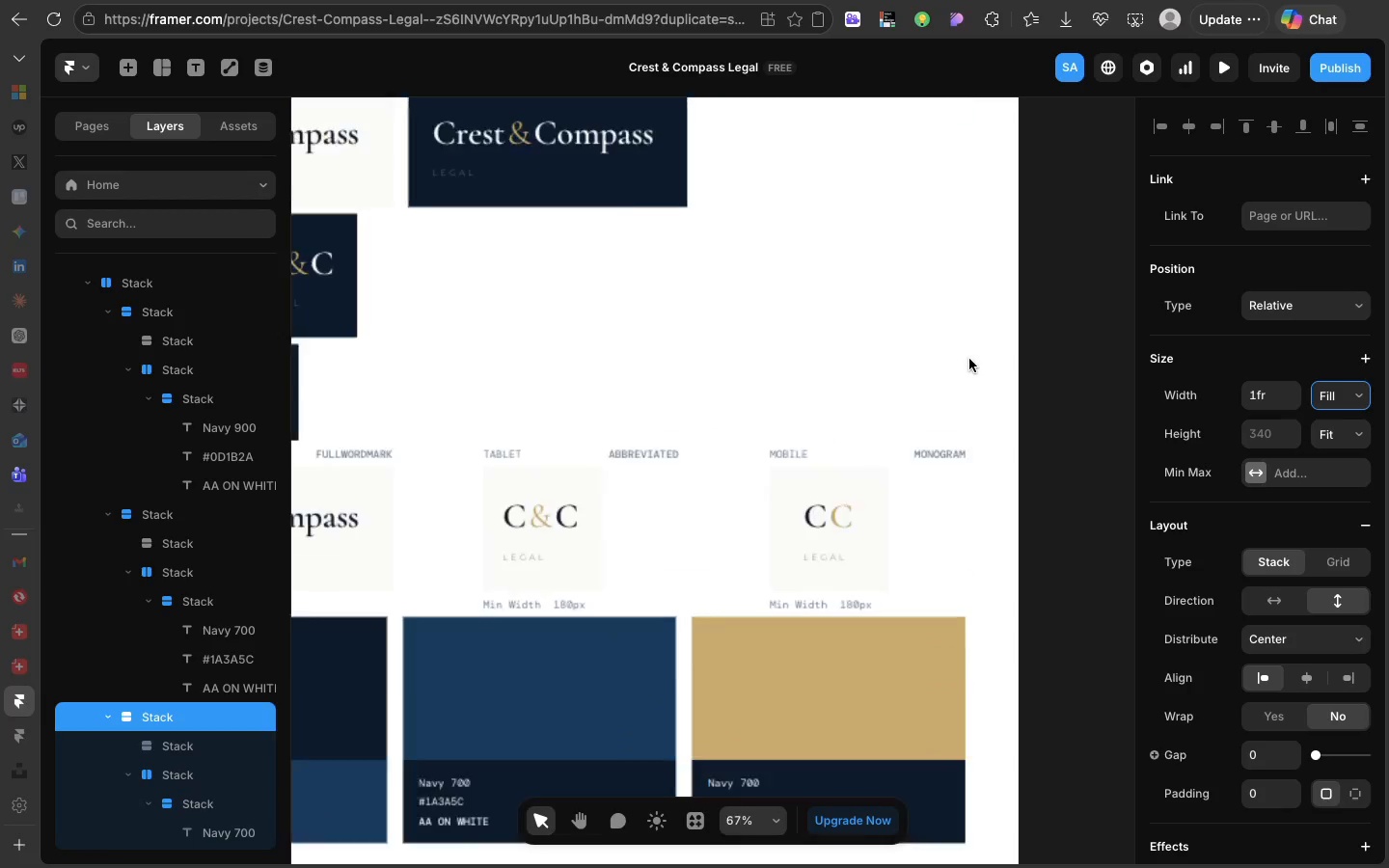 
scroll: coordinate [969, 359], scroll_direction: down, amount: 27.0
 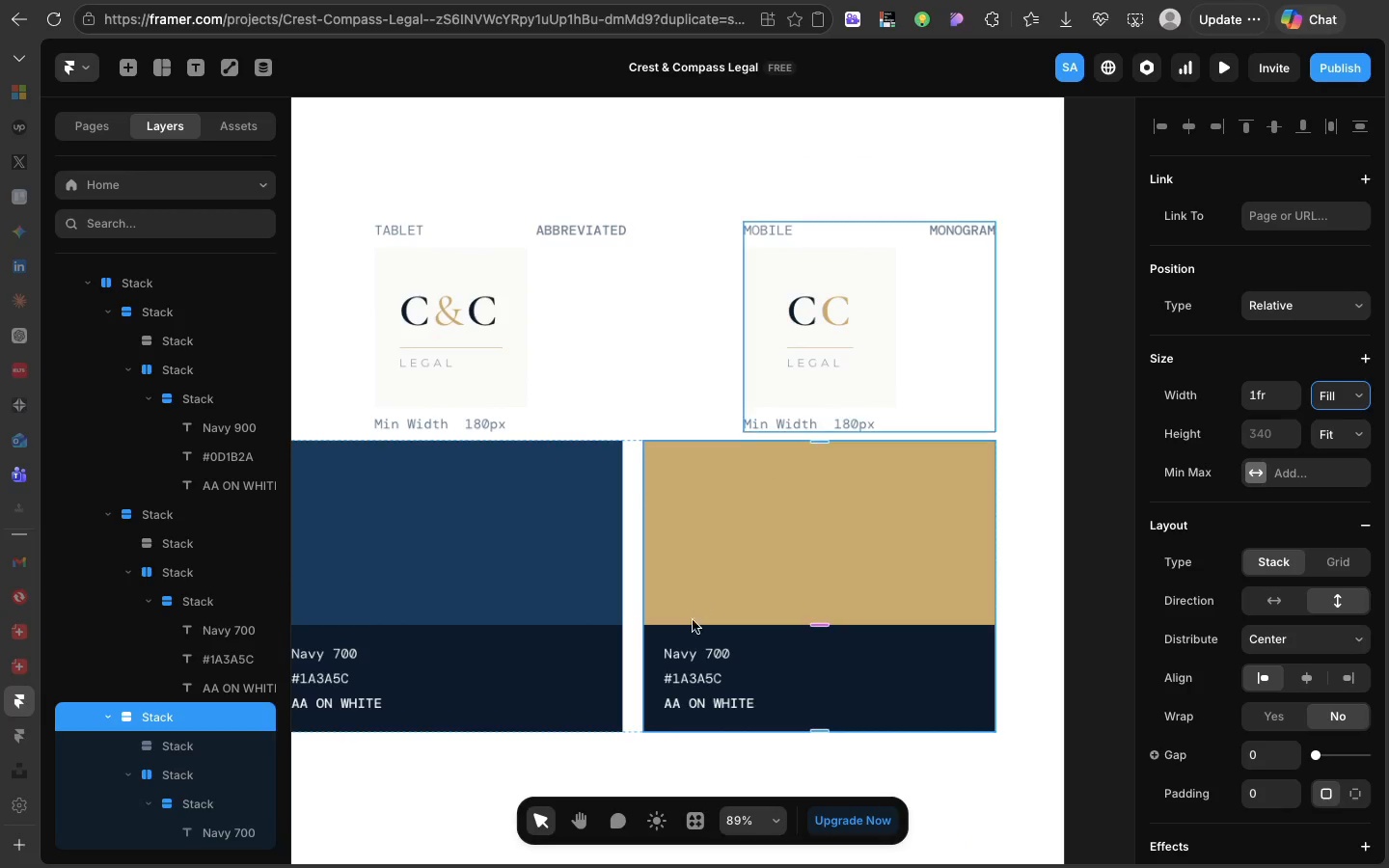 
double_click([684, 642])
 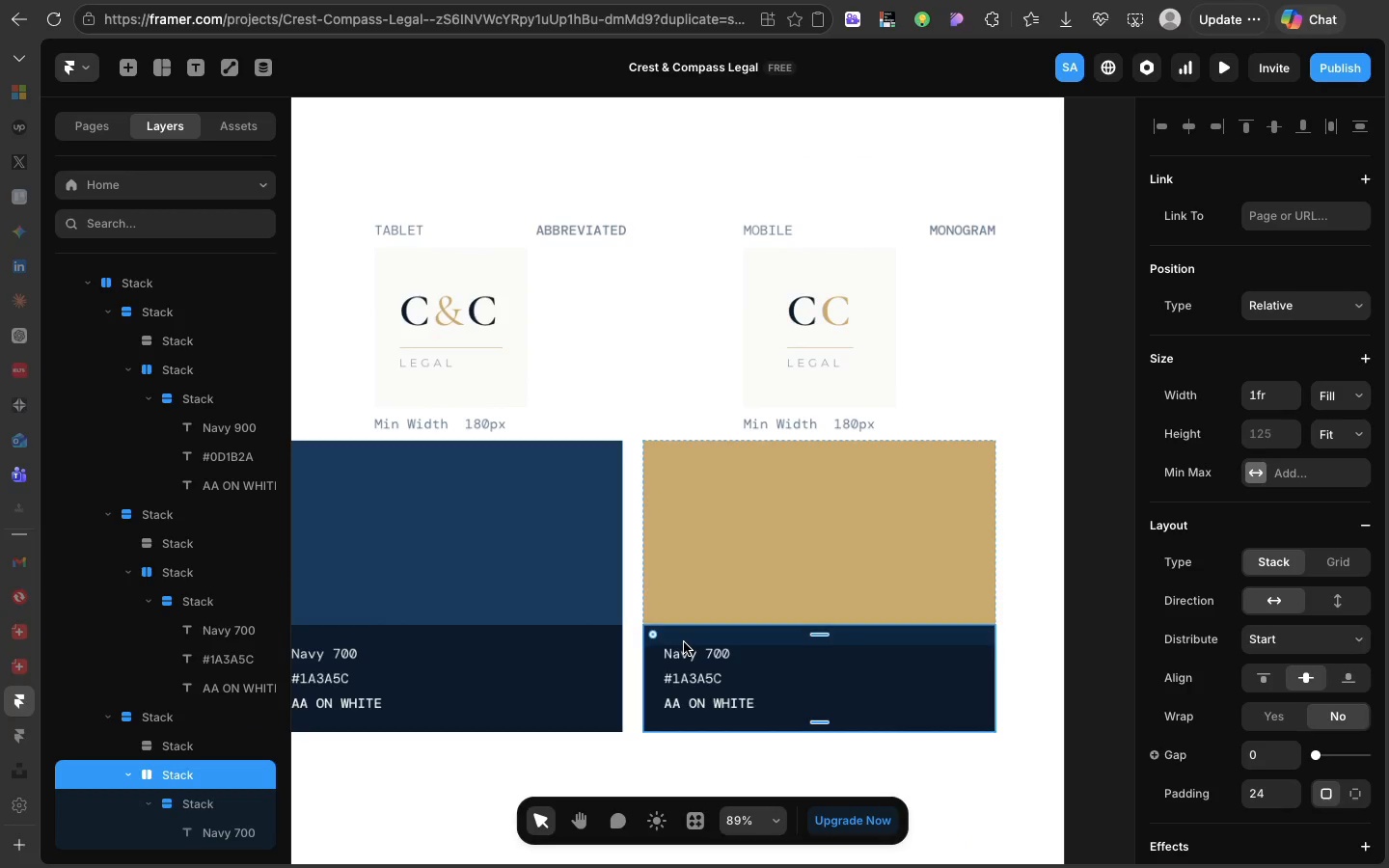 
triple_click([684, 642])
 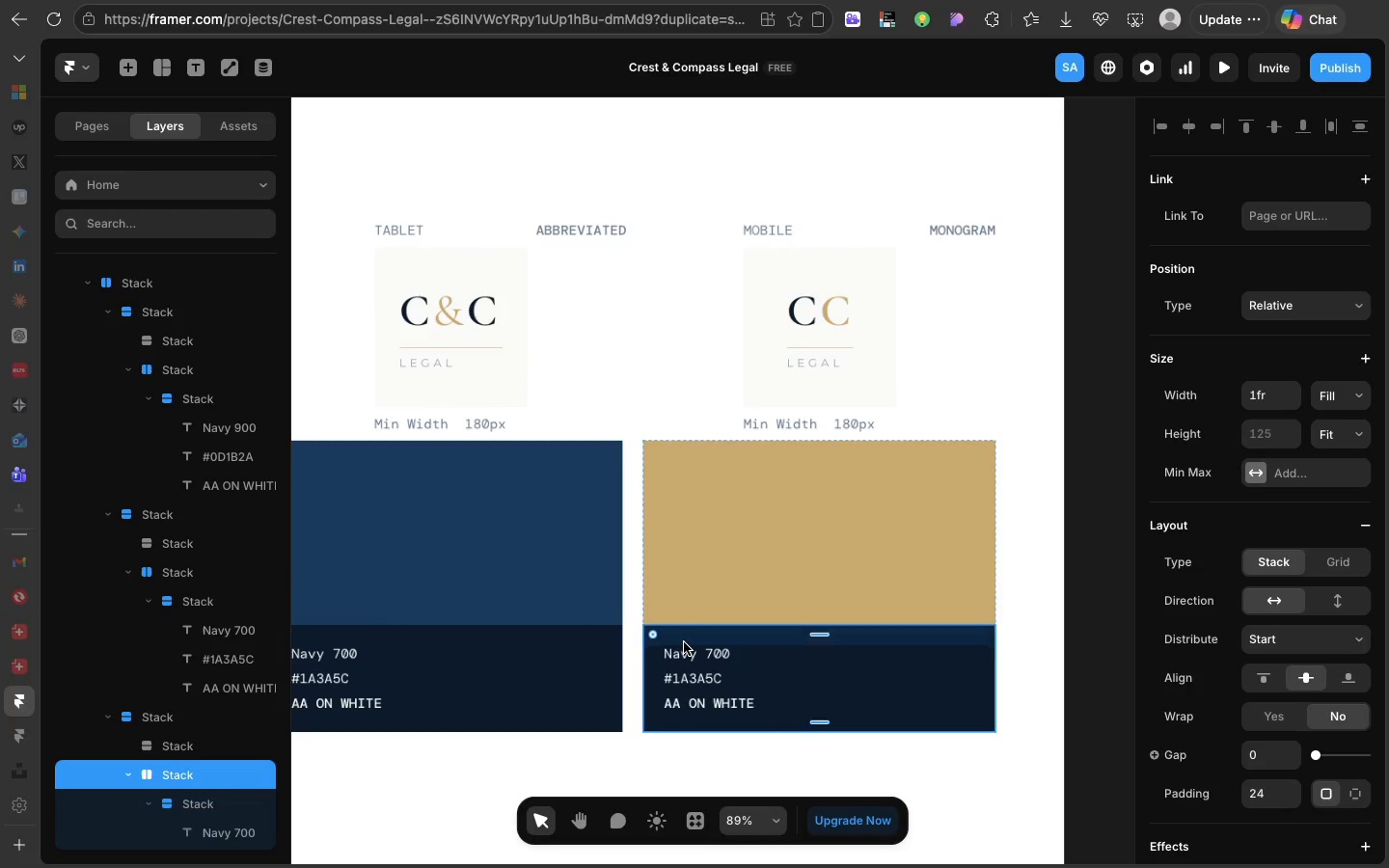 
triple_click([684, 642])
 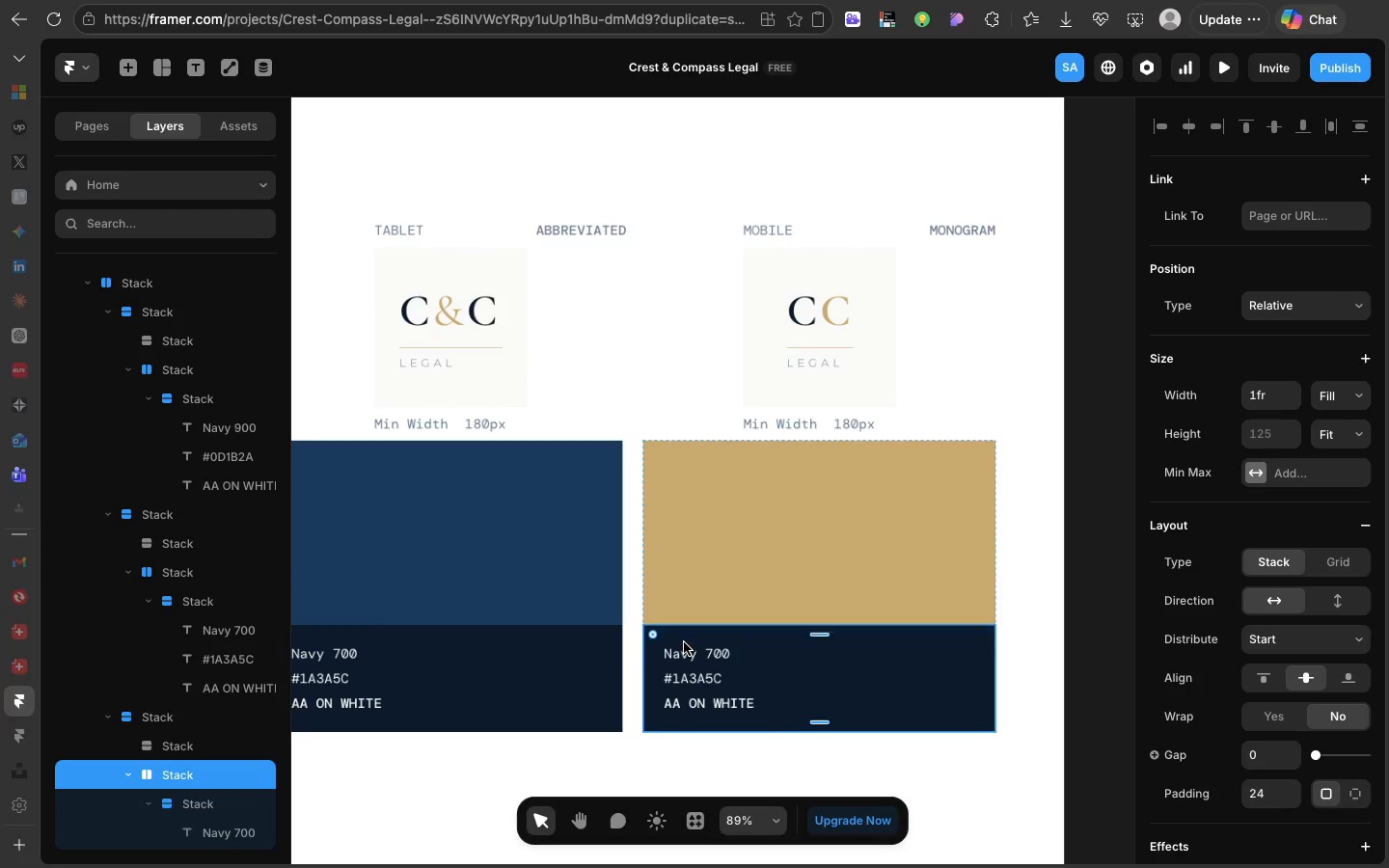 
triple_click([684, 642])
 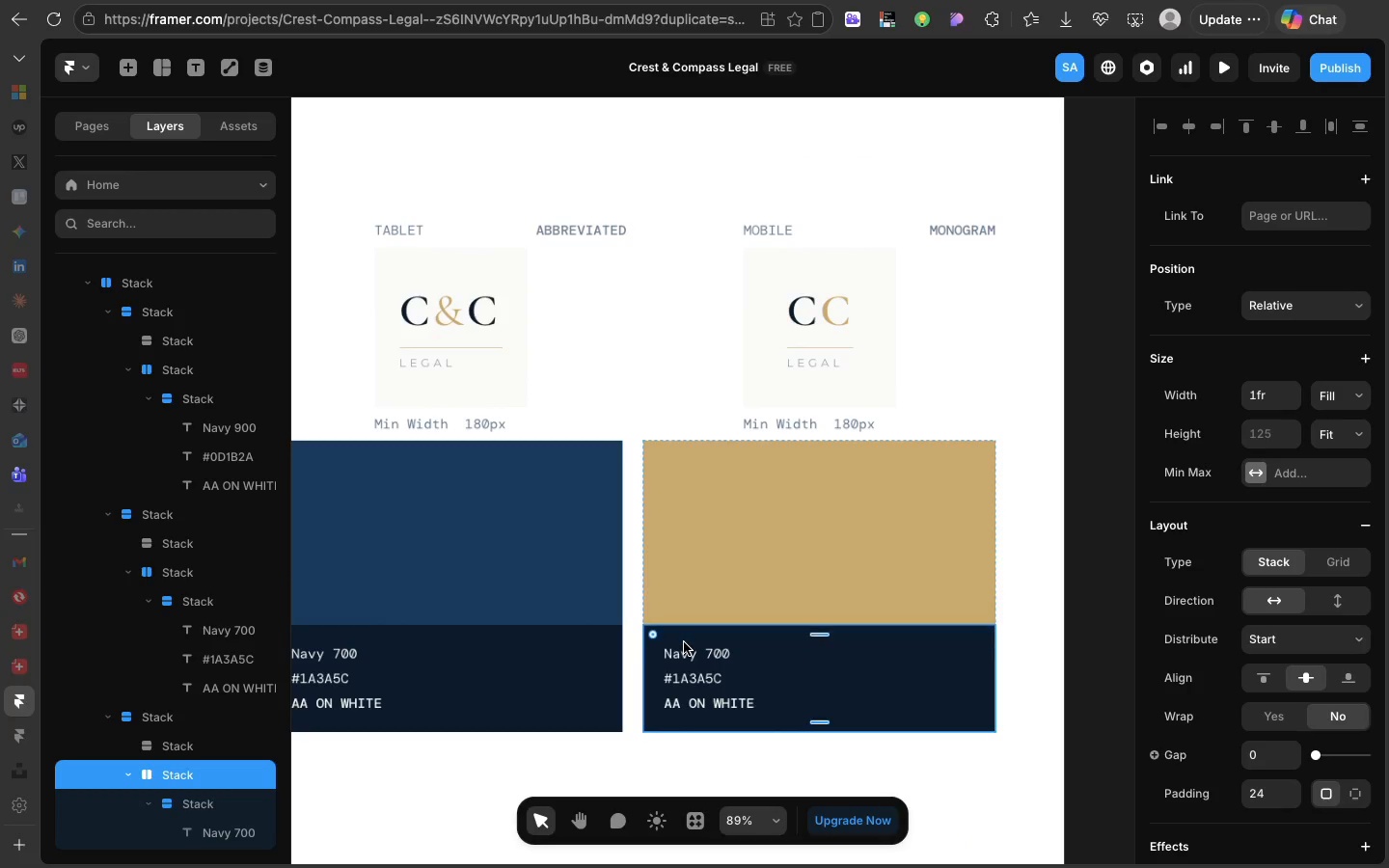 
triple_click([684, 642])
 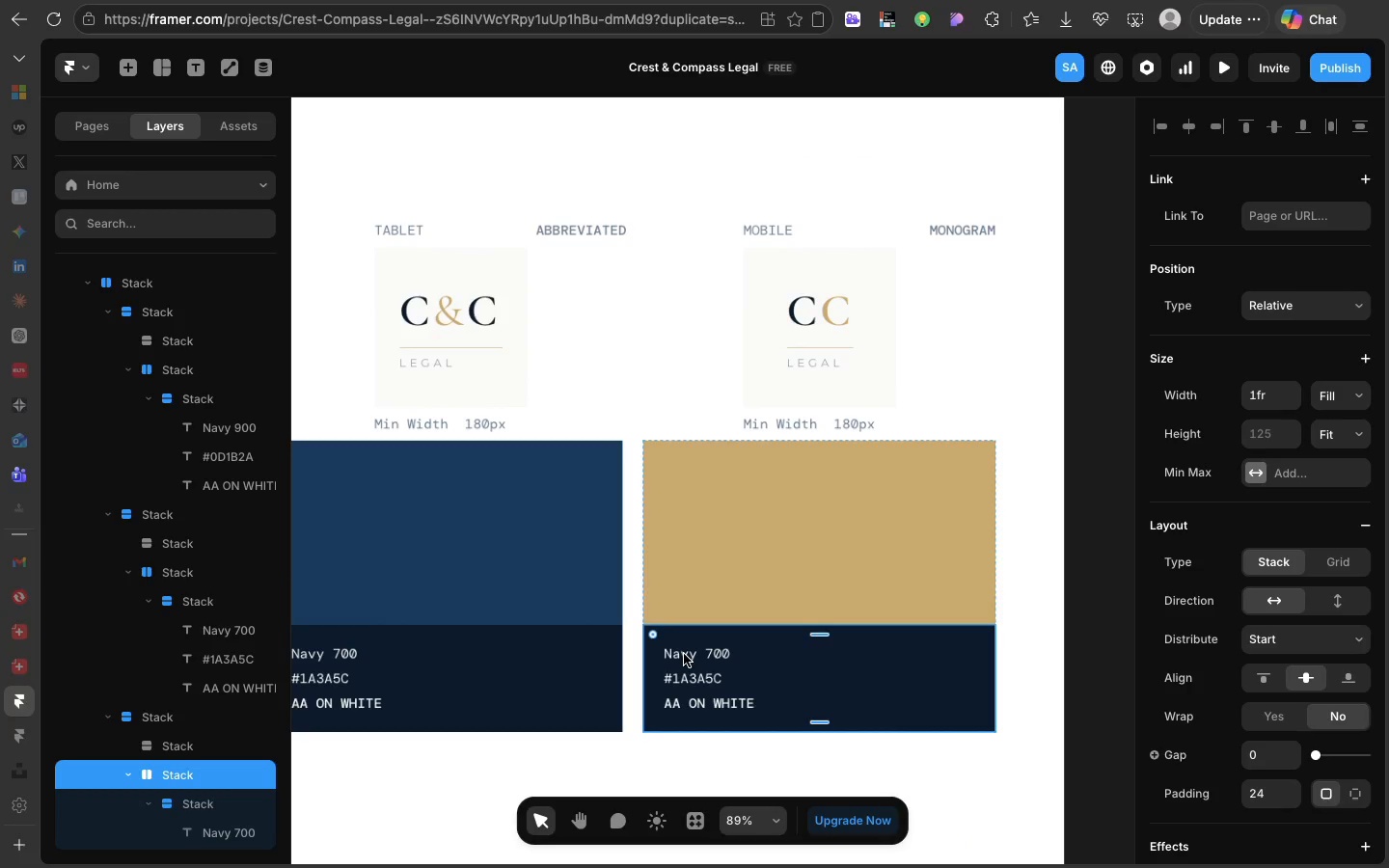 
double_click([684, 654])
 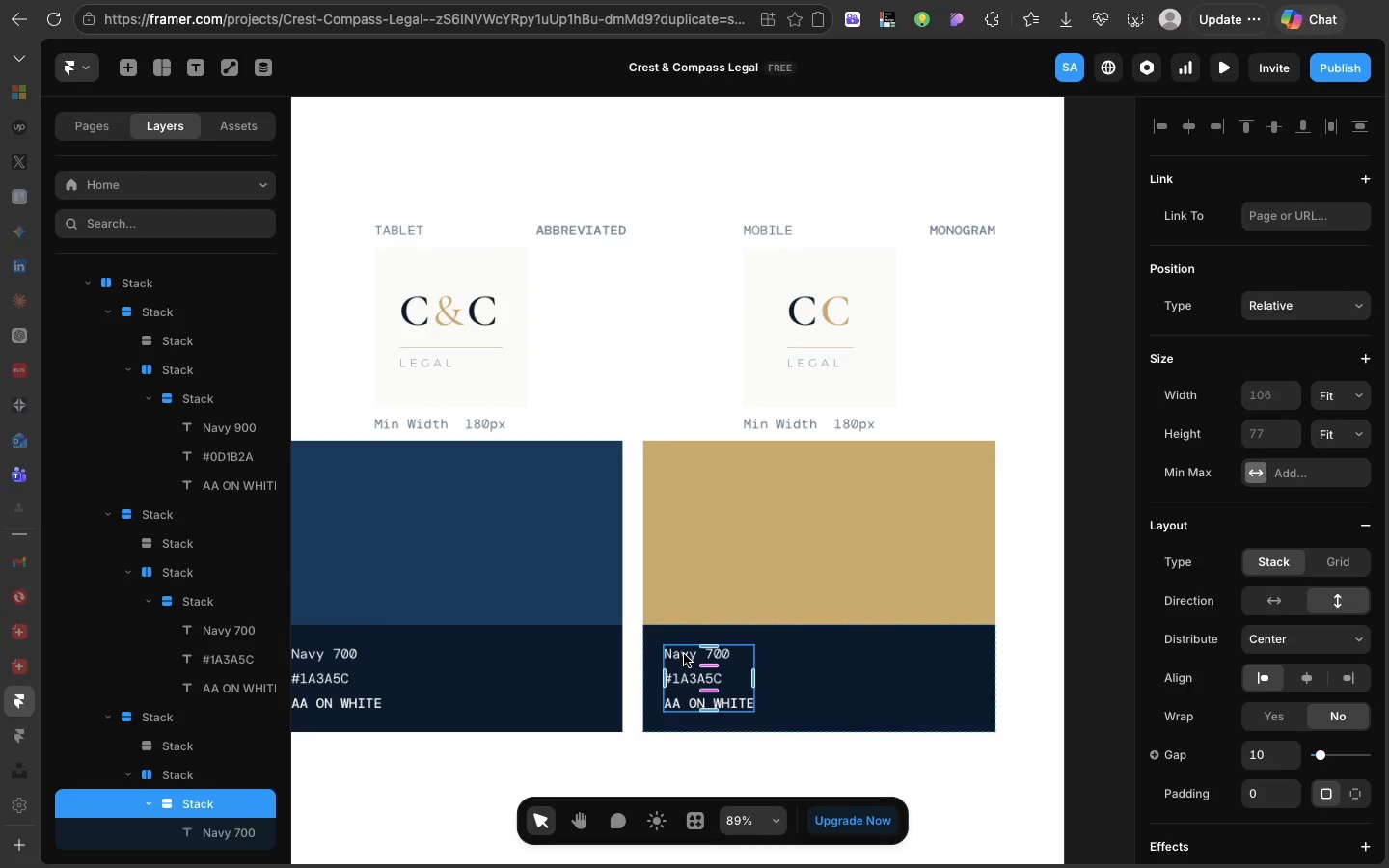 
triple_click([684, 654])
 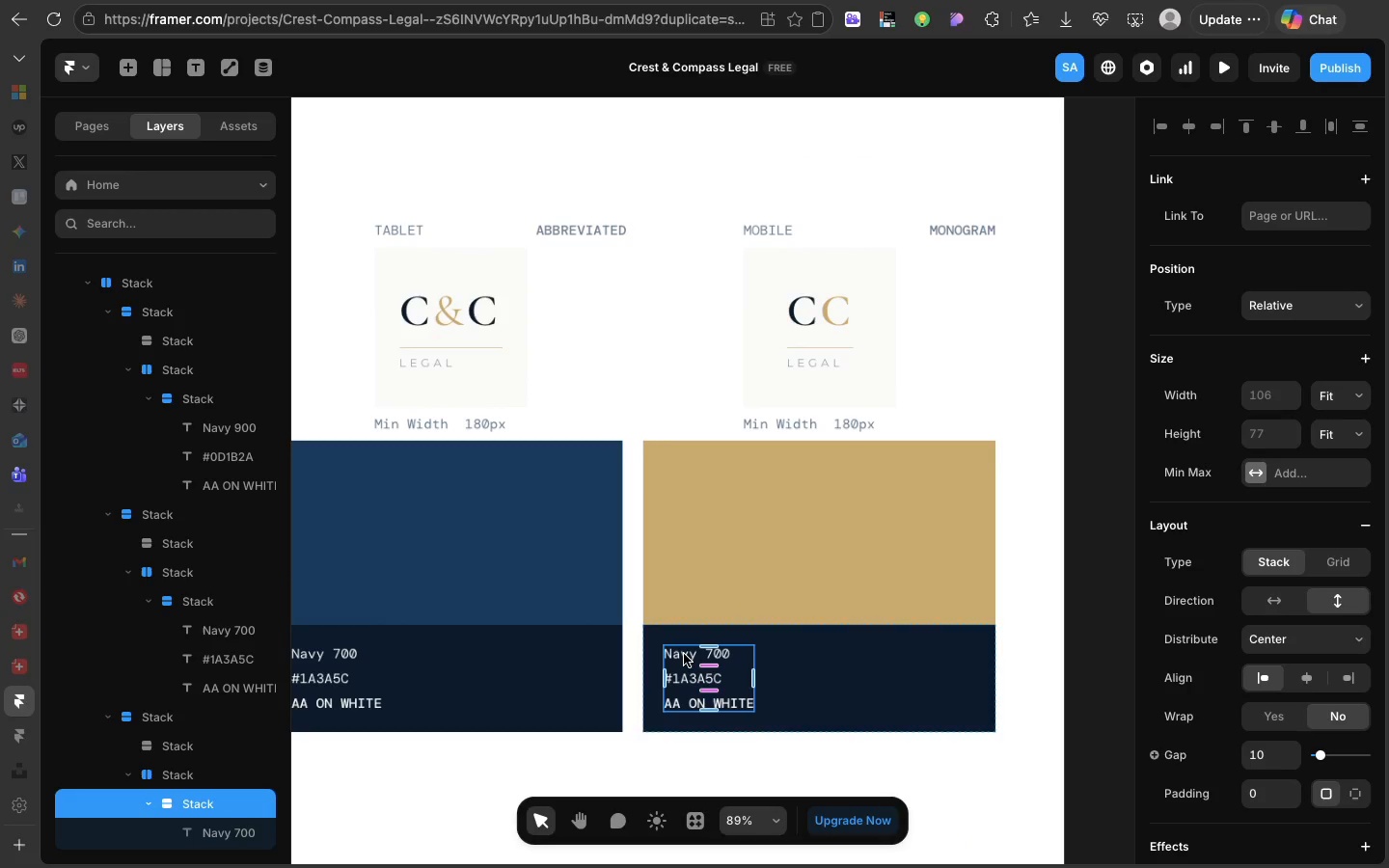 
triple_click([684, 654])
 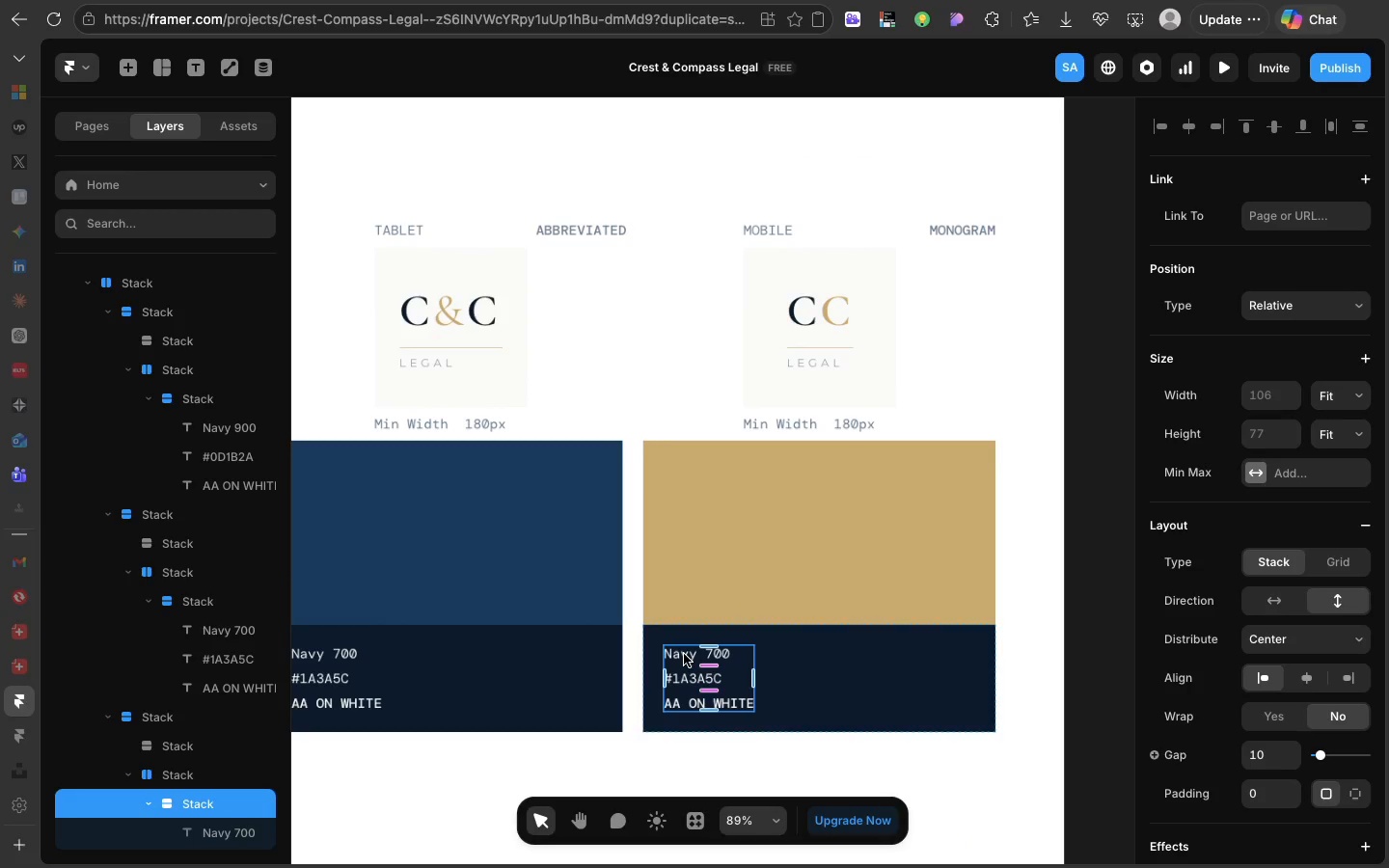 
triple_click([684, 654])
 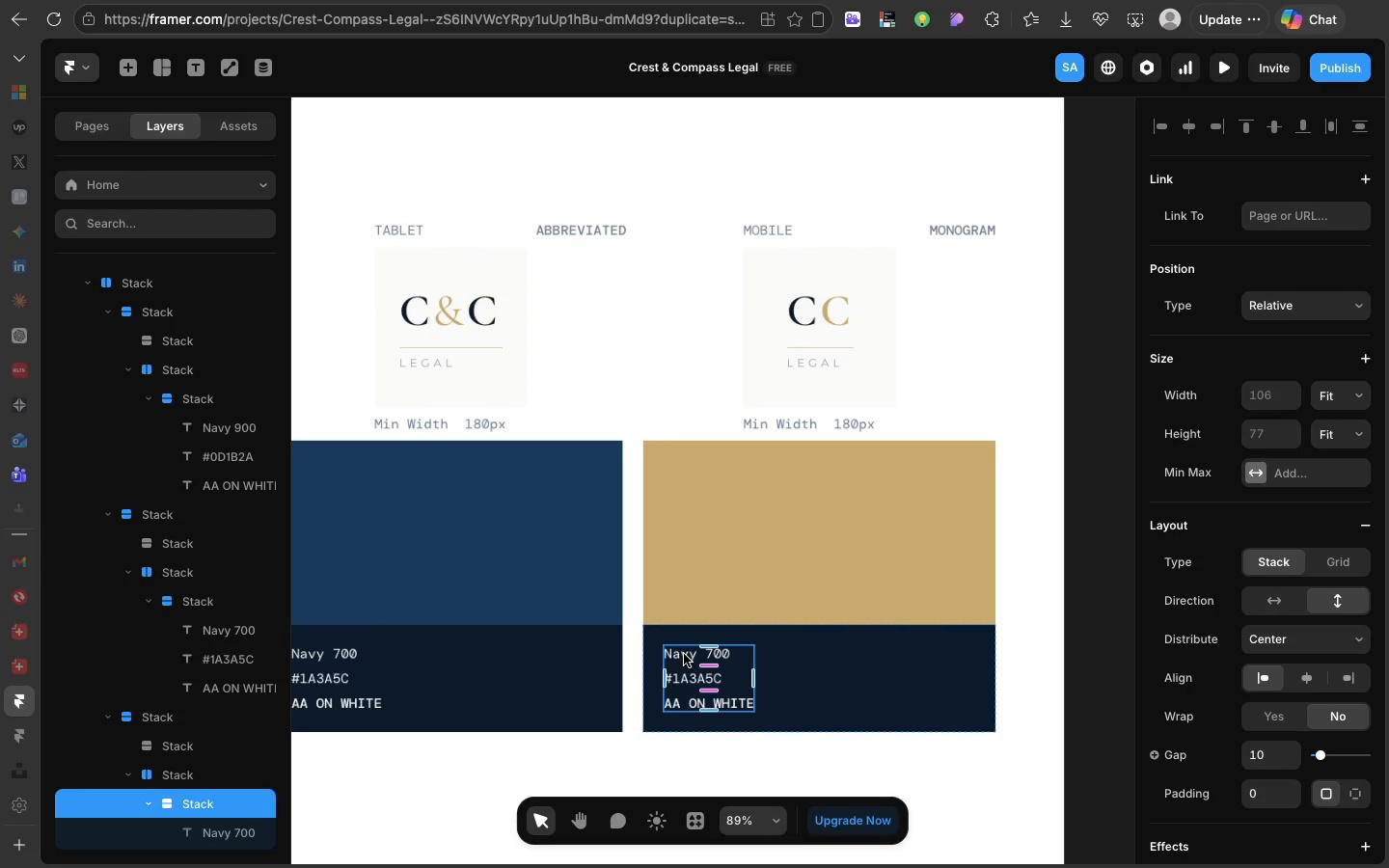 
triple_click([684, 654])
 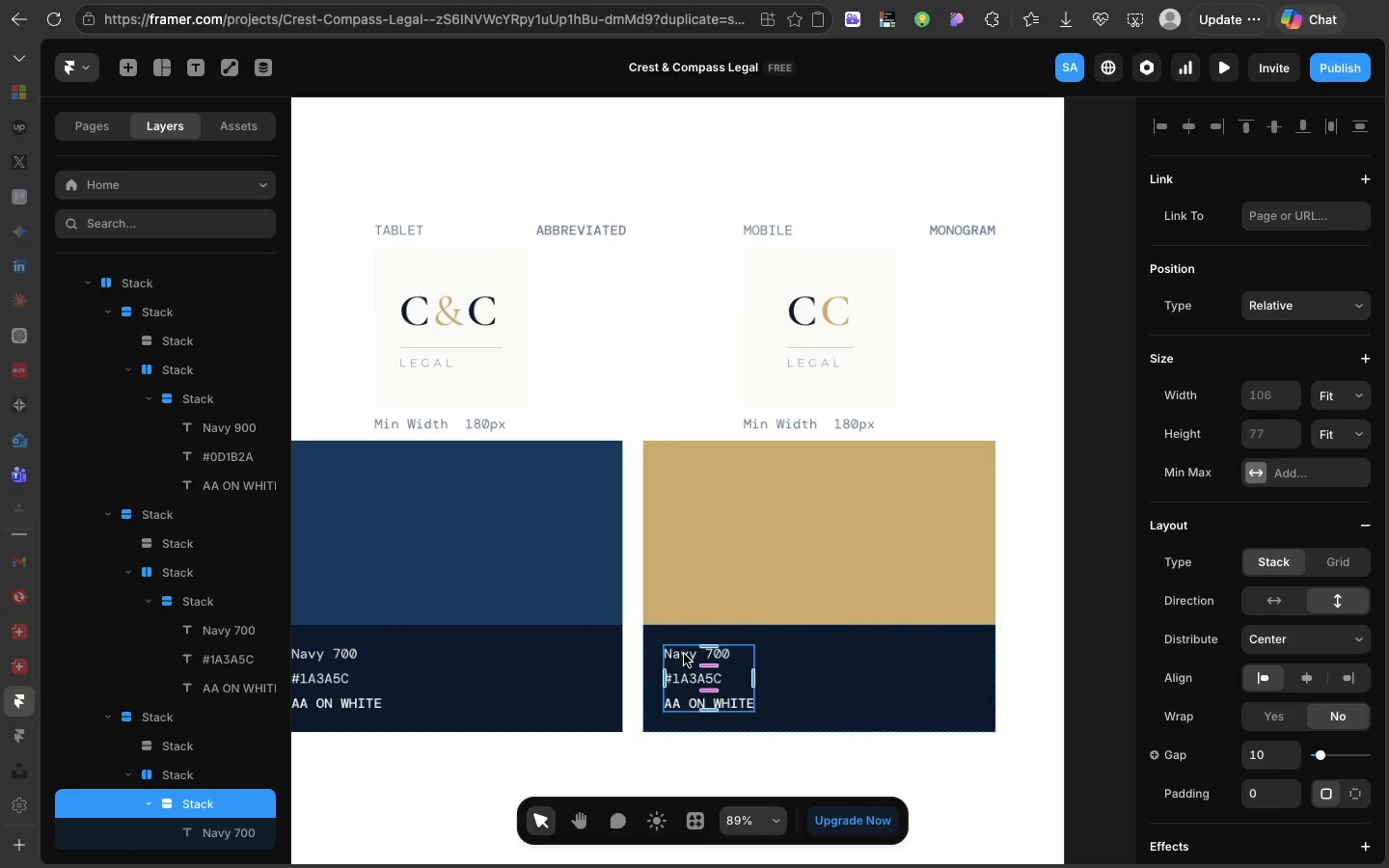 
double_click([684, 654])
 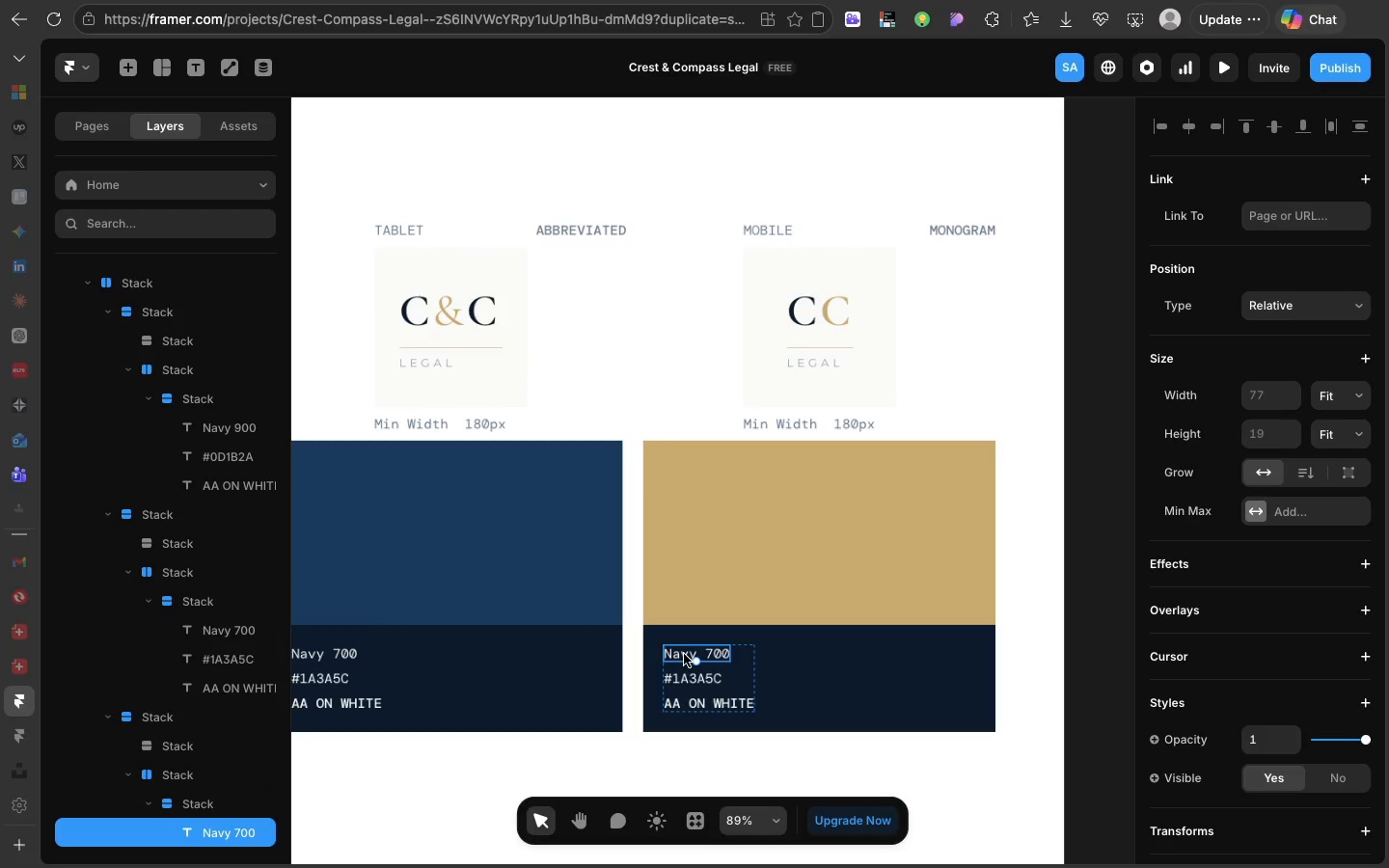 
triple_click([684, 654])
 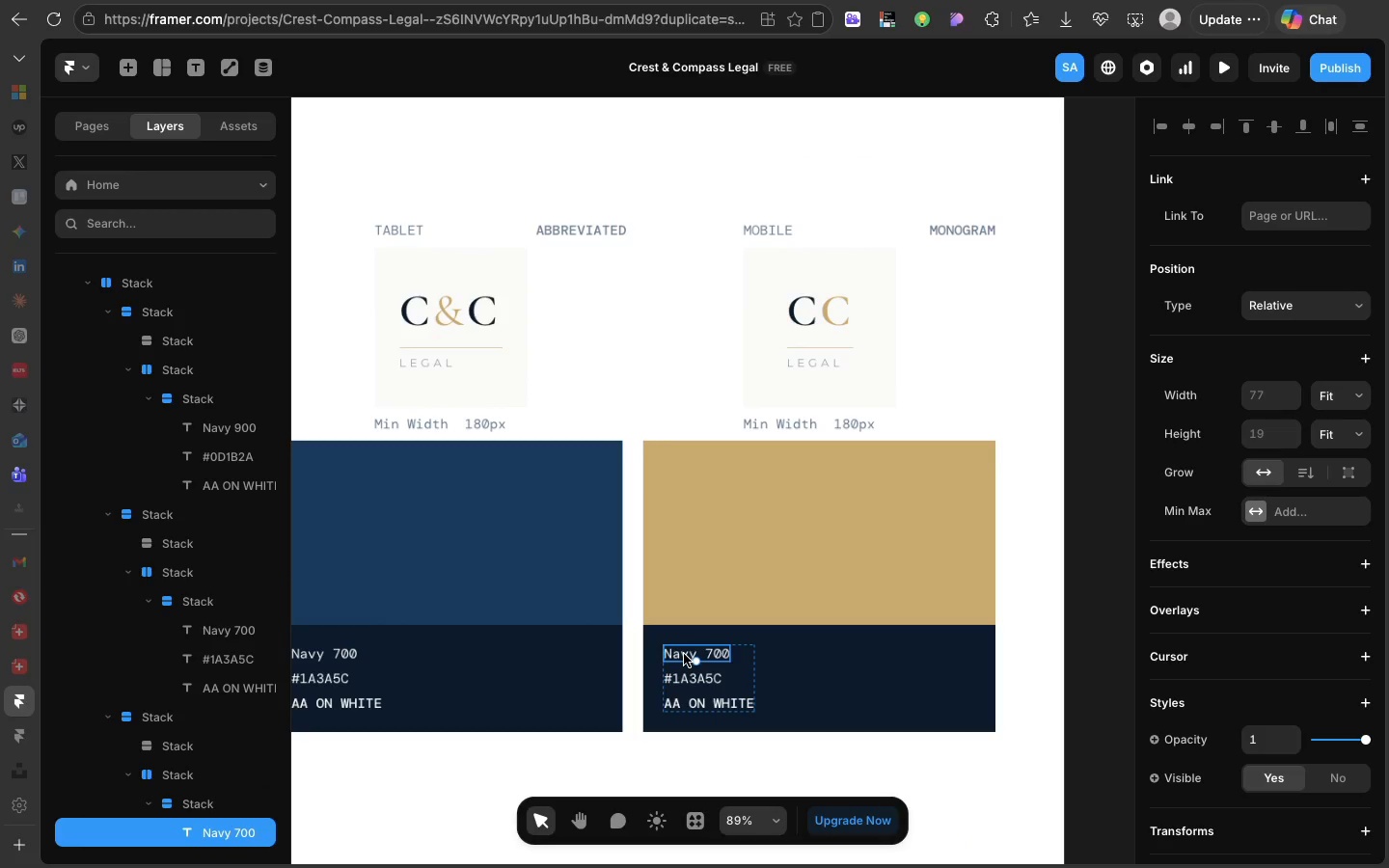 
double_click([684, 654])
 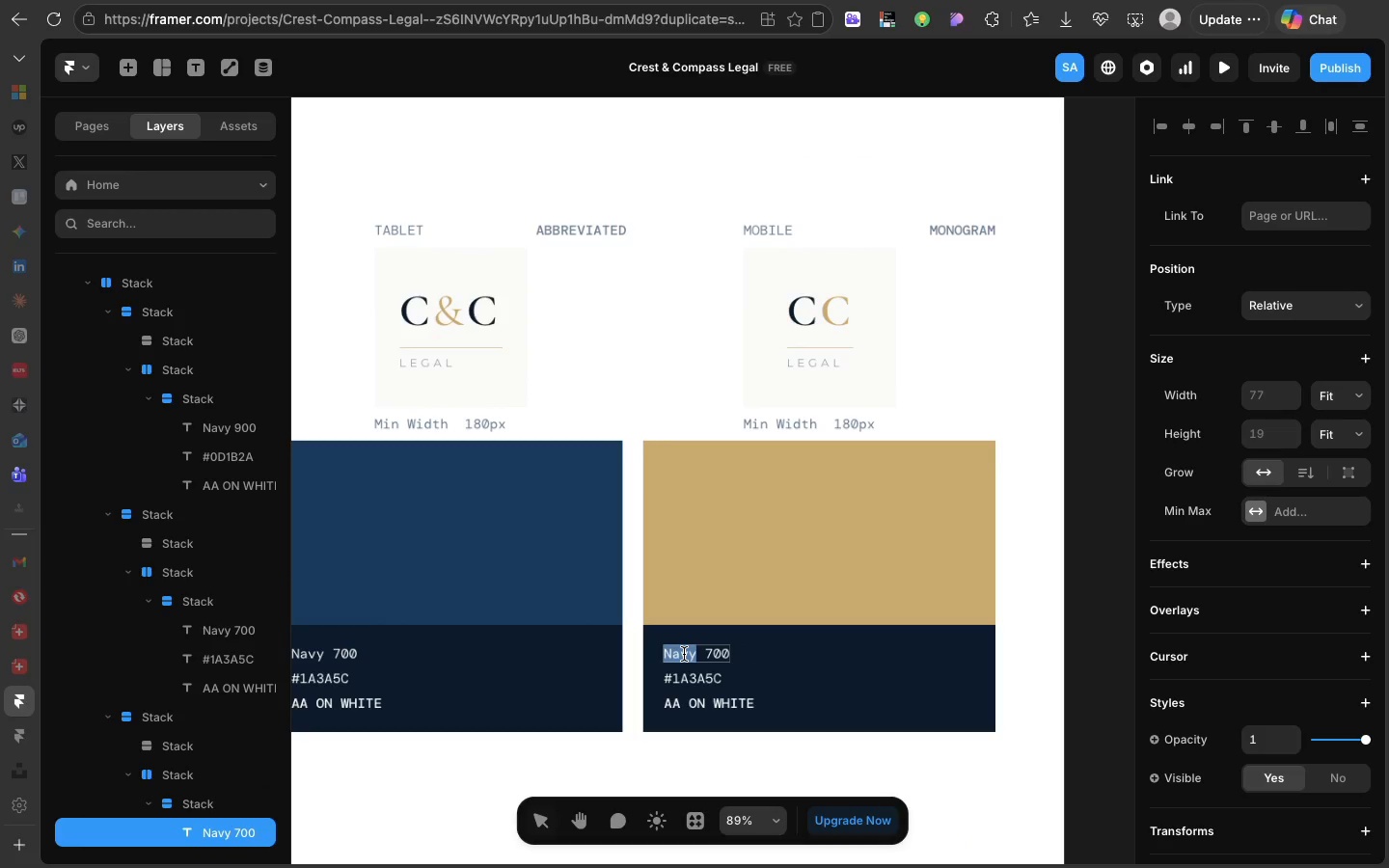 
triple_click([684, 654])
 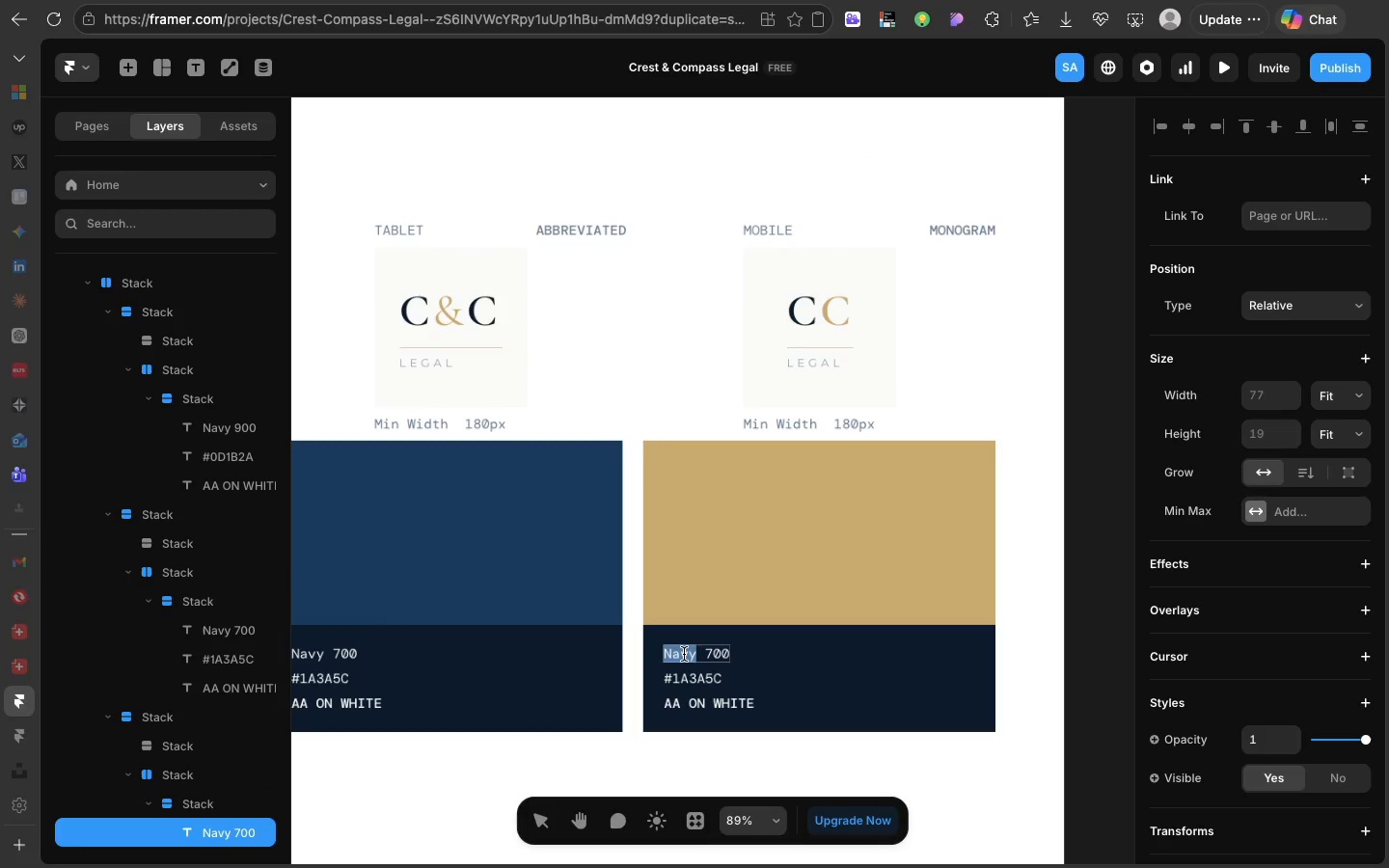 
triple_click([684, 654])
 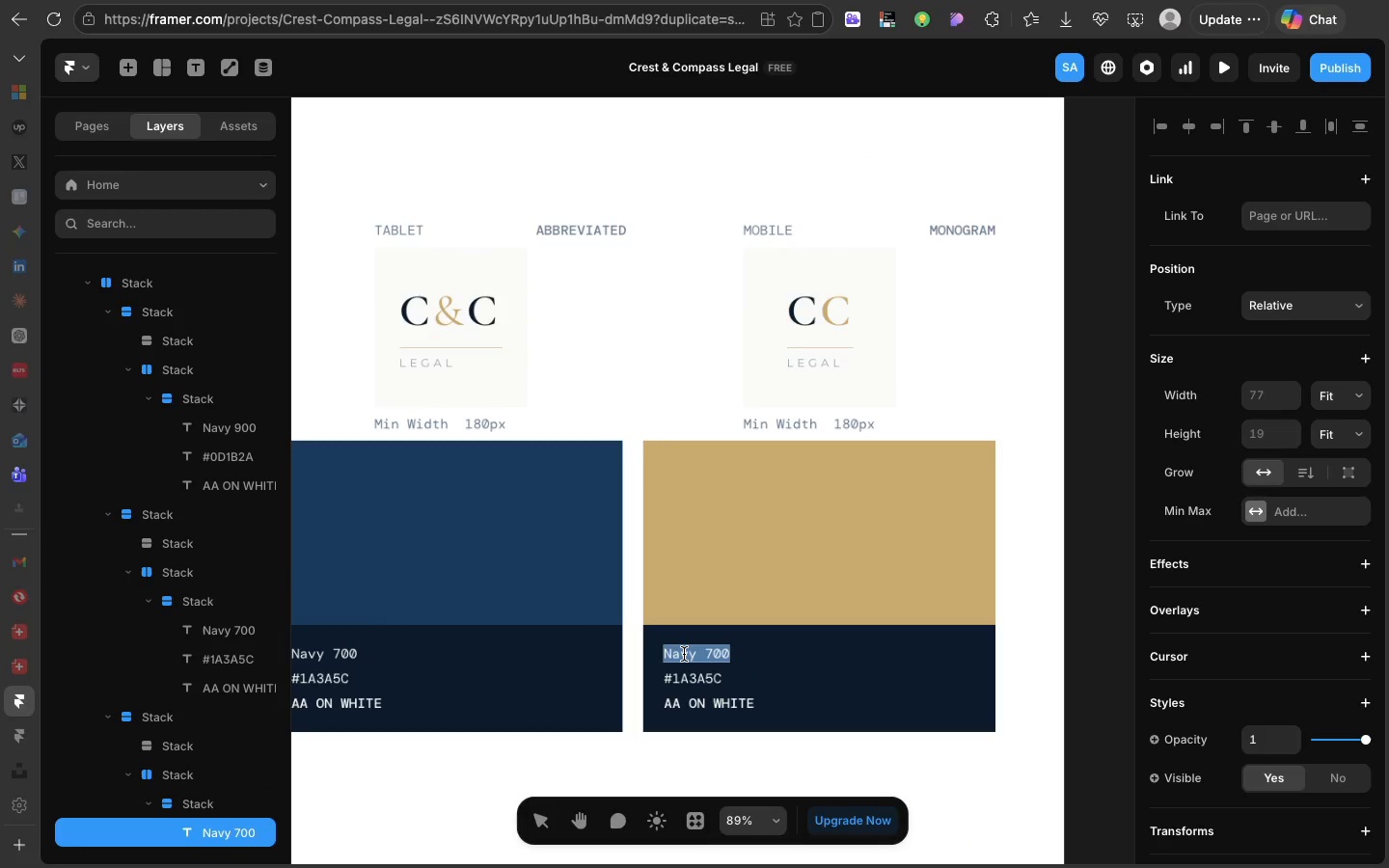 
triple_click([684, 654])
 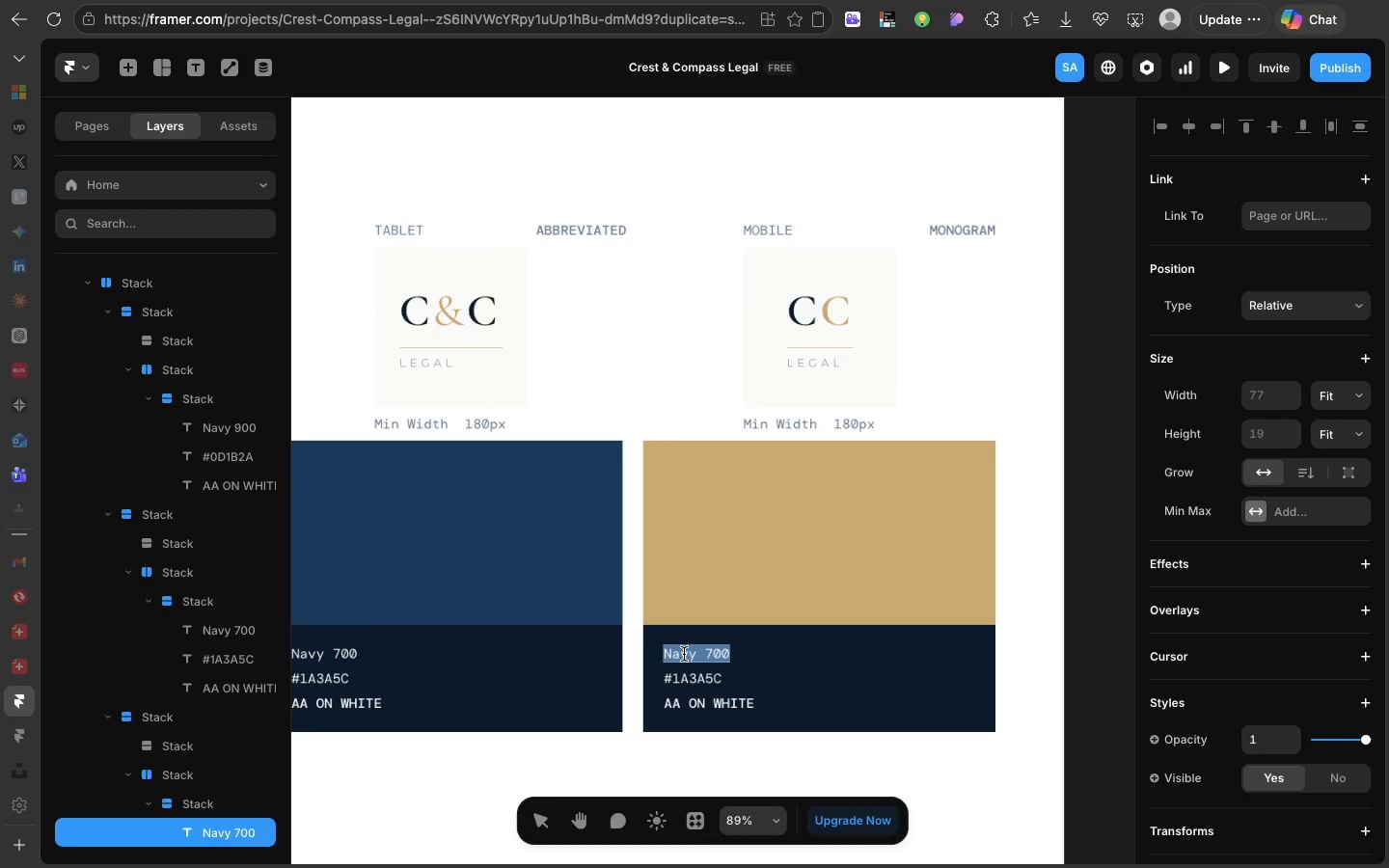 
triple_click([684, 654])
 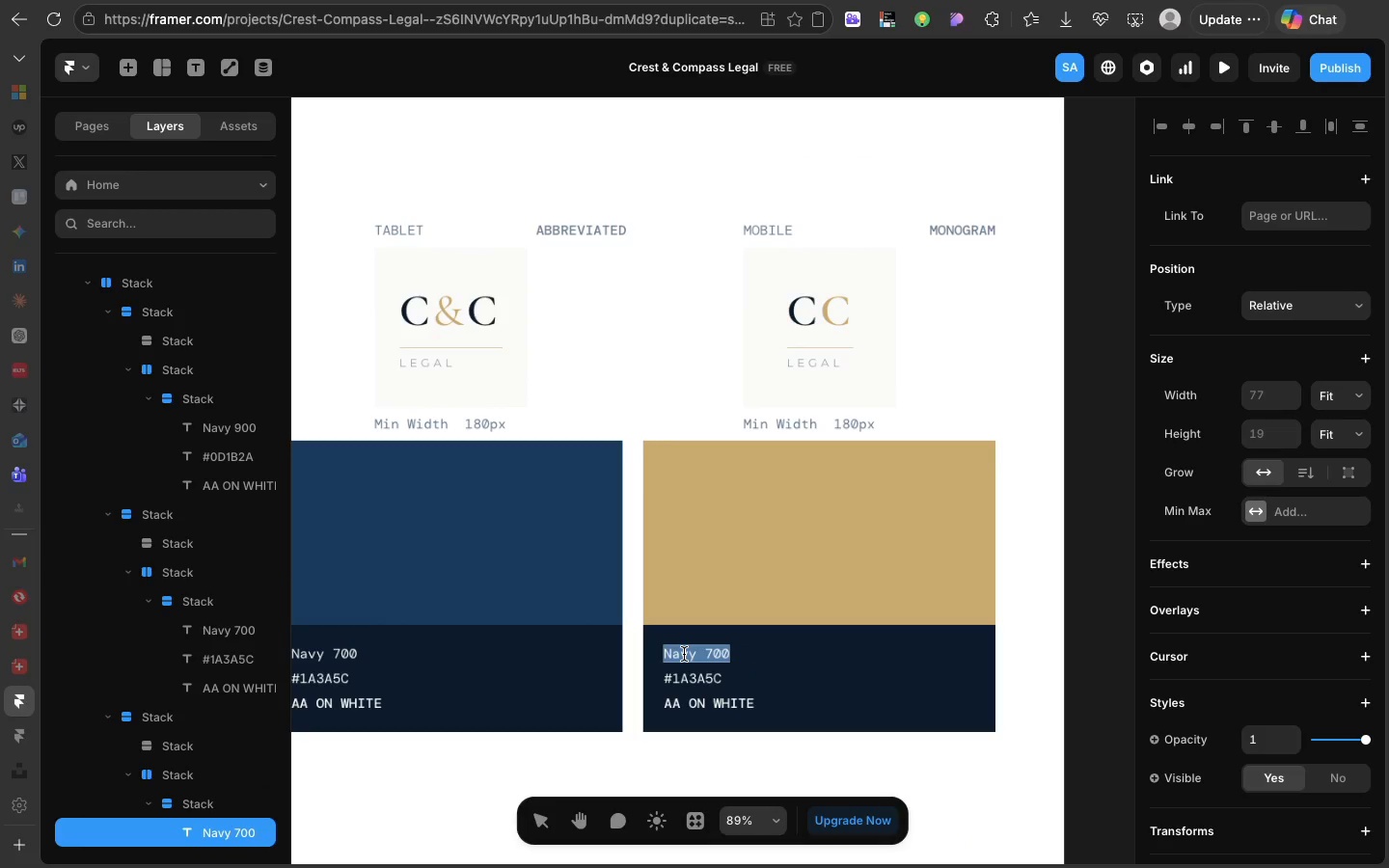 
triple_click([684, 654])
 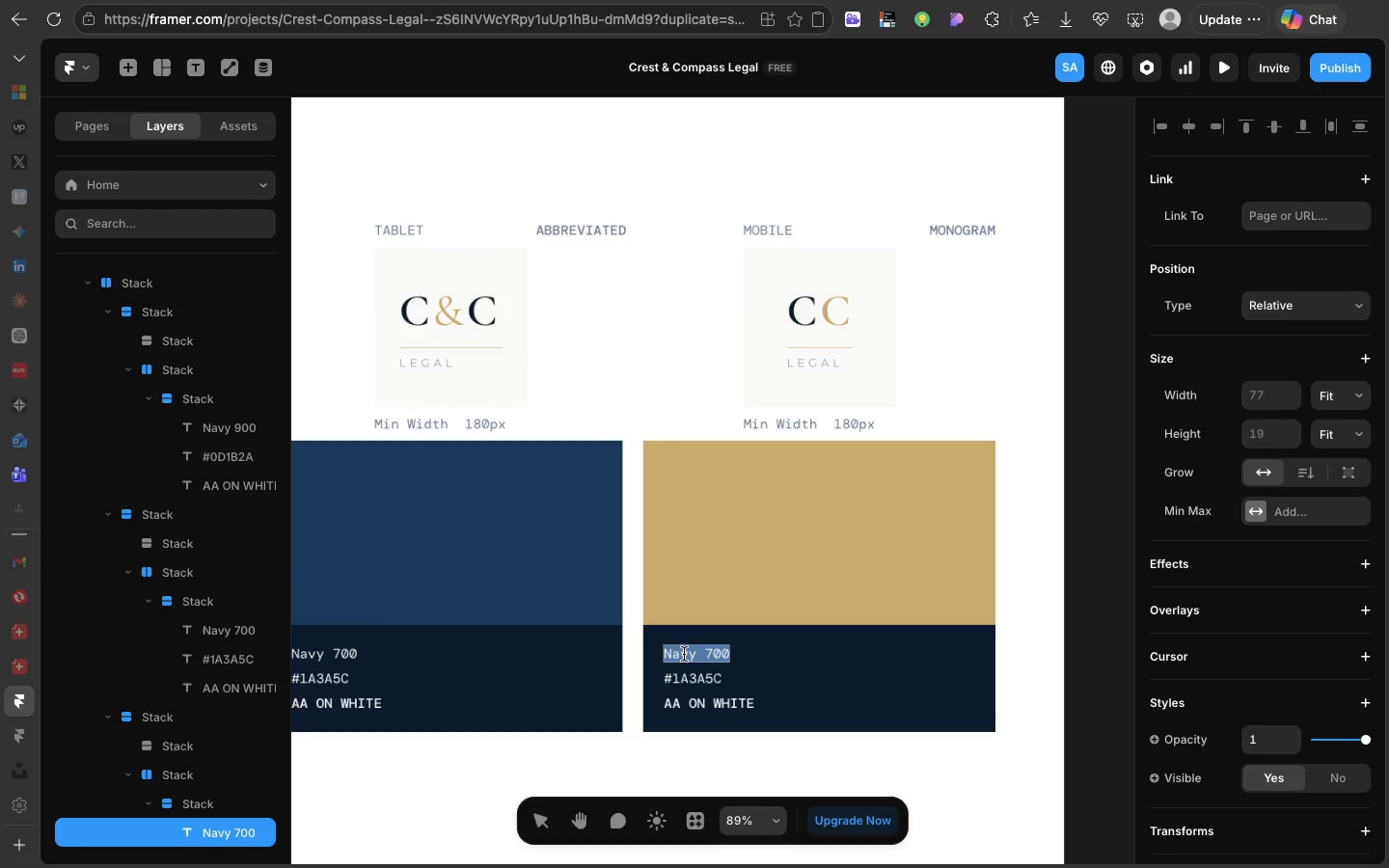 
type(Champagenr)
key(Backspace)
key(Backspace)
key(Backspace)
type(ne)
 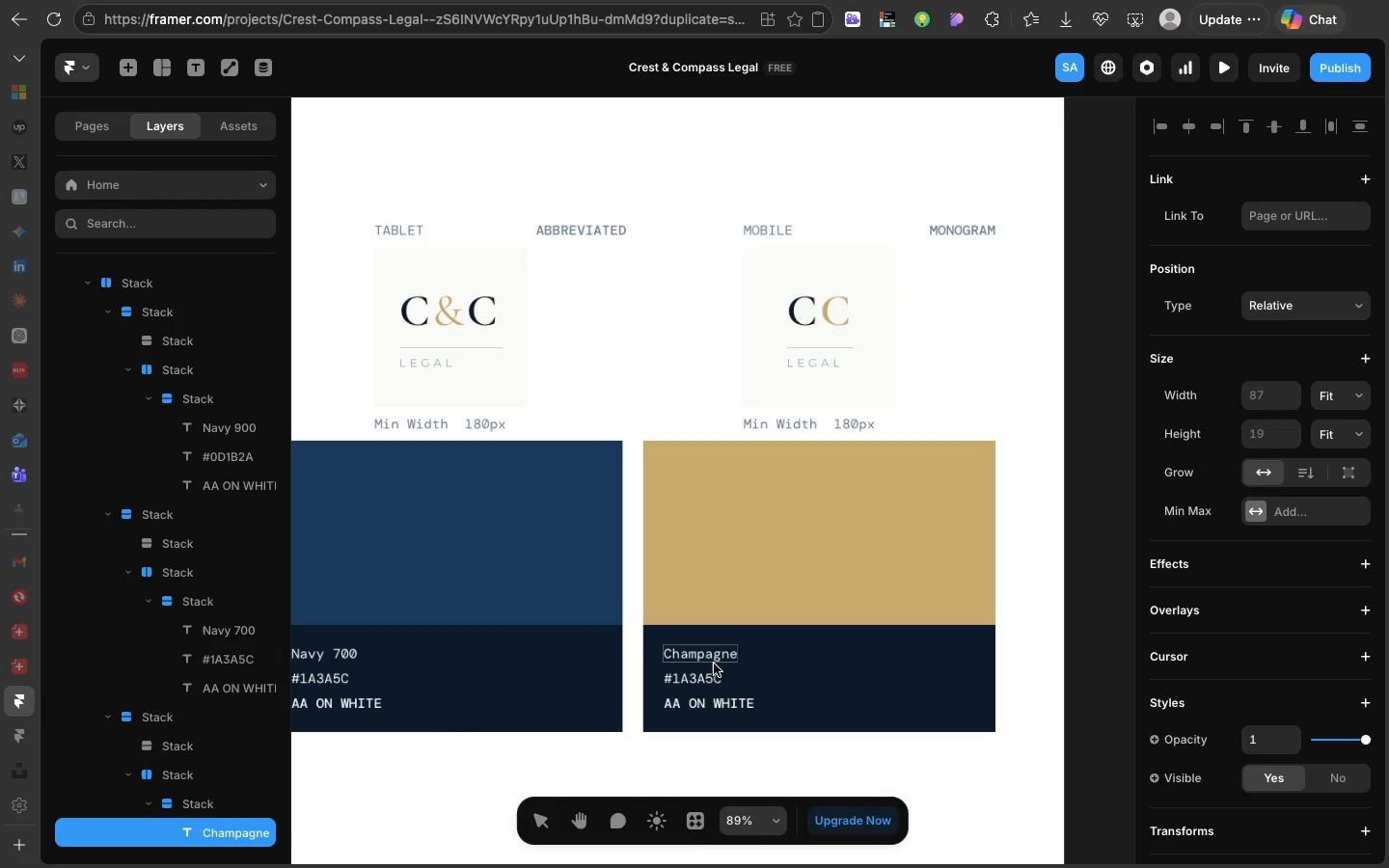 
type( 400)
 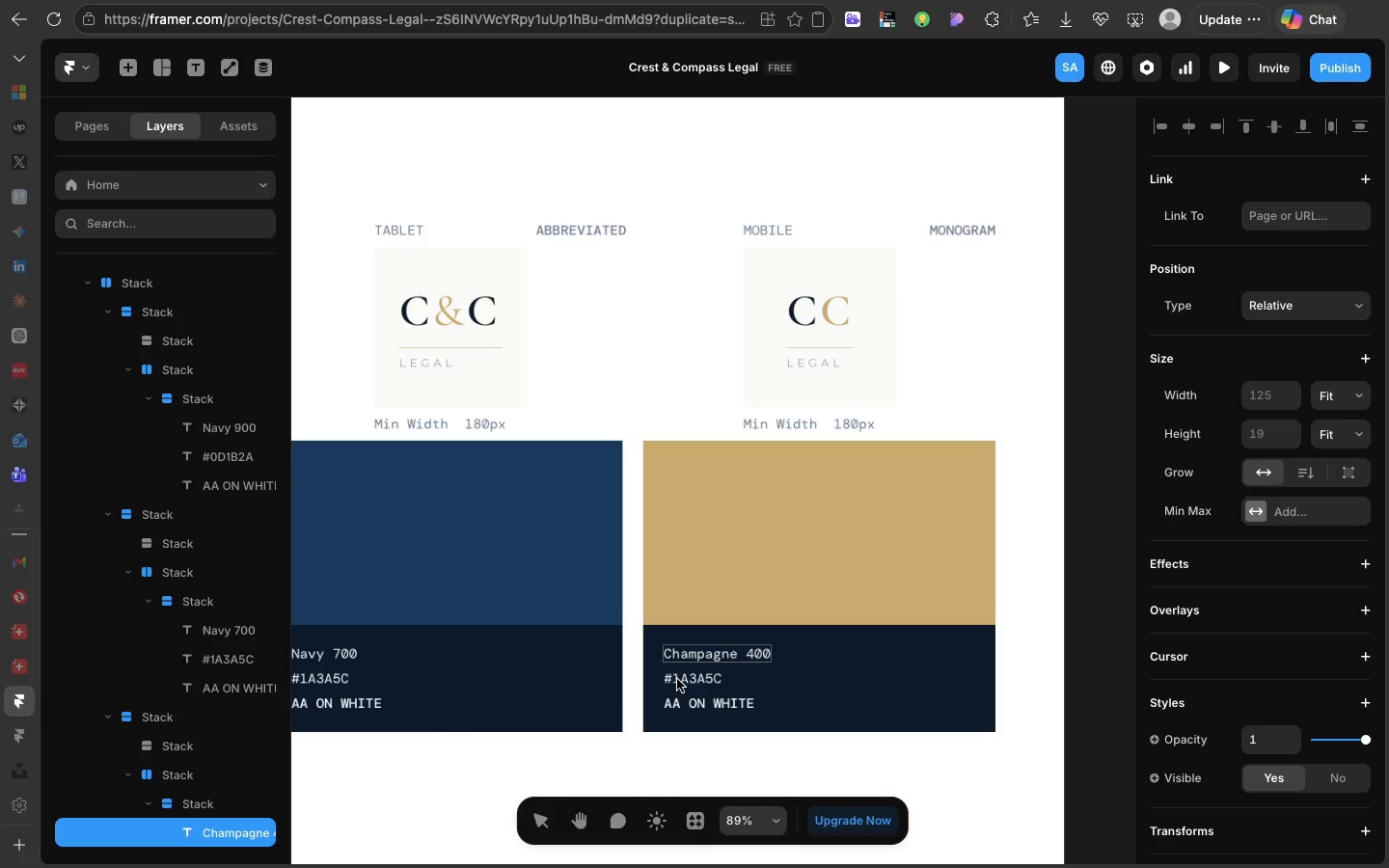 
double_click([695, 681])
 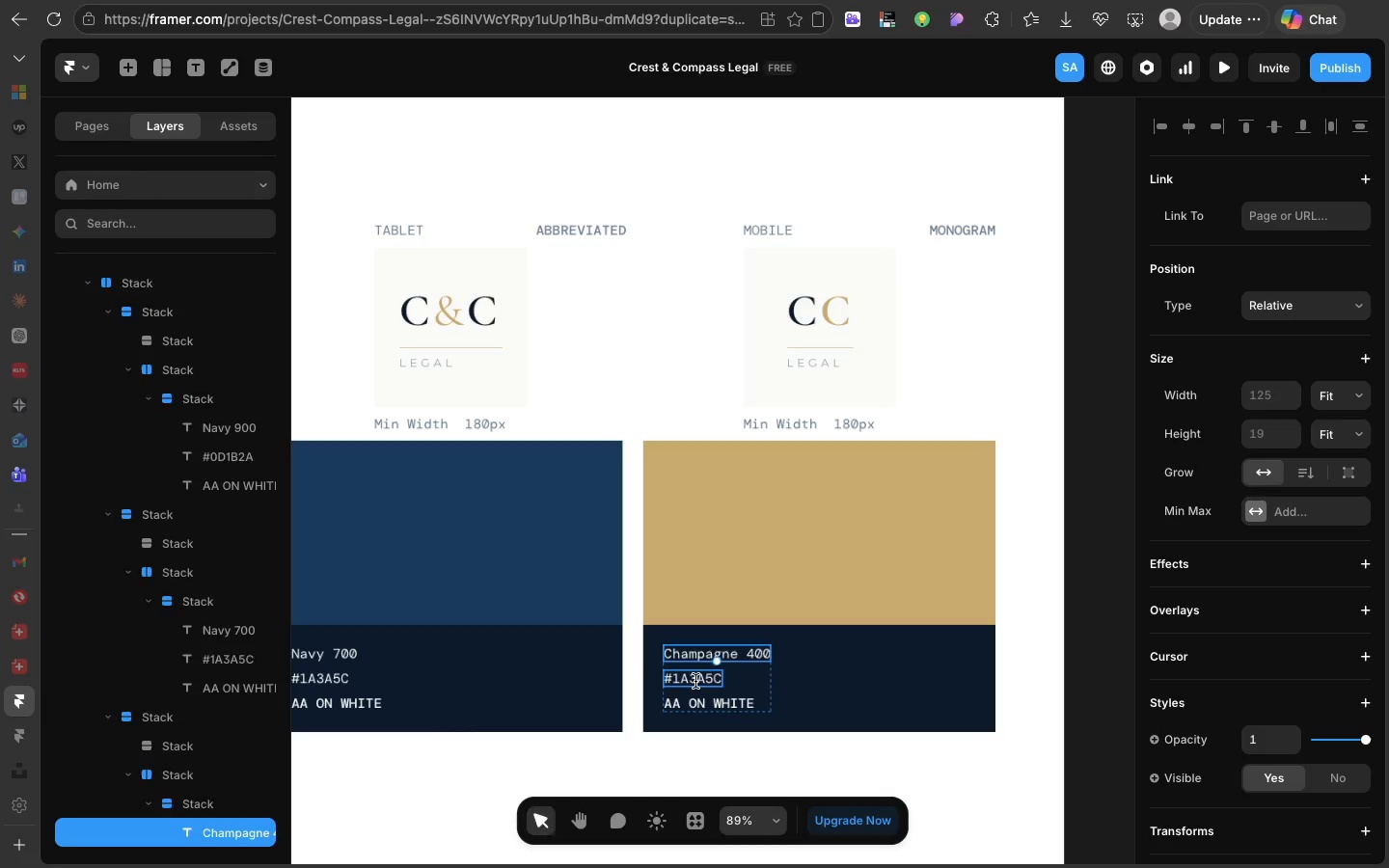 
triple_click([695, 681])
 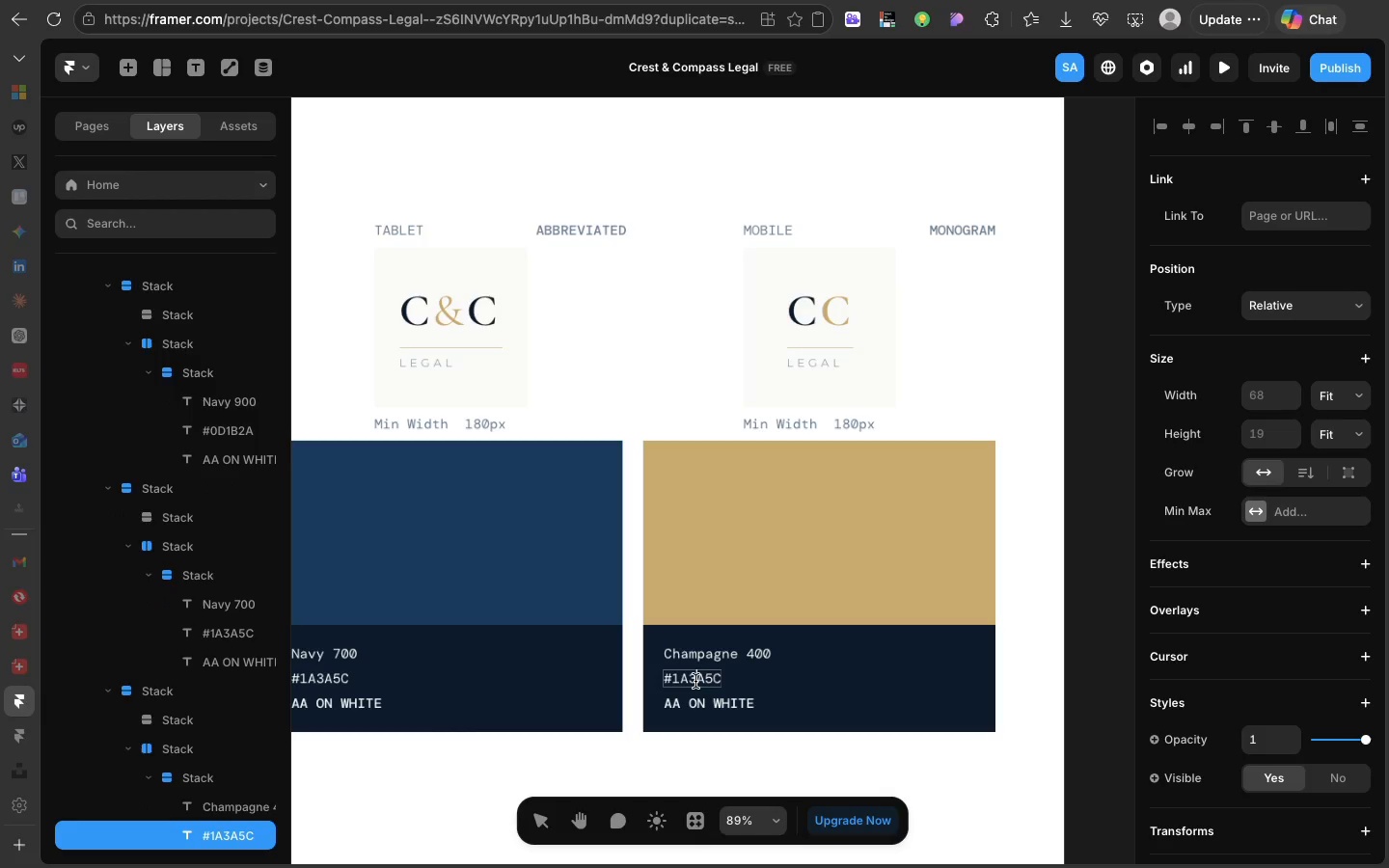 
double_click([695, 681])
 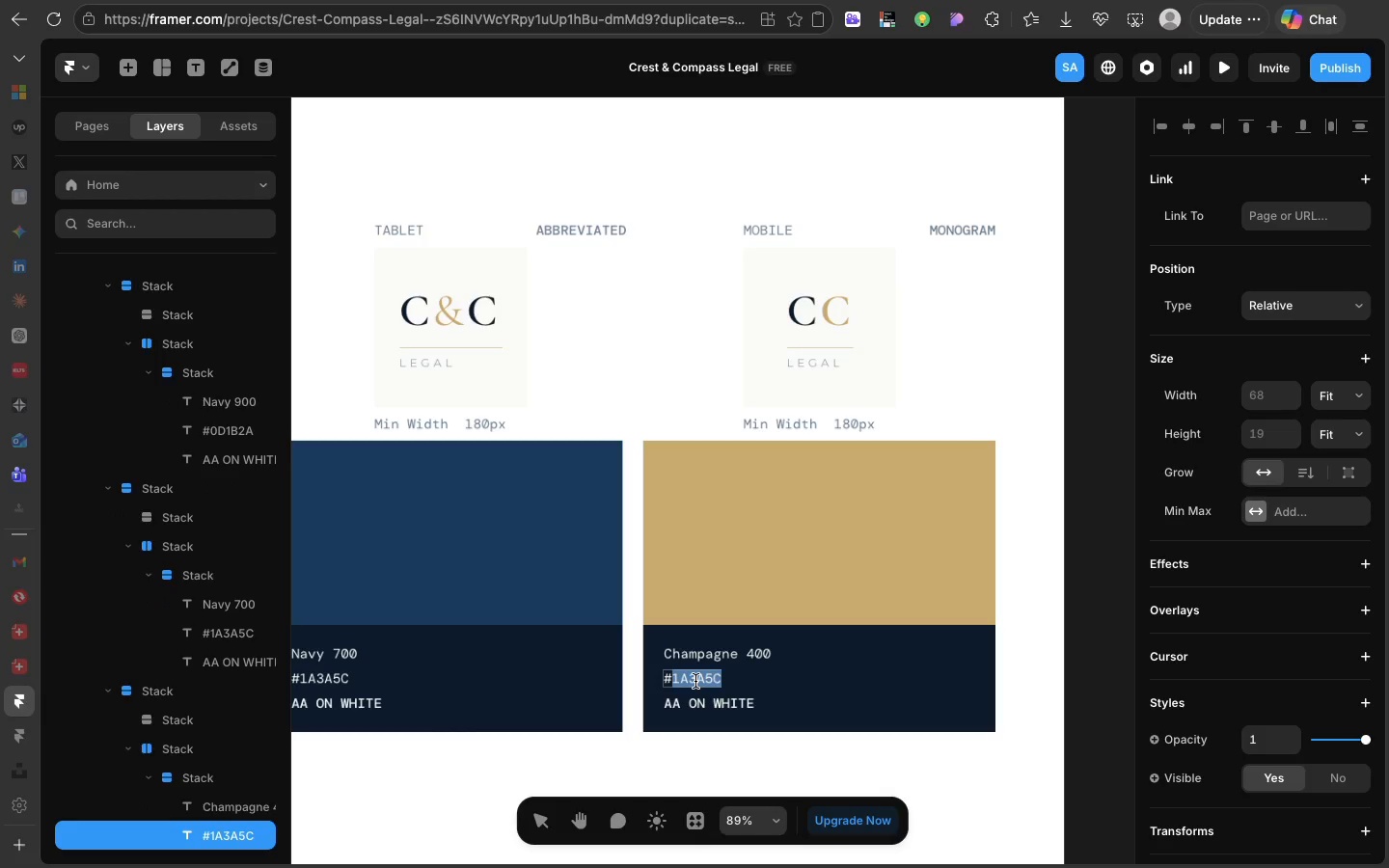 
type(c9)
key(Backspace)
key(Backspace)
type(C9A96E)
 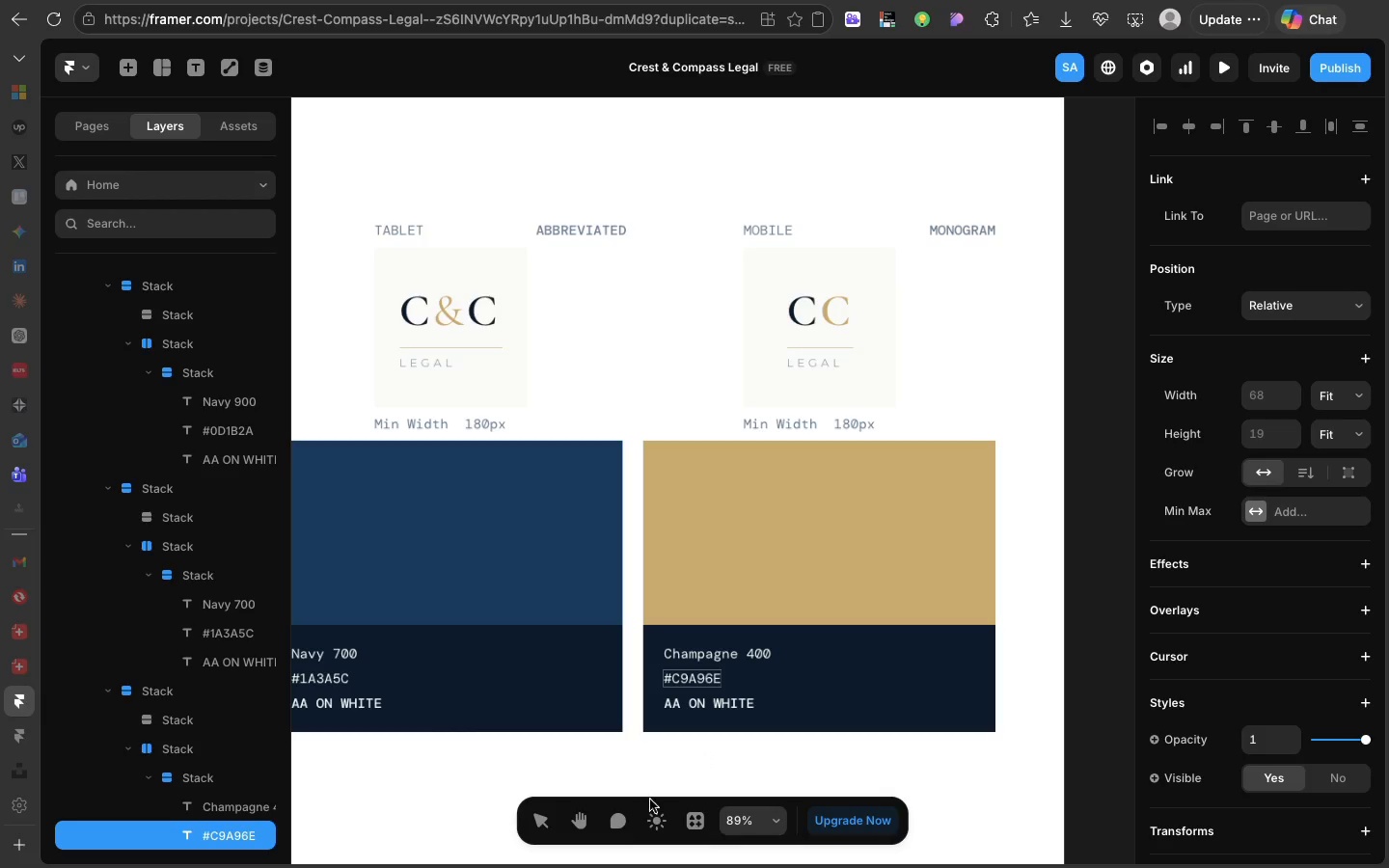 
double_click([698, 703])
 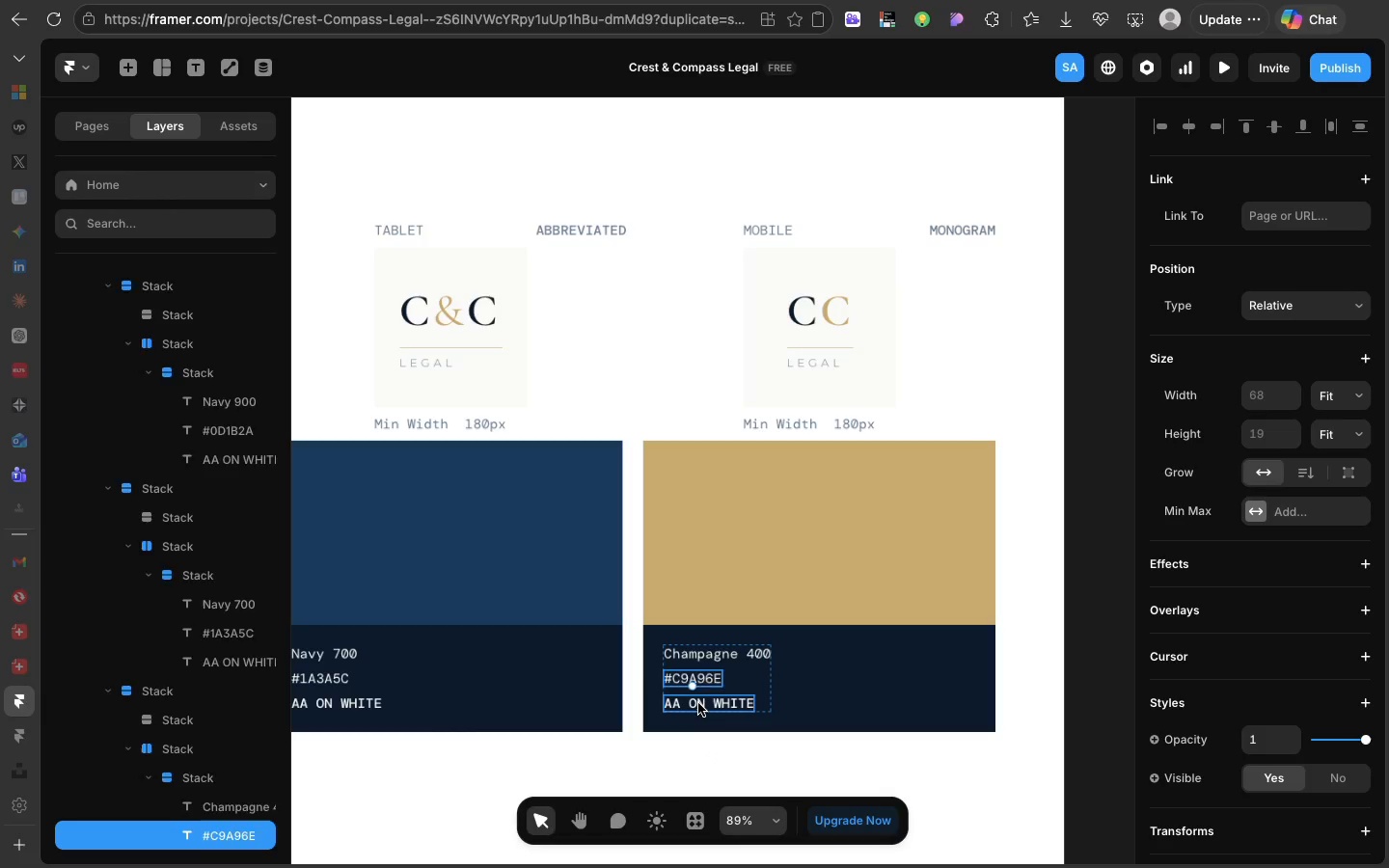 
triple_click([698, 703])
 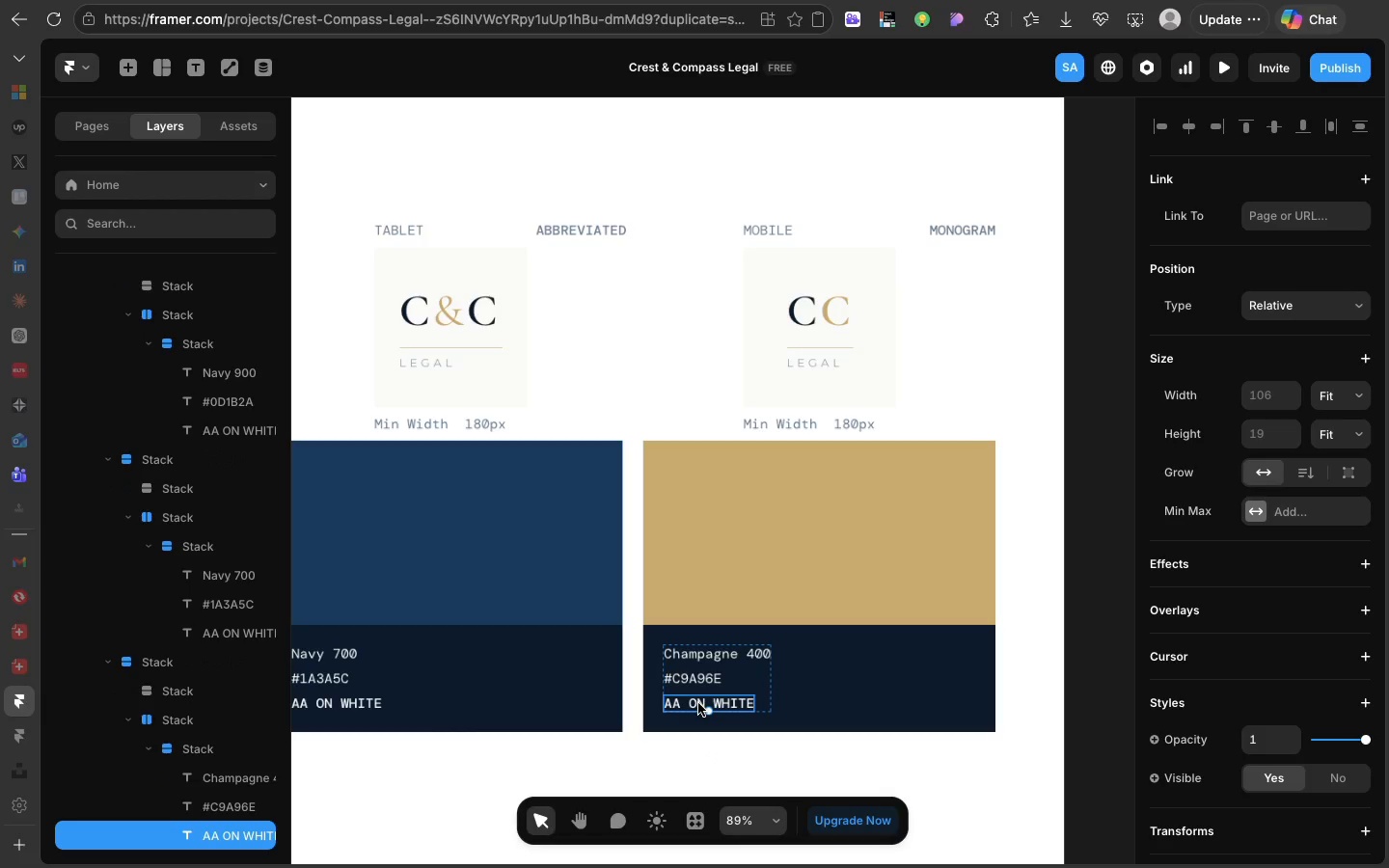 
triple_click([698, 703])
 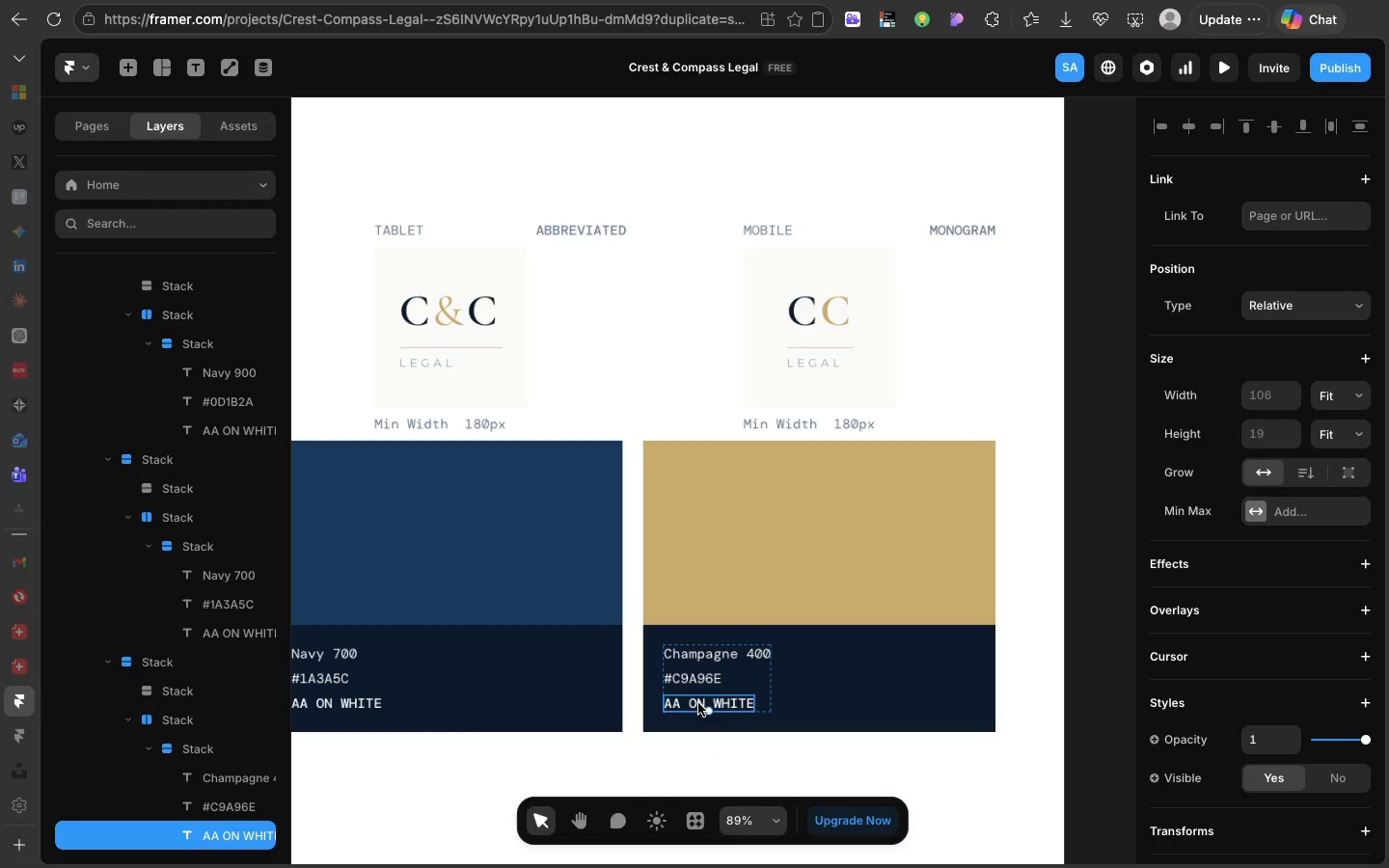 
triple_click([698, 703])
 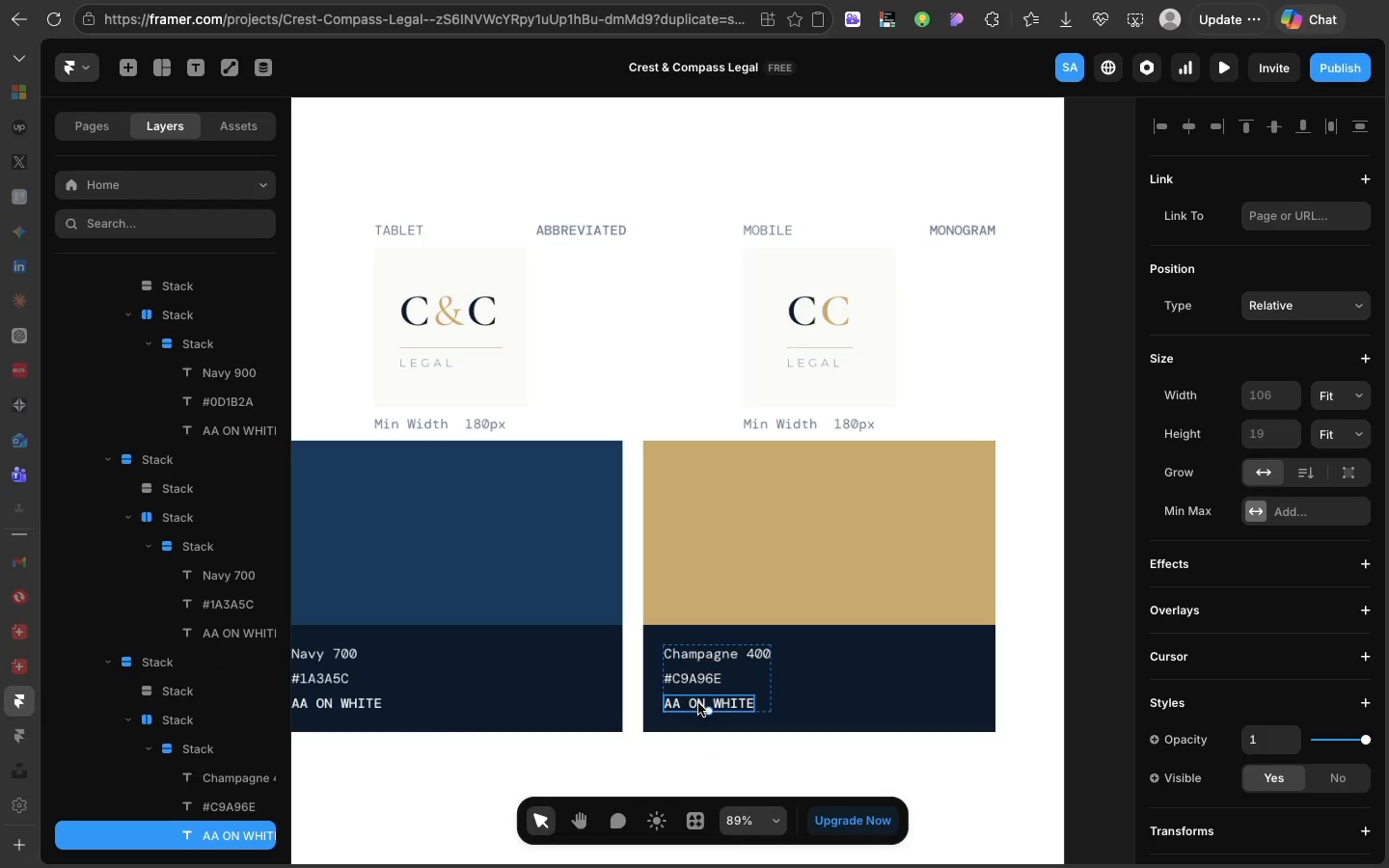 
triple_click([698, 703])
 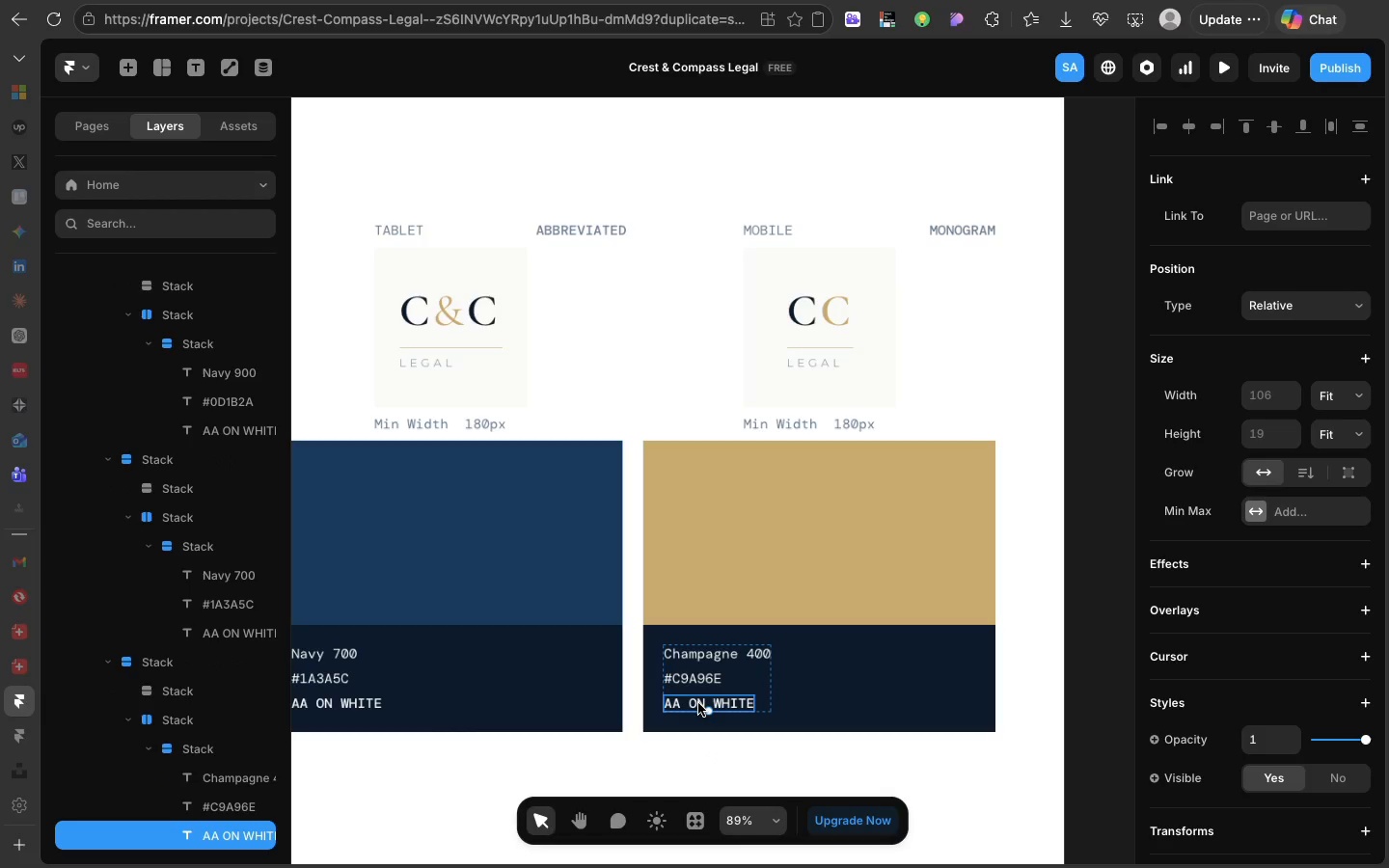 
triple_click([698, 703])
 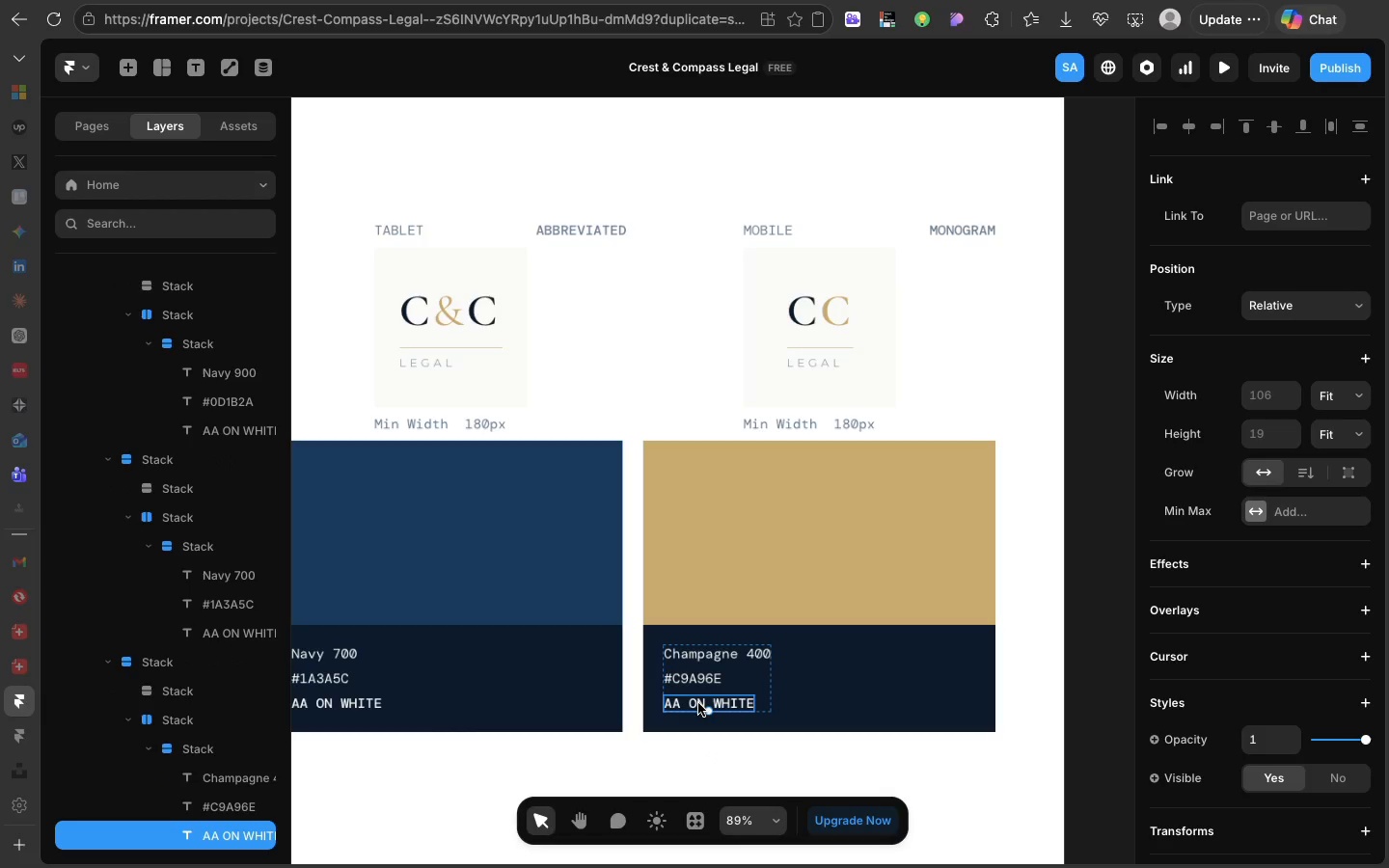 
double_click([698, 703])
 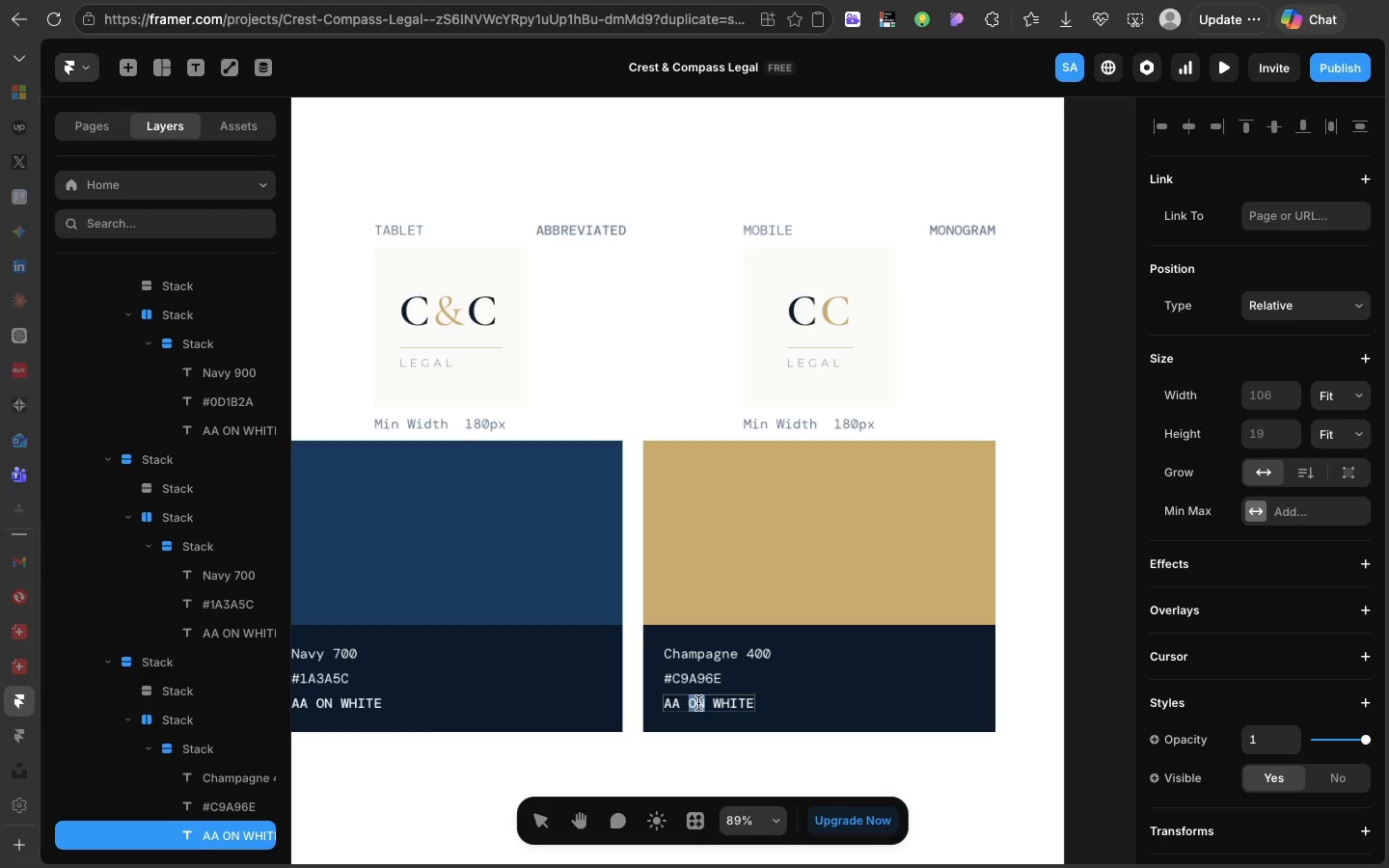 
type(ON)
 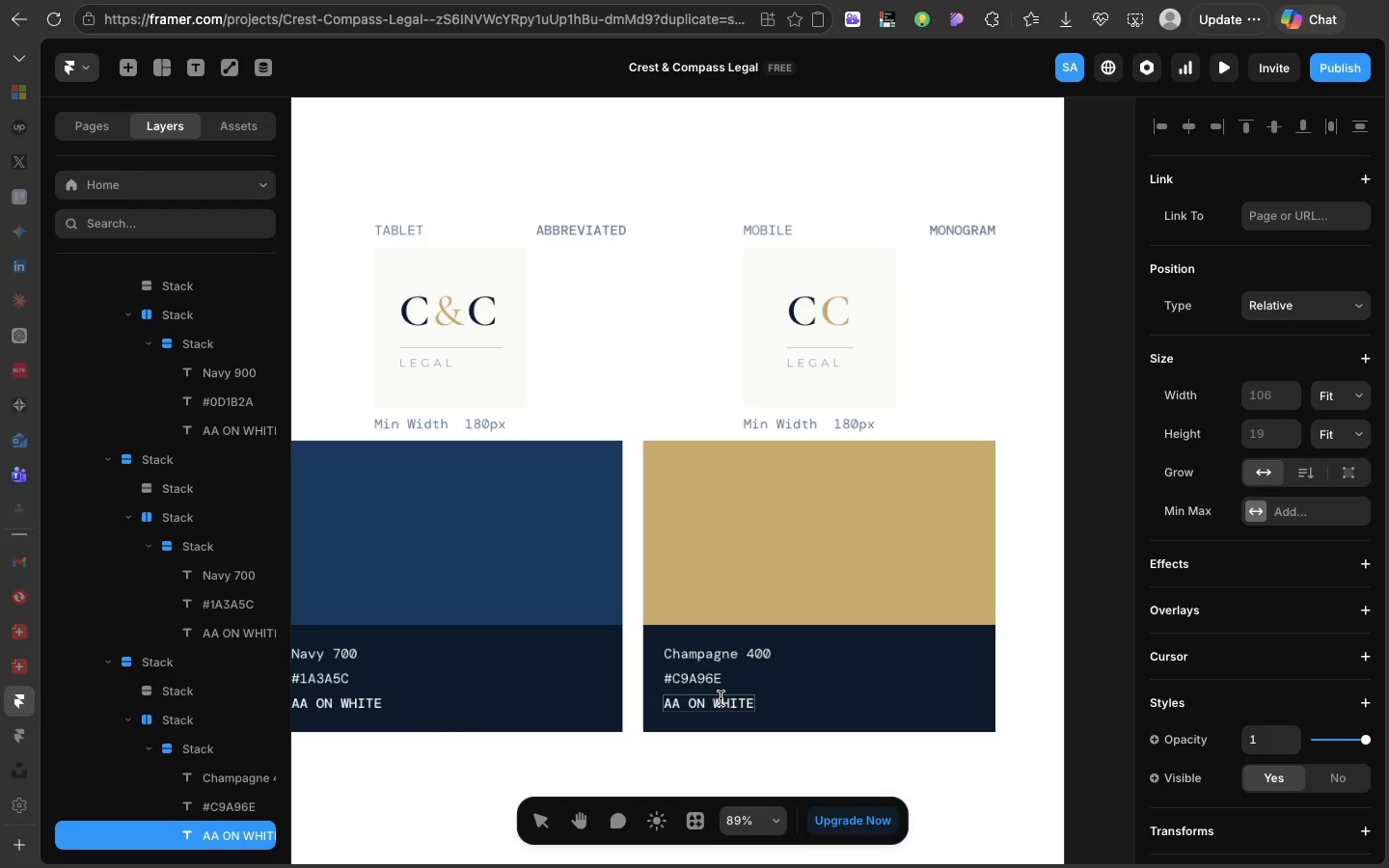 
left_click([721, 698])
 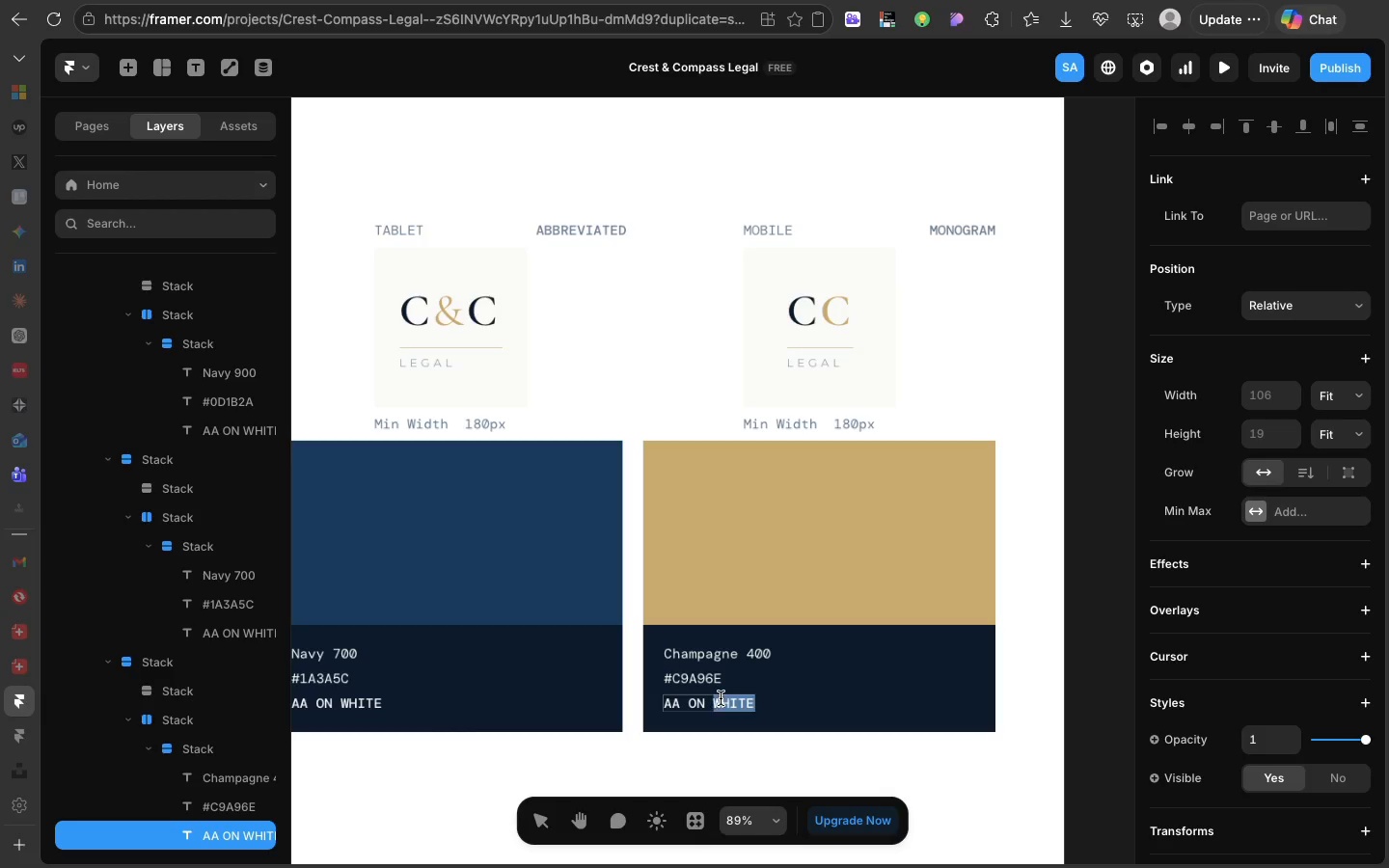 
double_click([721, 698])
 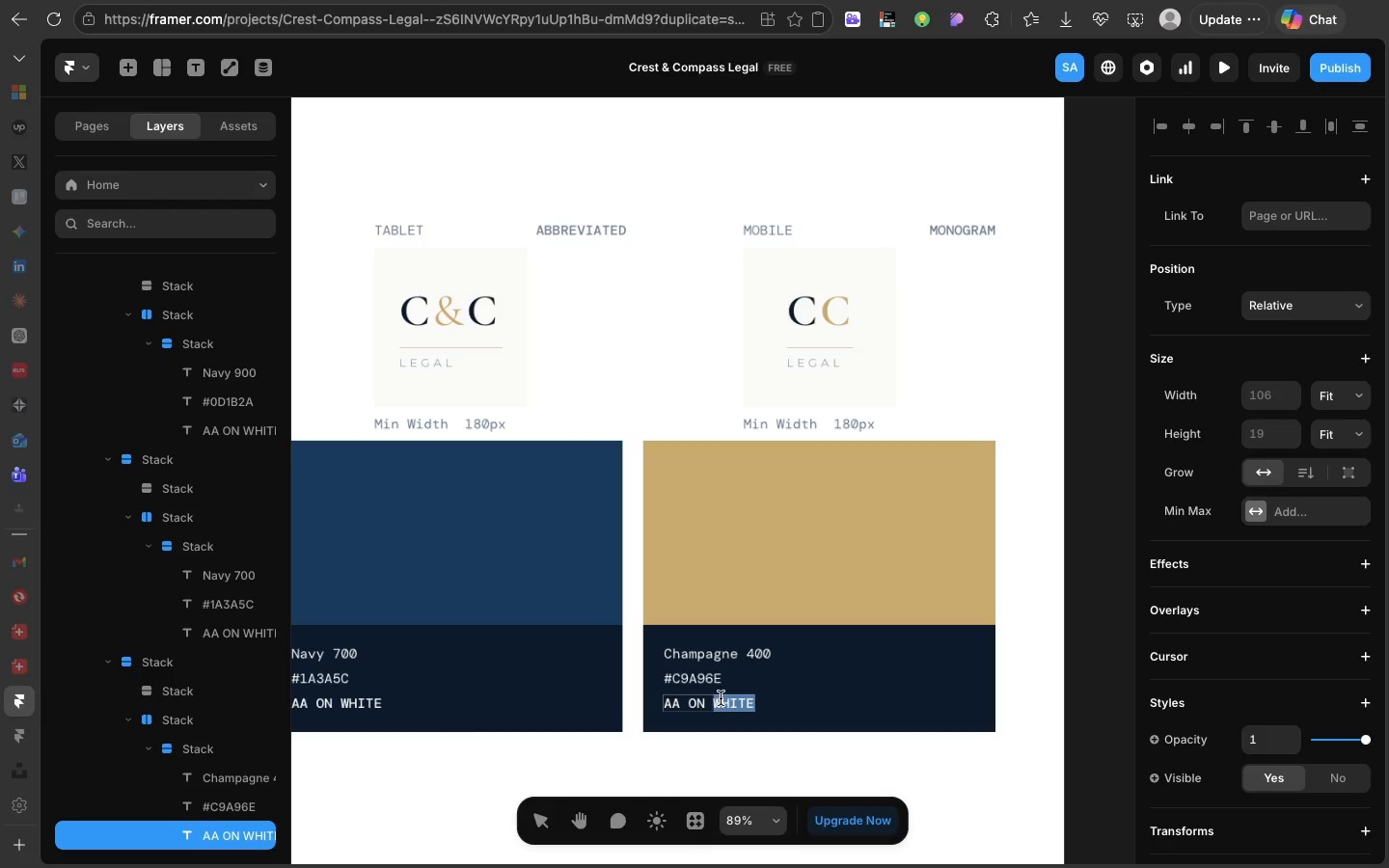 
type(NAVY)
 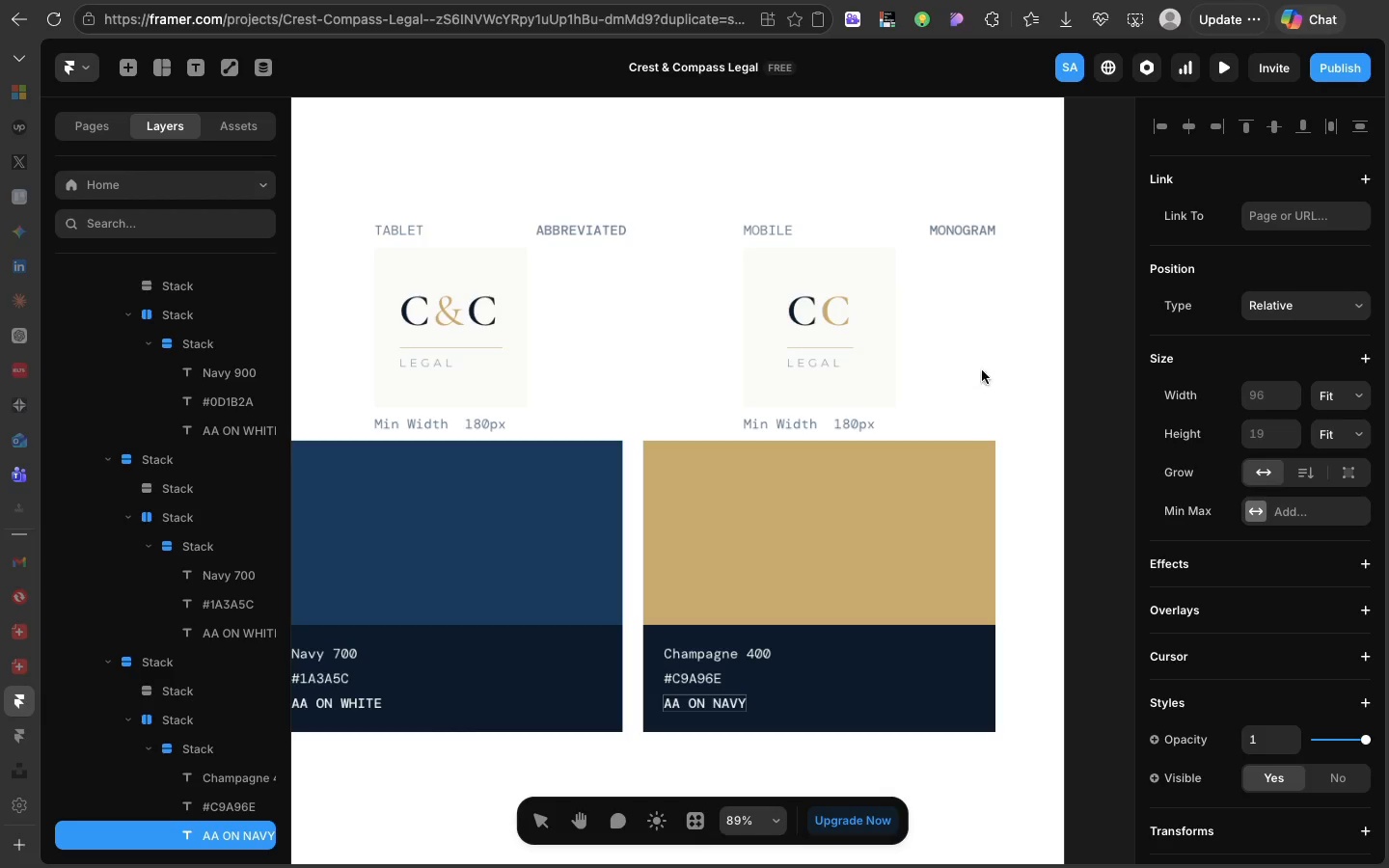 
left_click([990, 368])
 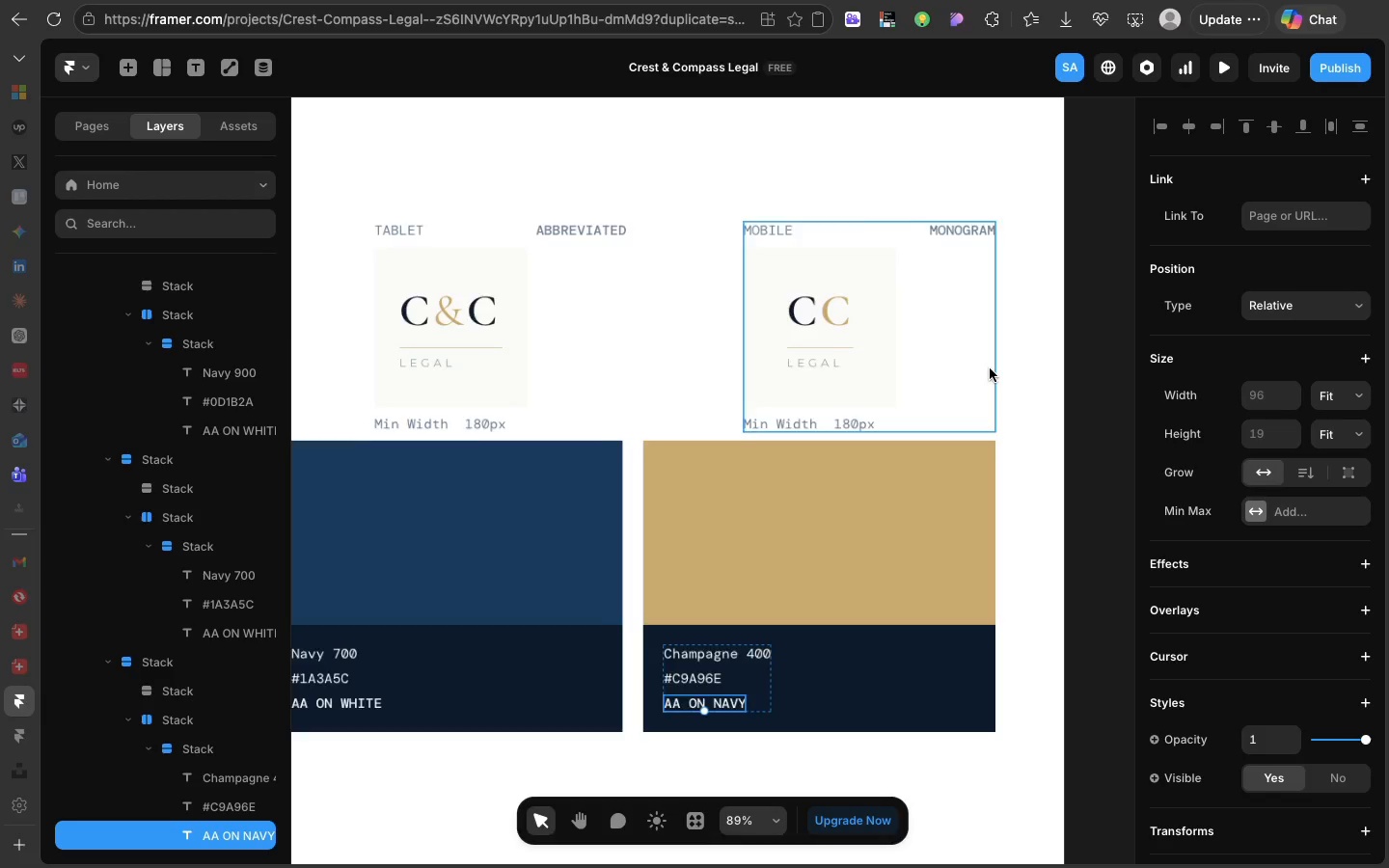 
mouse_move([967, 362])
 